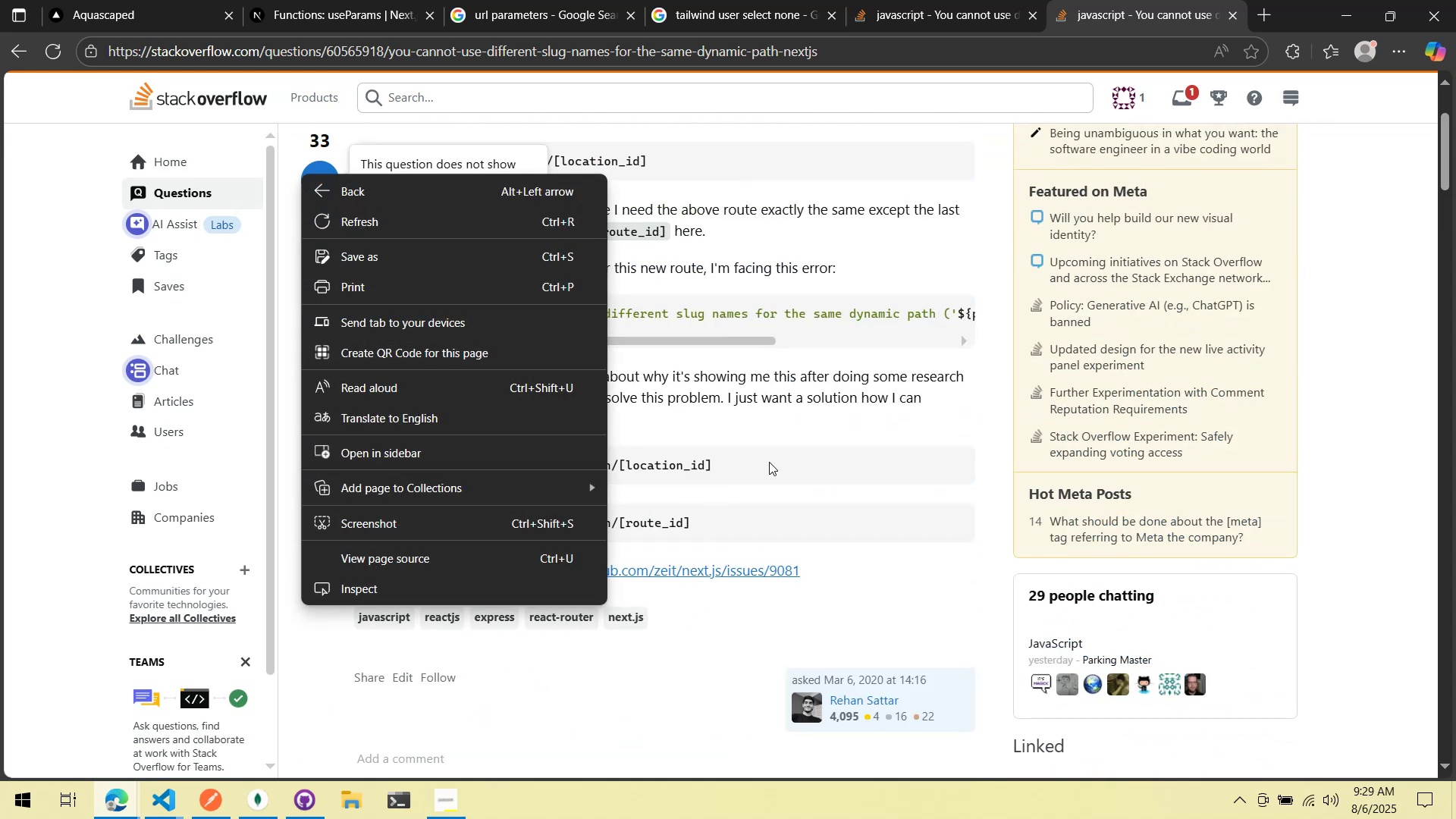 
left_click([770, 460])
 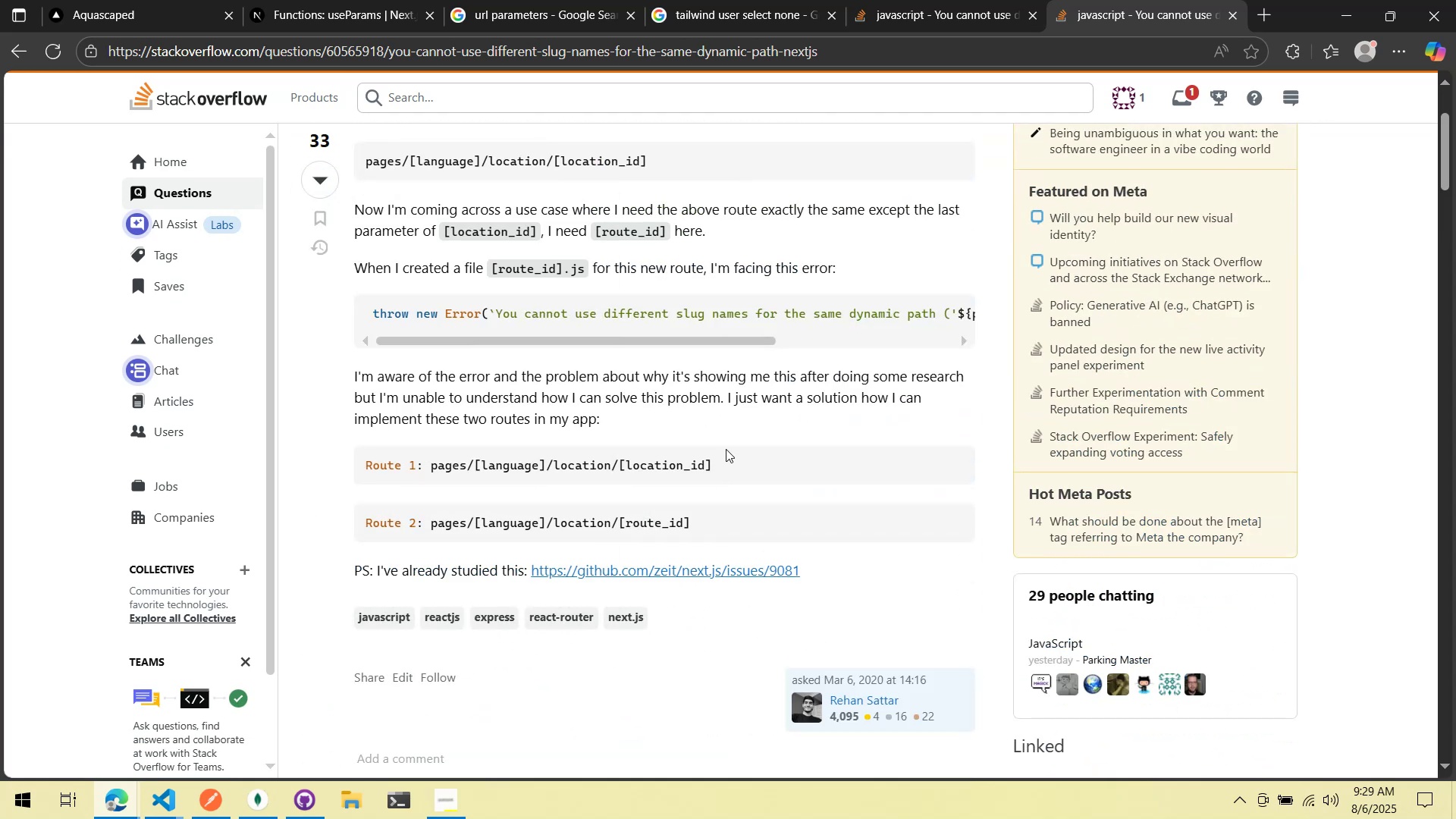 
scroll: coordinate [691, 440], scroll_direction: down, amount: 6.0
 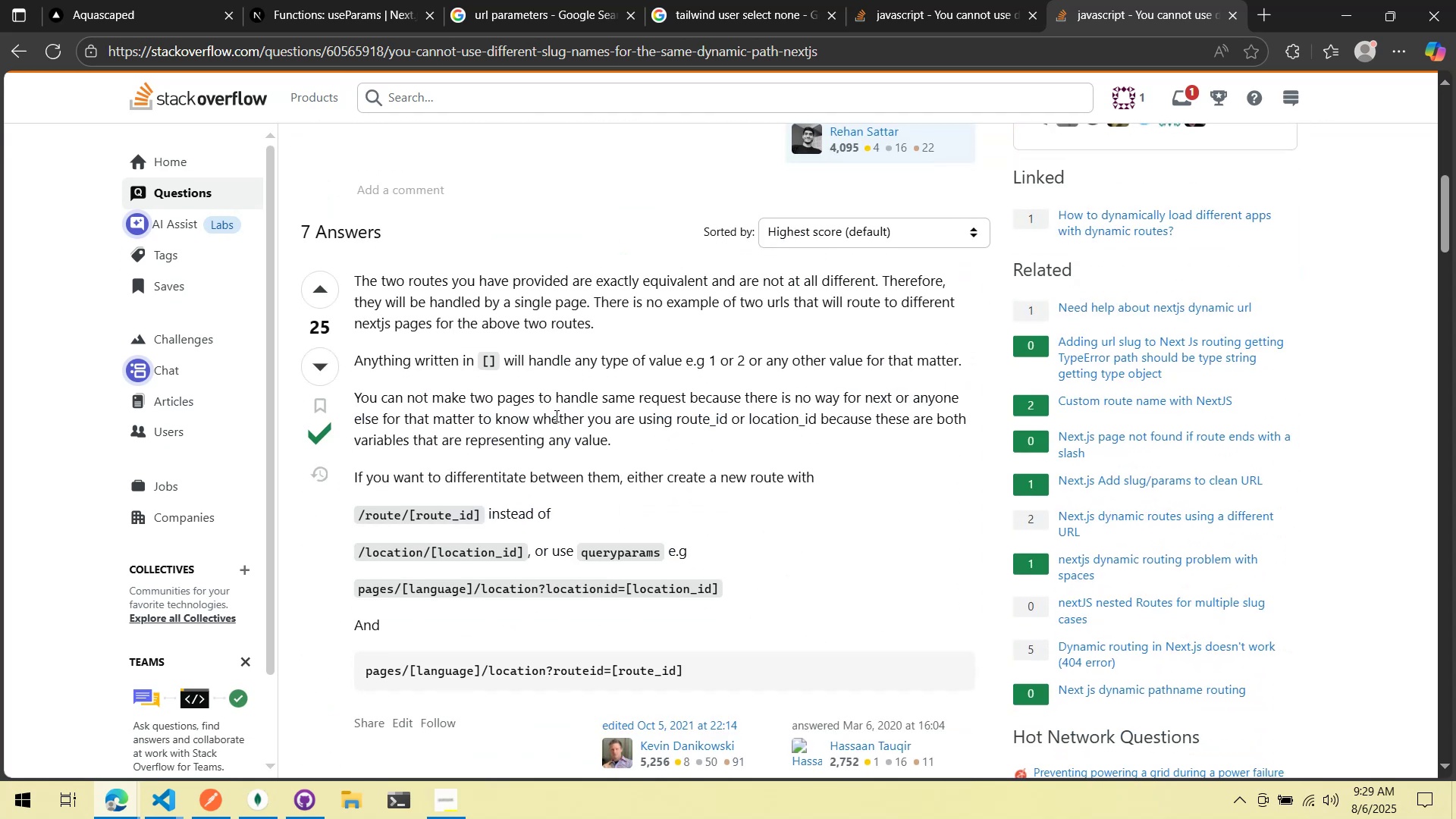 
scroll: coordinate [569, 401], scroll_direction: up, amount: 6.0
 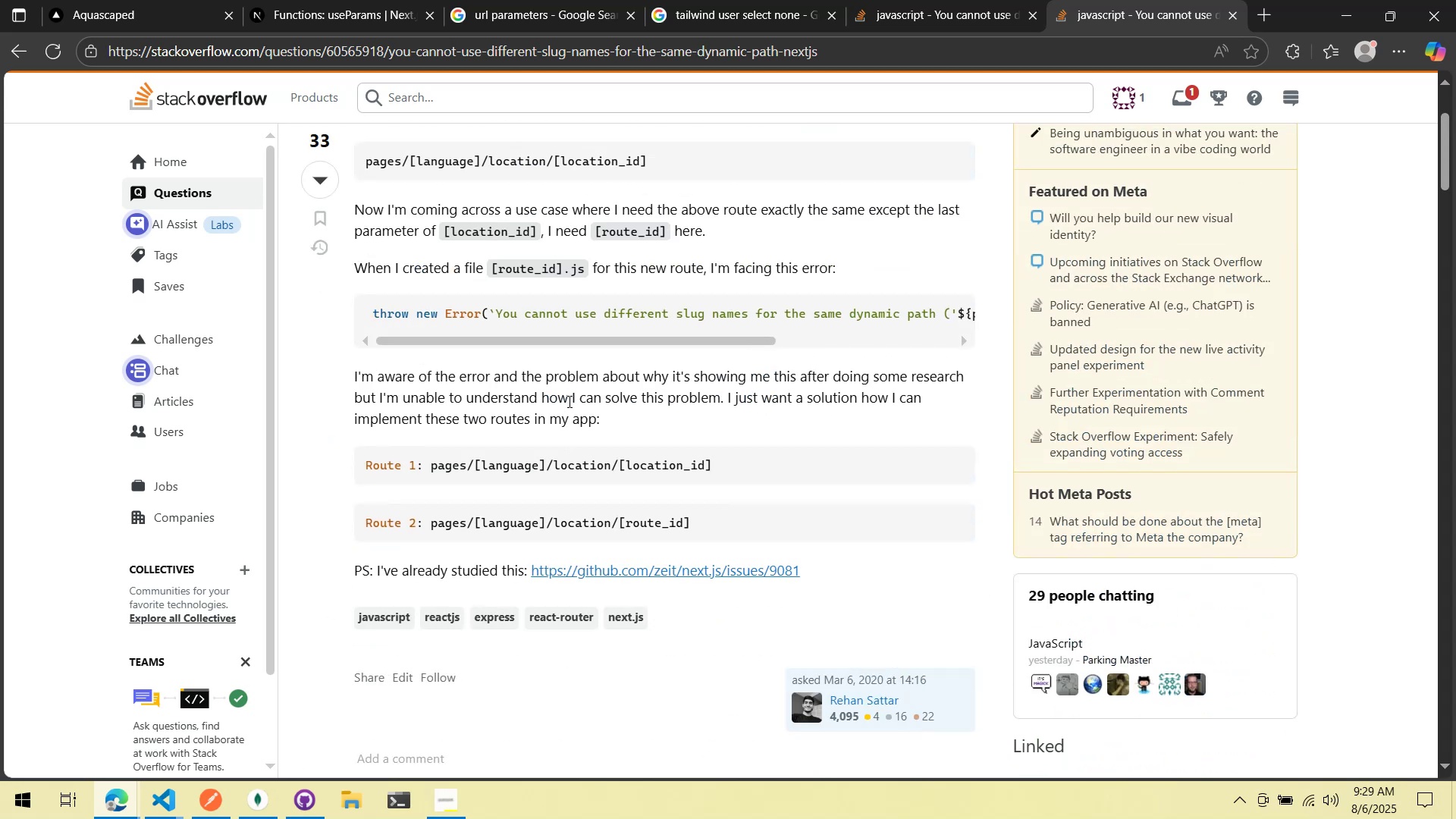 
scroll: coordinate [566, 401], scroll_direction: down, amount: 6.0
 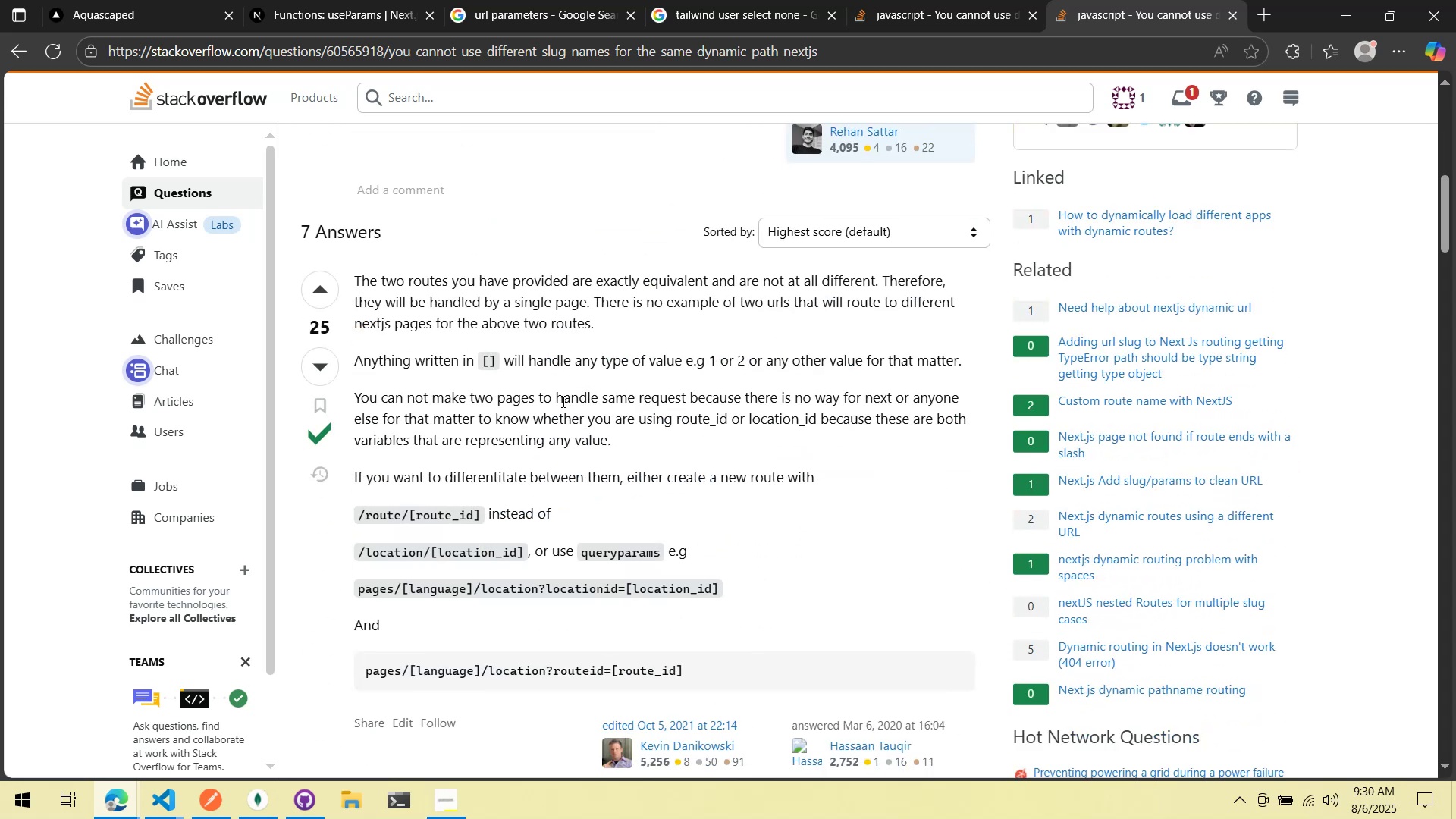 
wait(10.6)
 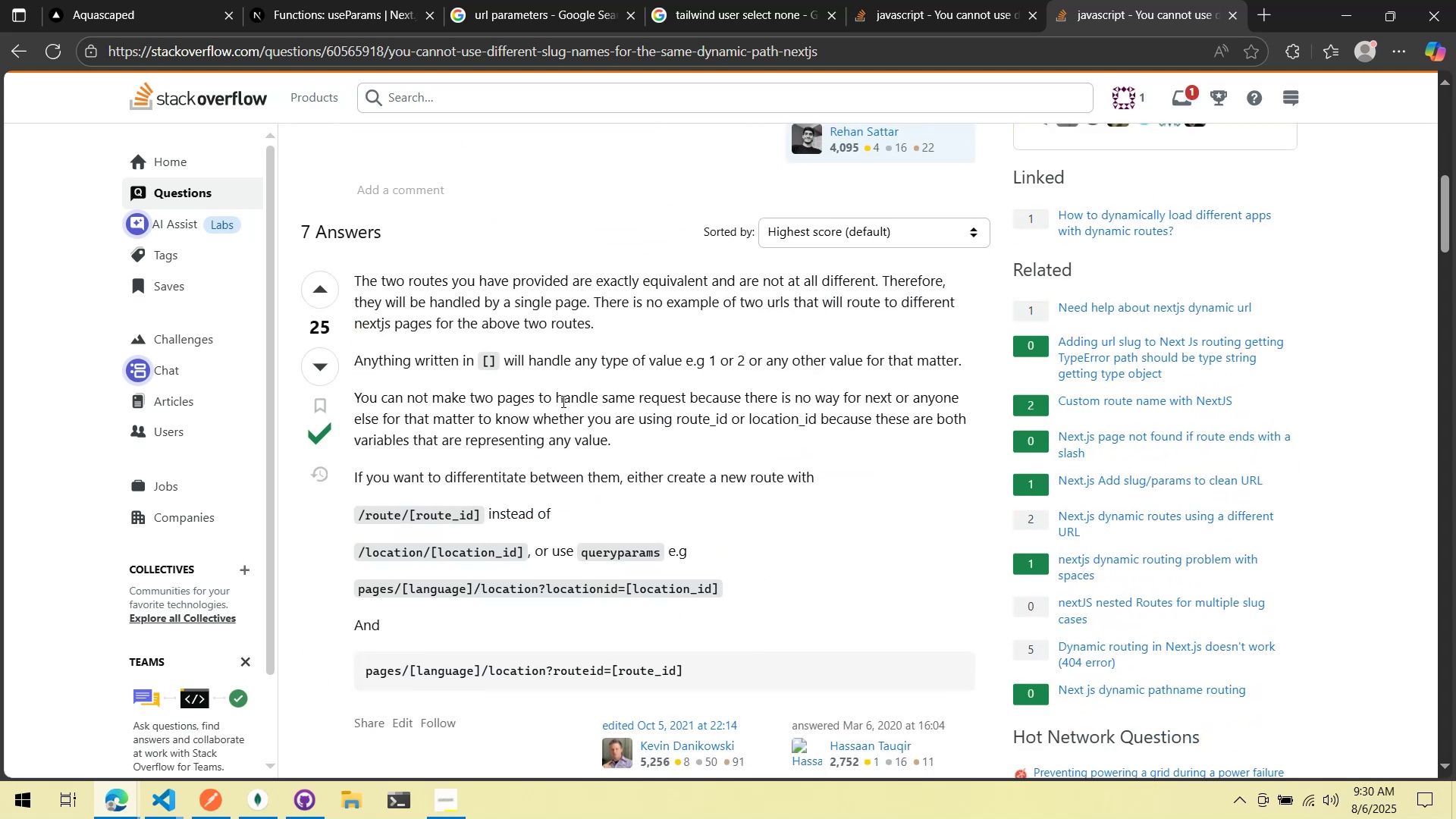 
scroll: coordinate [562, 401], scroll_direction: down, amount: 4.0
 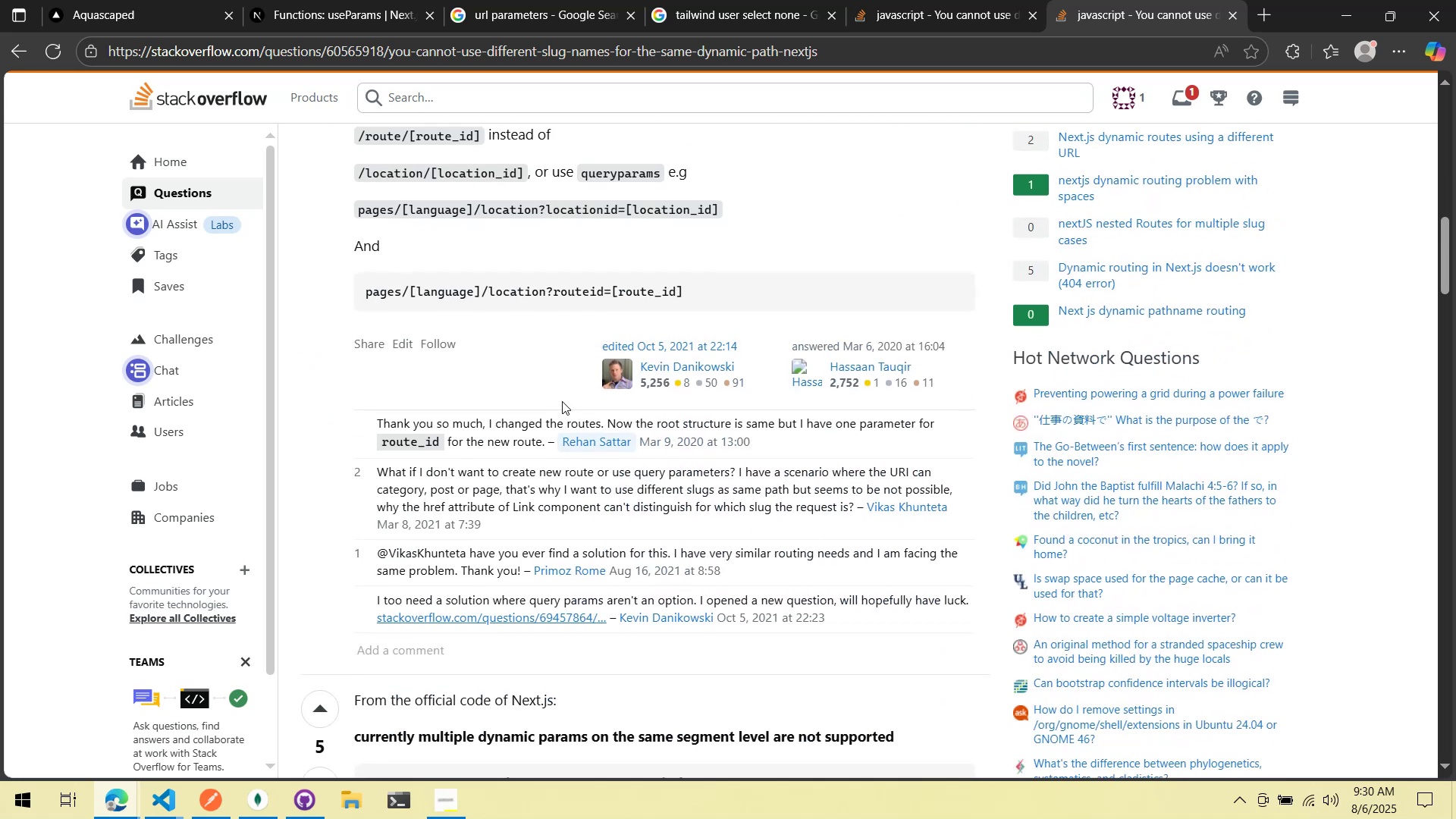 
scroll: coordinate [562, 401], scroll_direction: up, amount: 1.0
 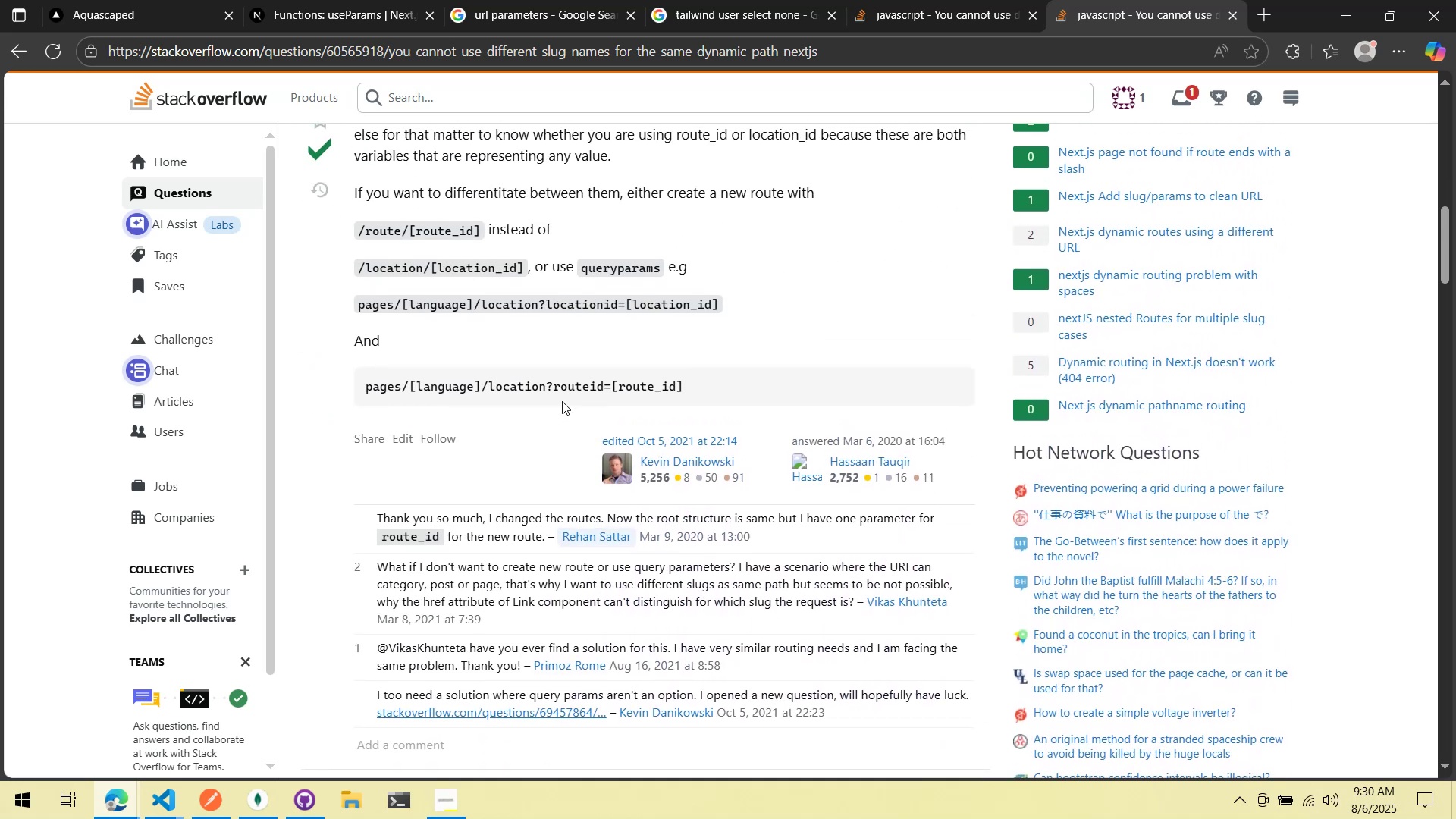 
scroll: coordinate [562, 401], scroll_direction: down, amount: 4.0
 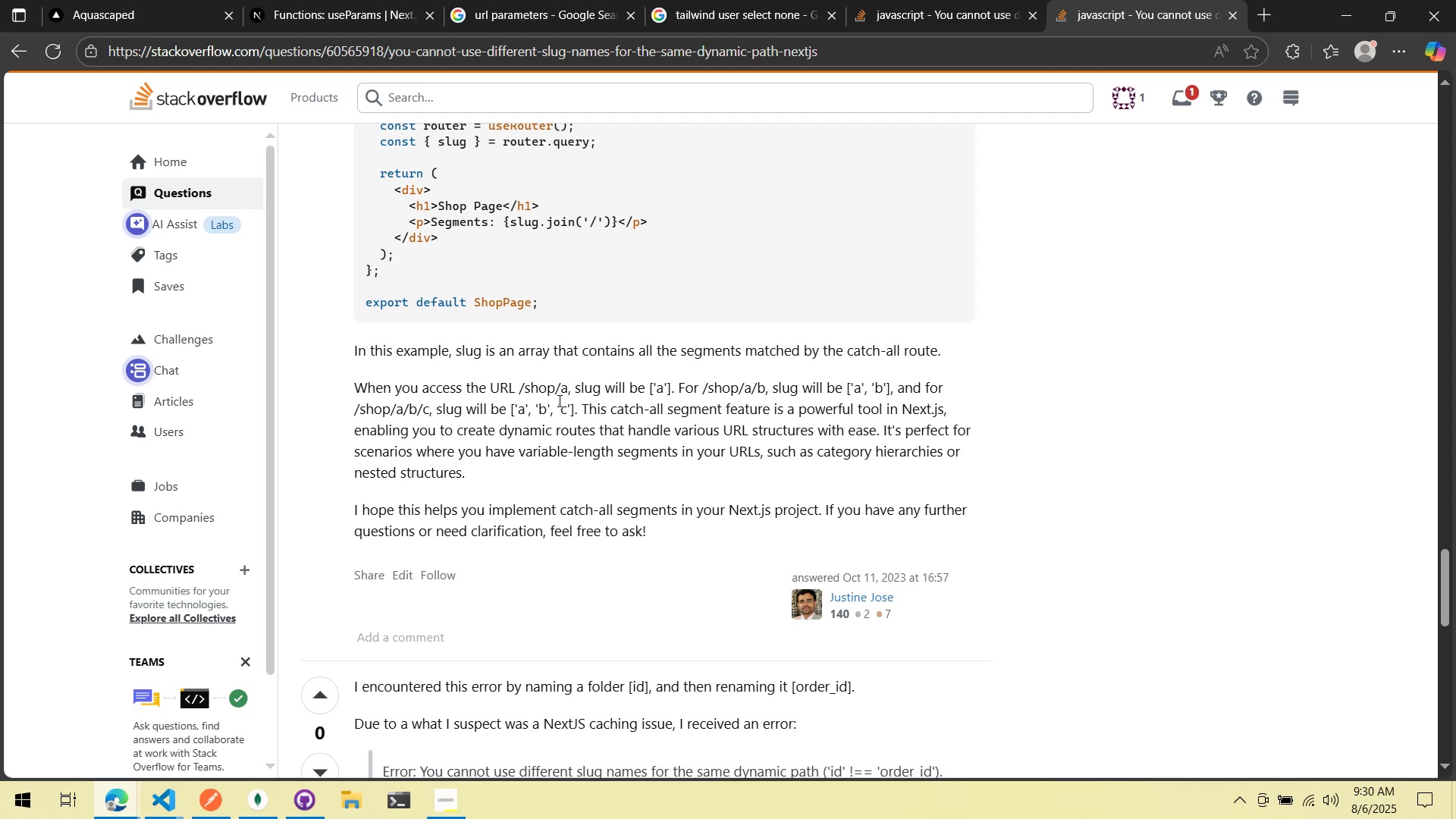 
wait(32.08)
 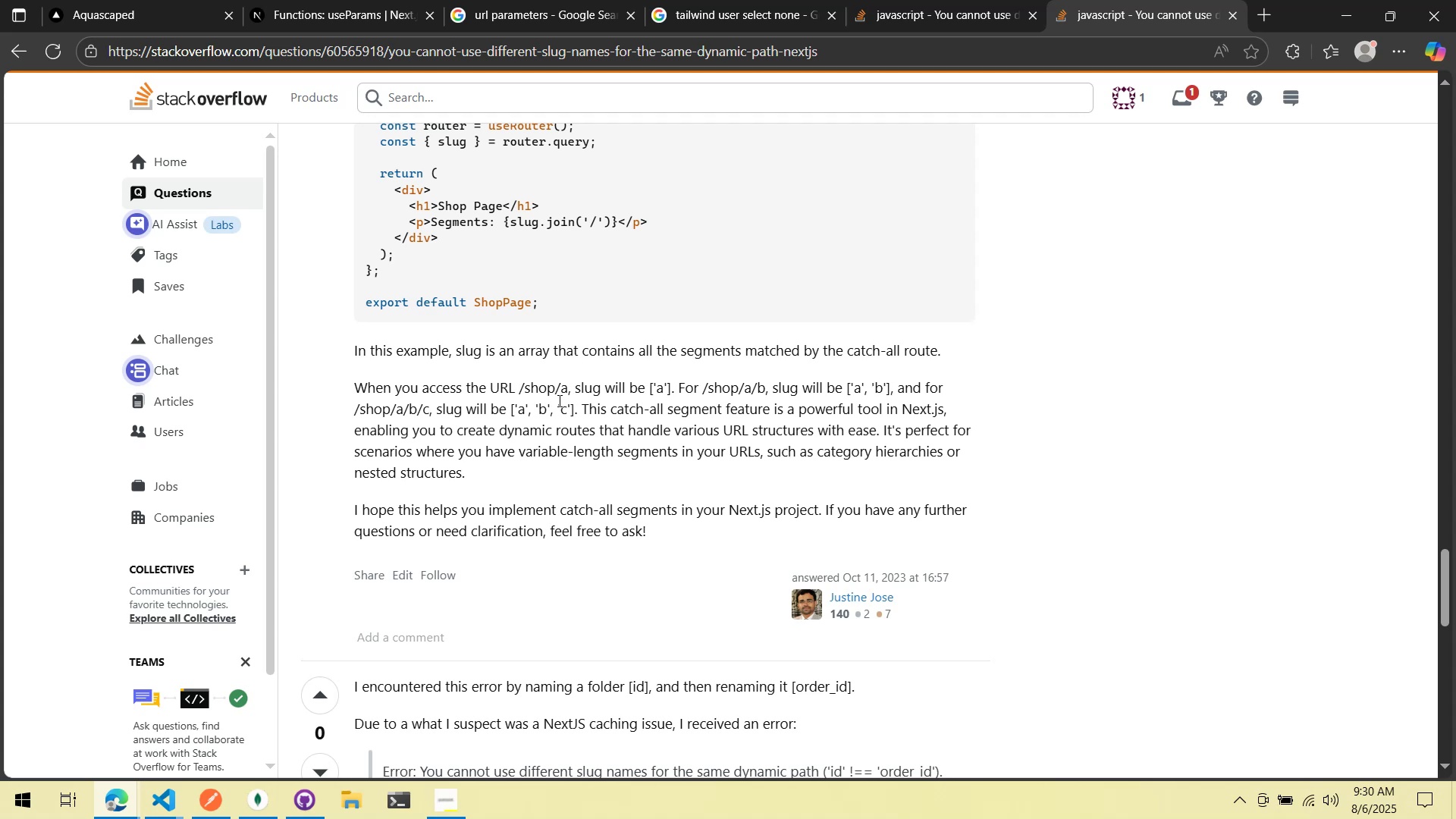 
scroll: coordinate [619, 342], scroll_direction: up, amount: 19.0
 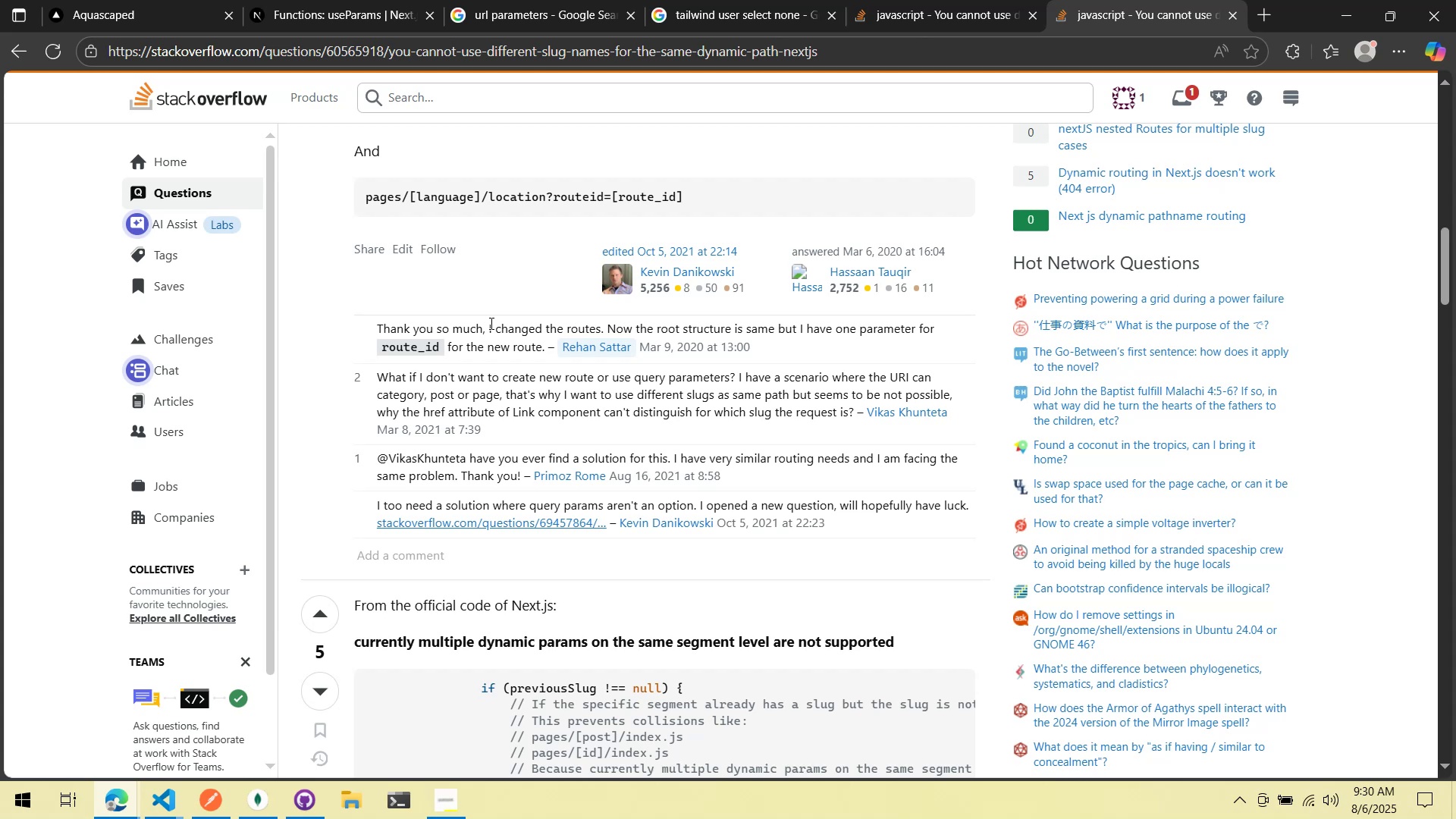 
wait(7.82)
 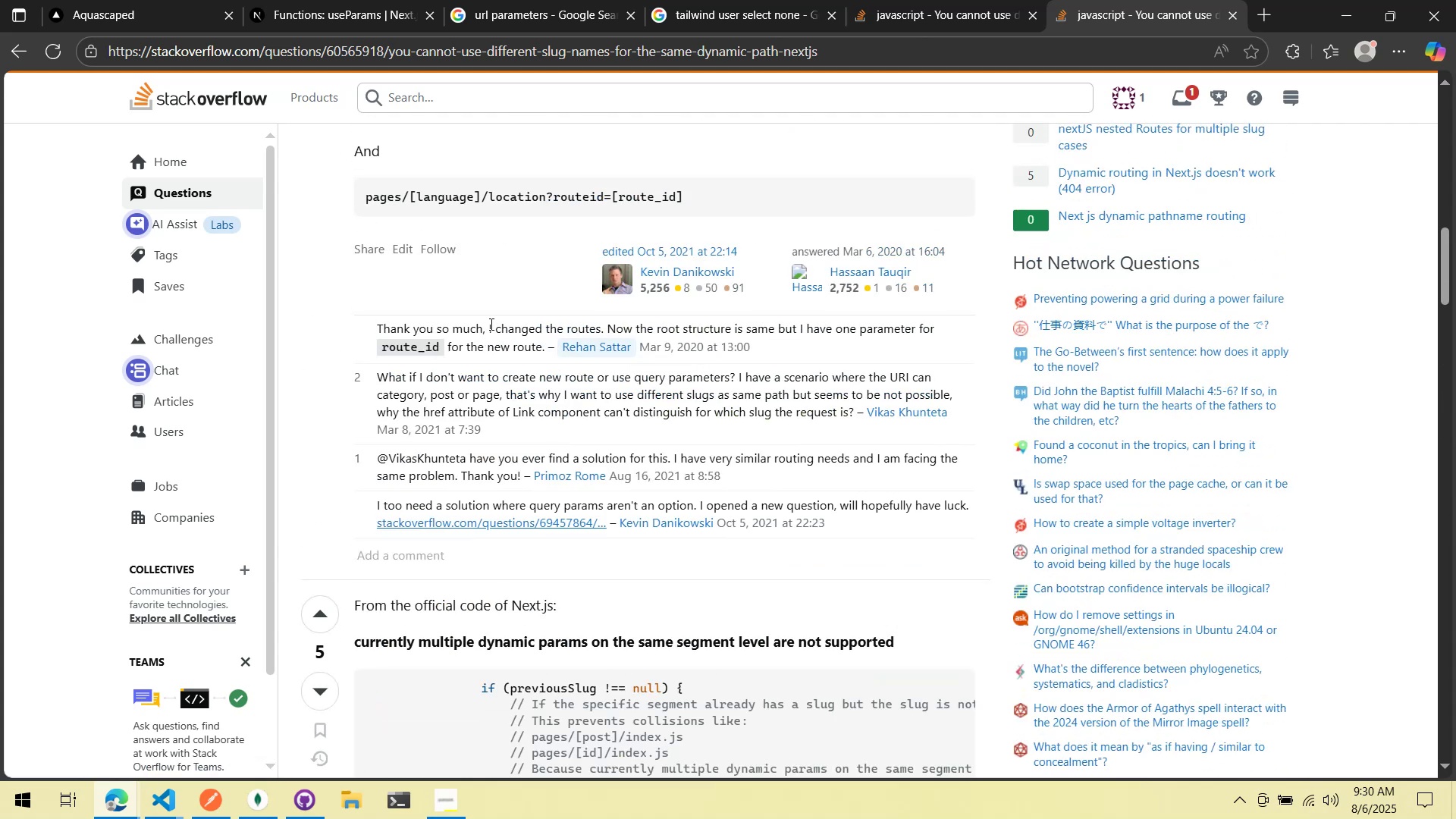 
right_click([510, 518])
 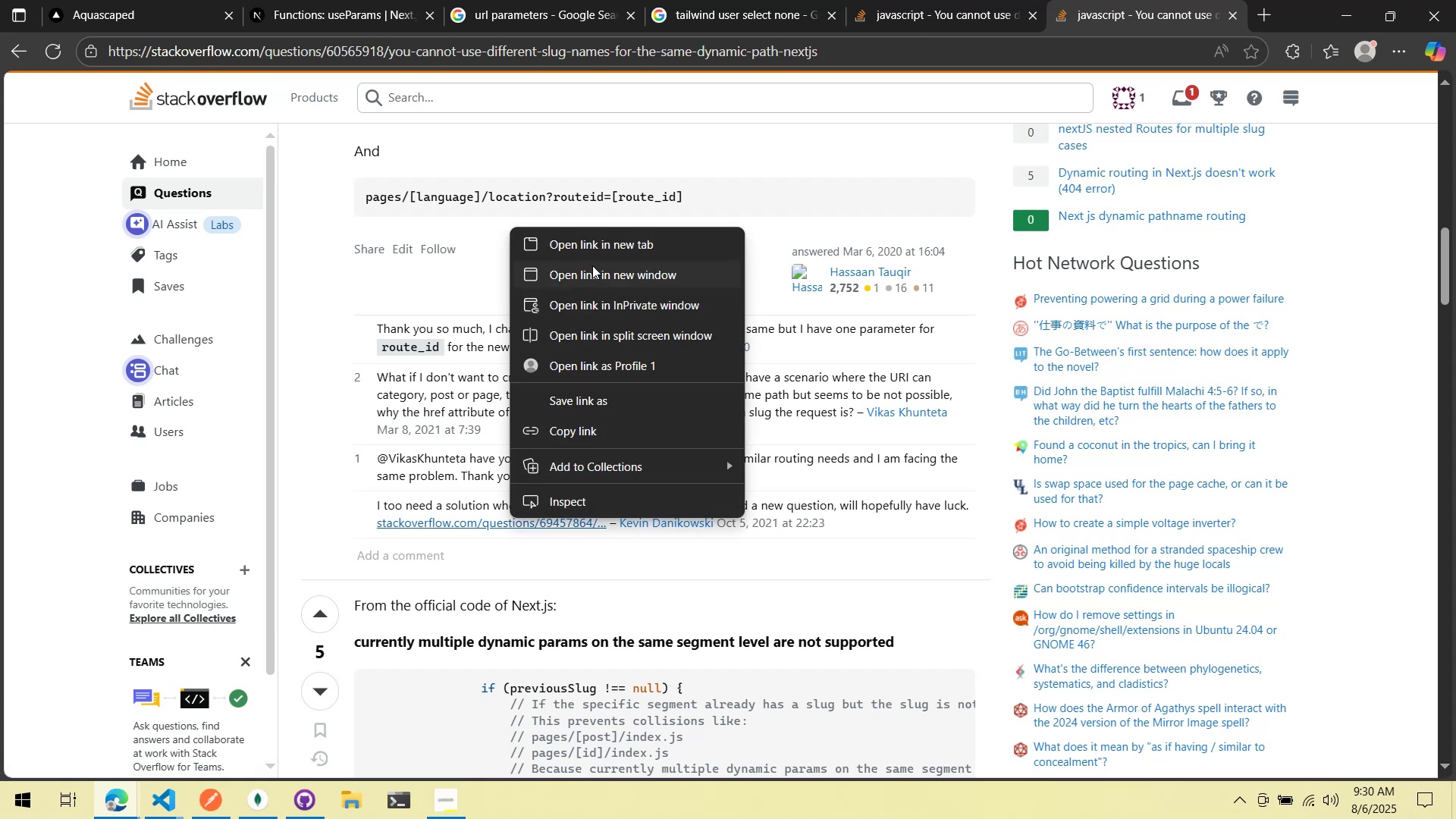 
left_click([601, 242])
 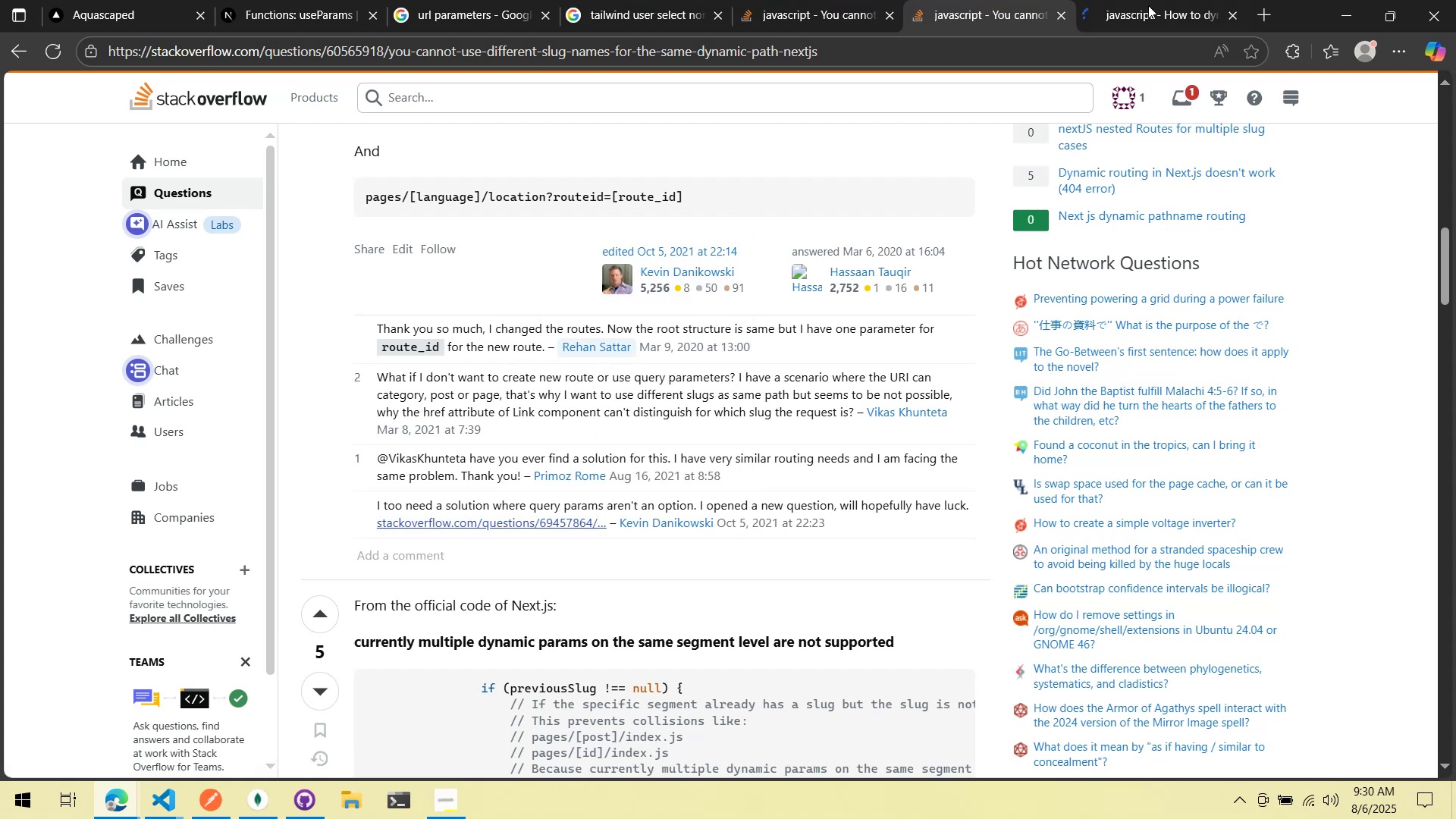 
left_click([1144, 0])
 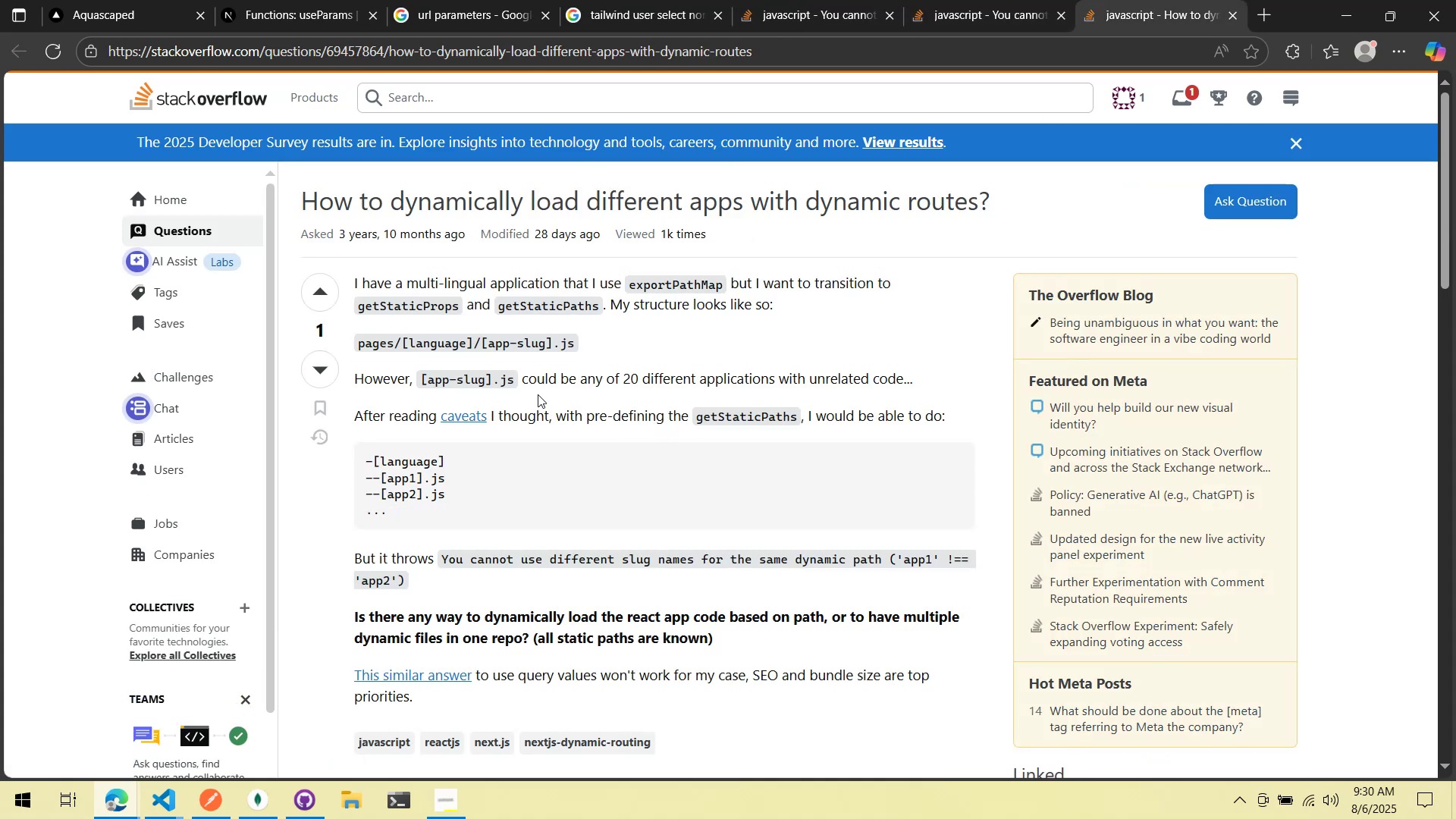 
scroll: coordinate [381, 350], scroll_direction: down, amount: 12.0
 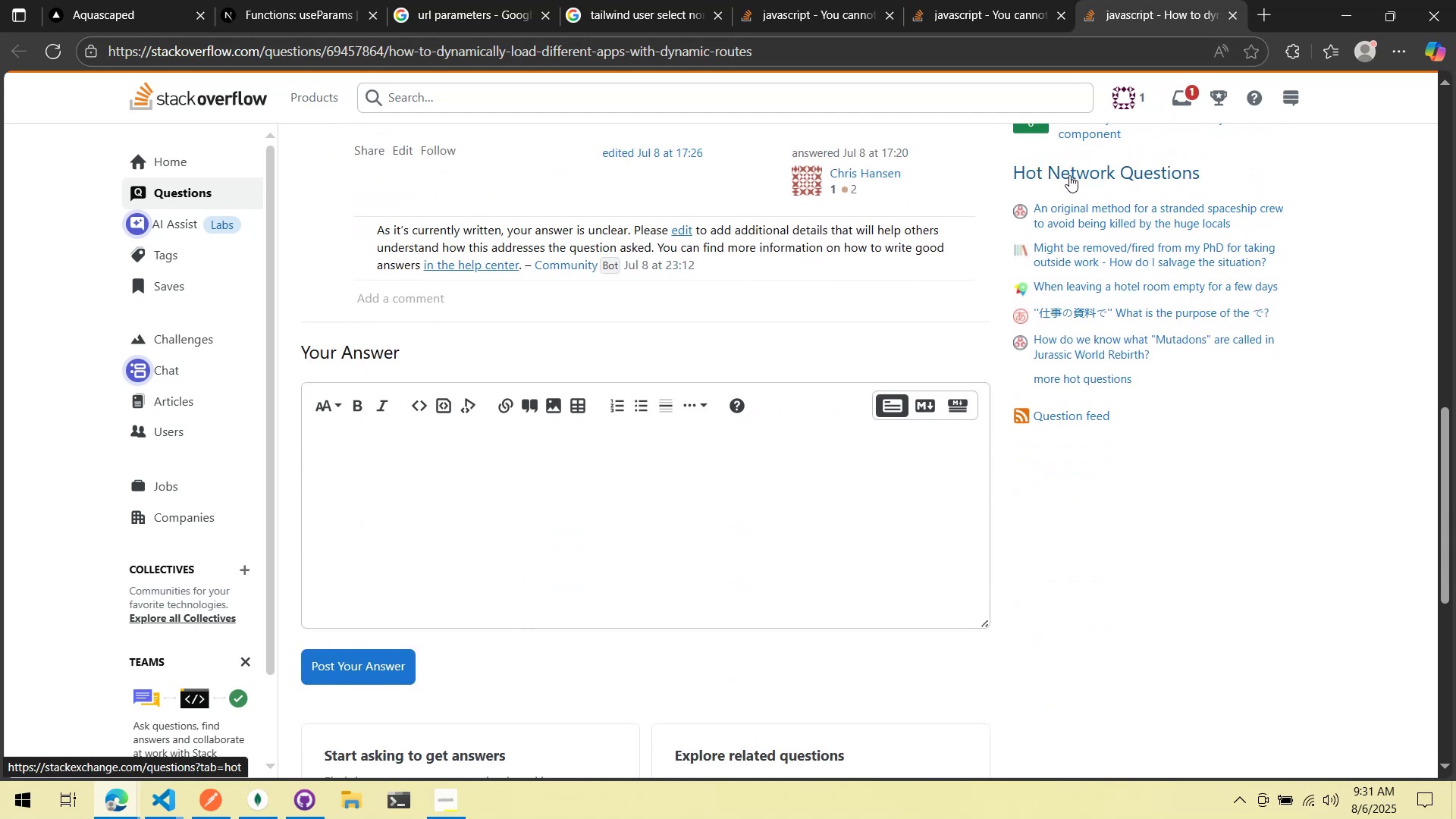 
scroll: coordinate [984, 193], scroll_direction: up, amount: 5.0
 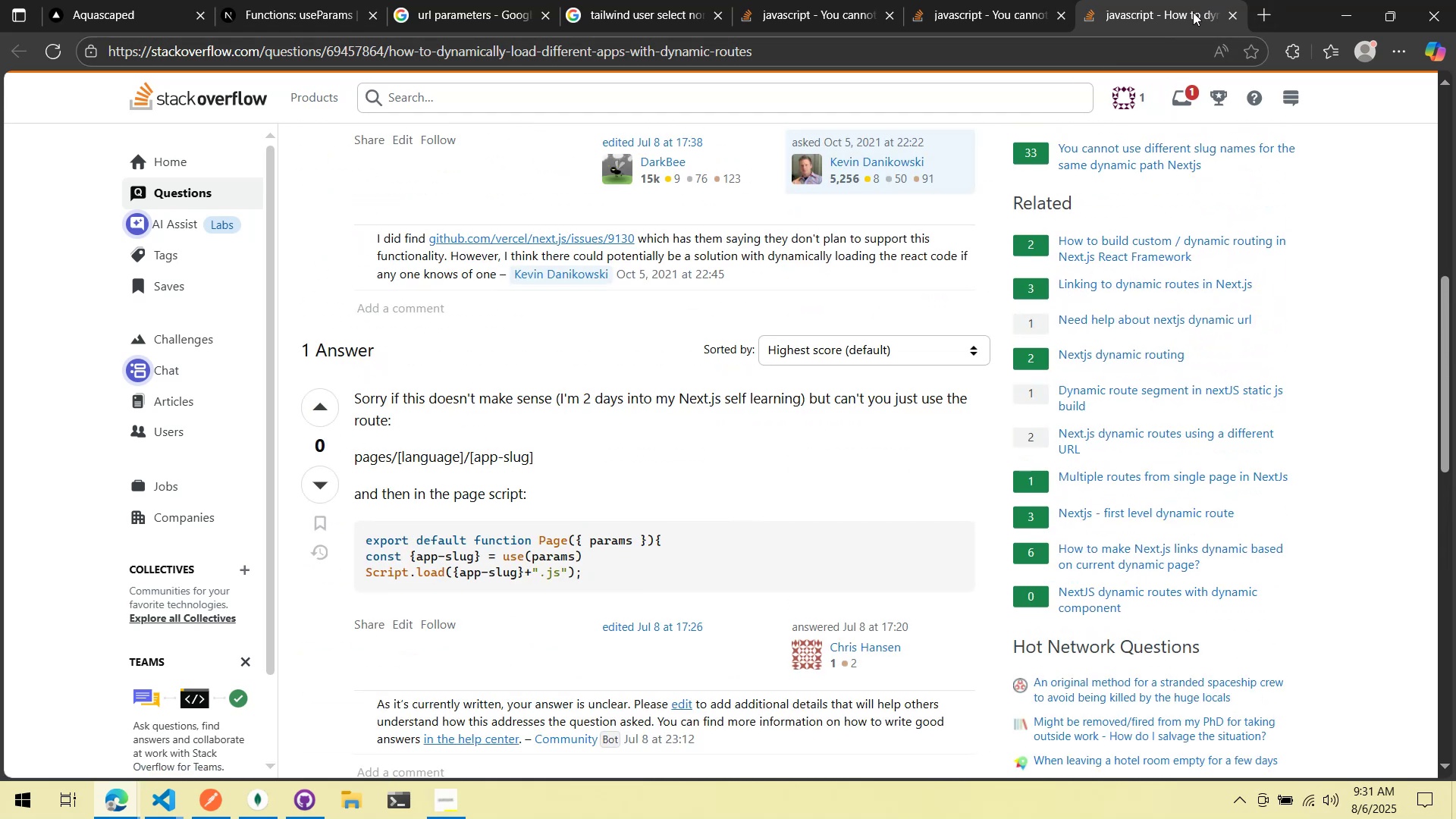 
middle_click([1167, 12])
 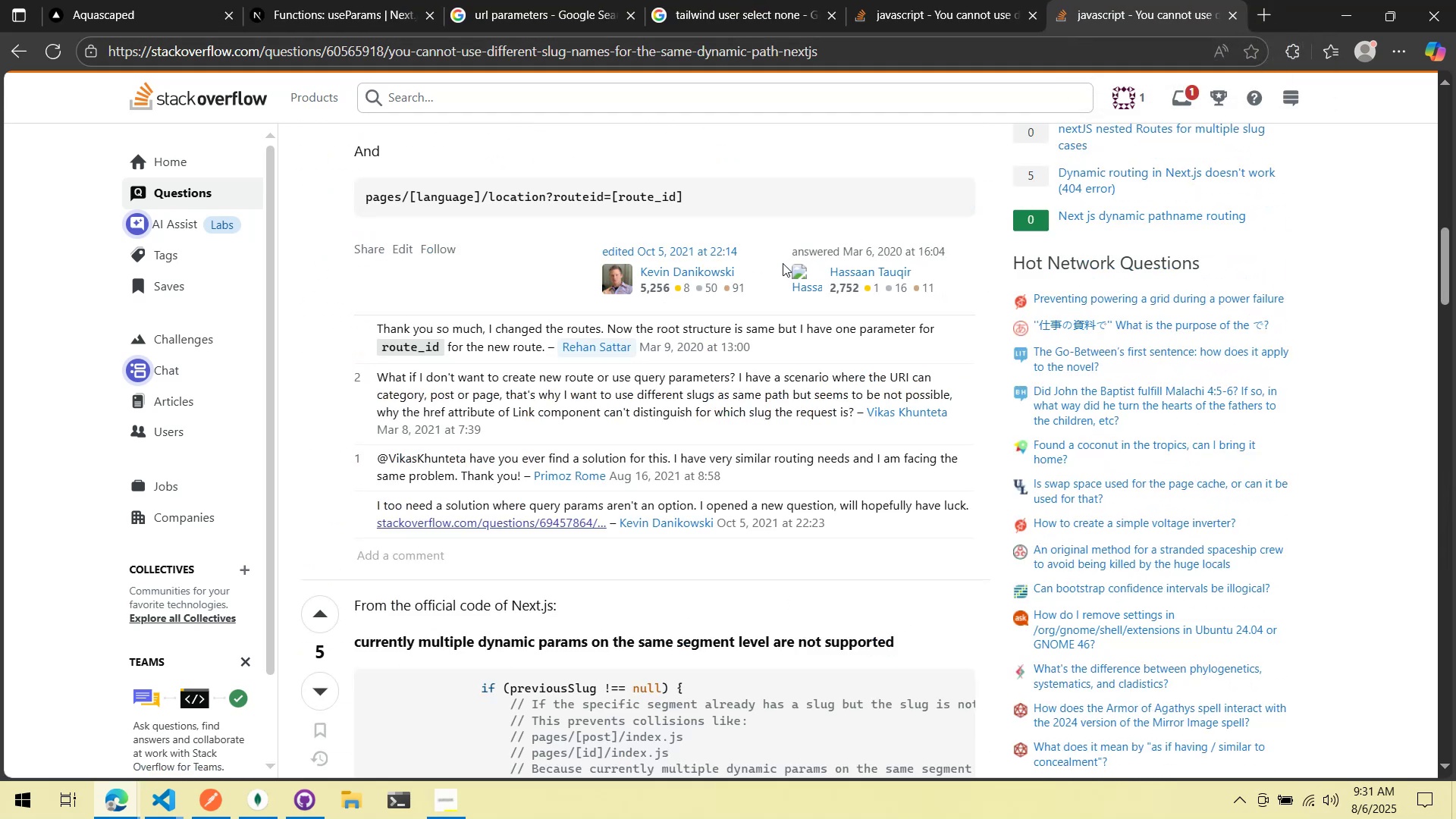 
scroll: coordinate [783, 259], scroll_direction: up, amount: 5.0
 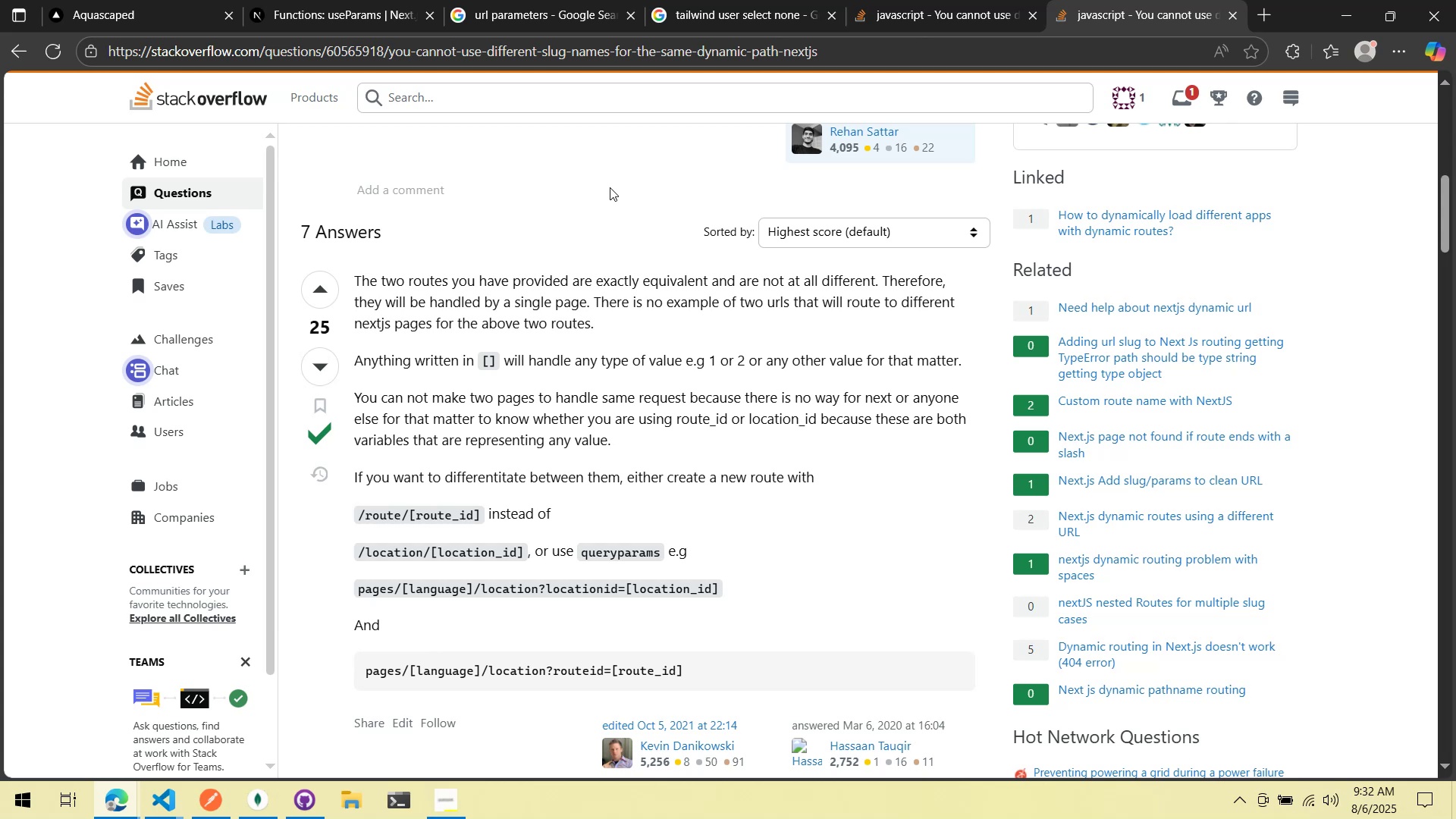 
wait(66.01)
 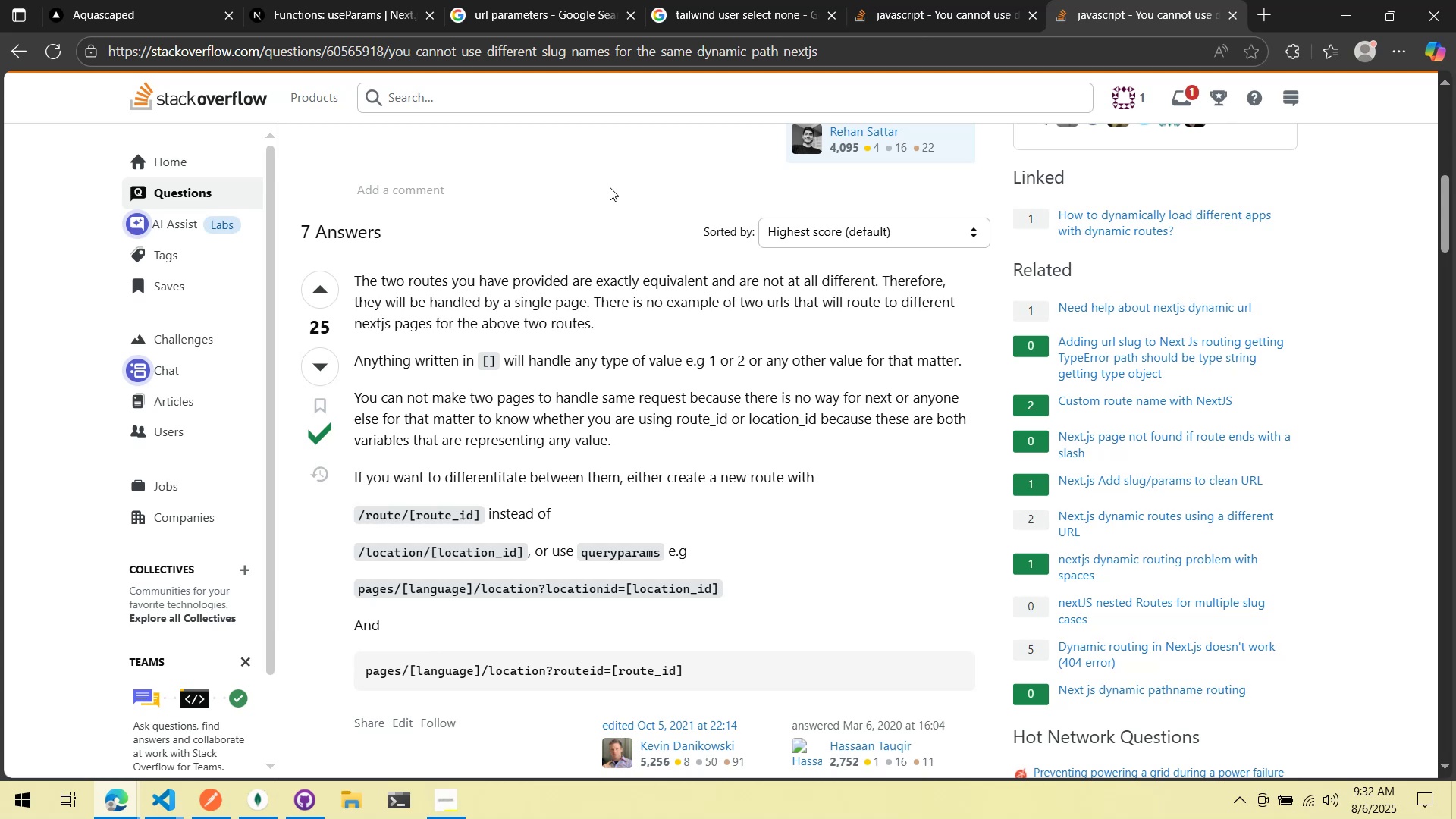 
scroll: coordinate [614, 186], scroll_direction: up, amount: 6.0
 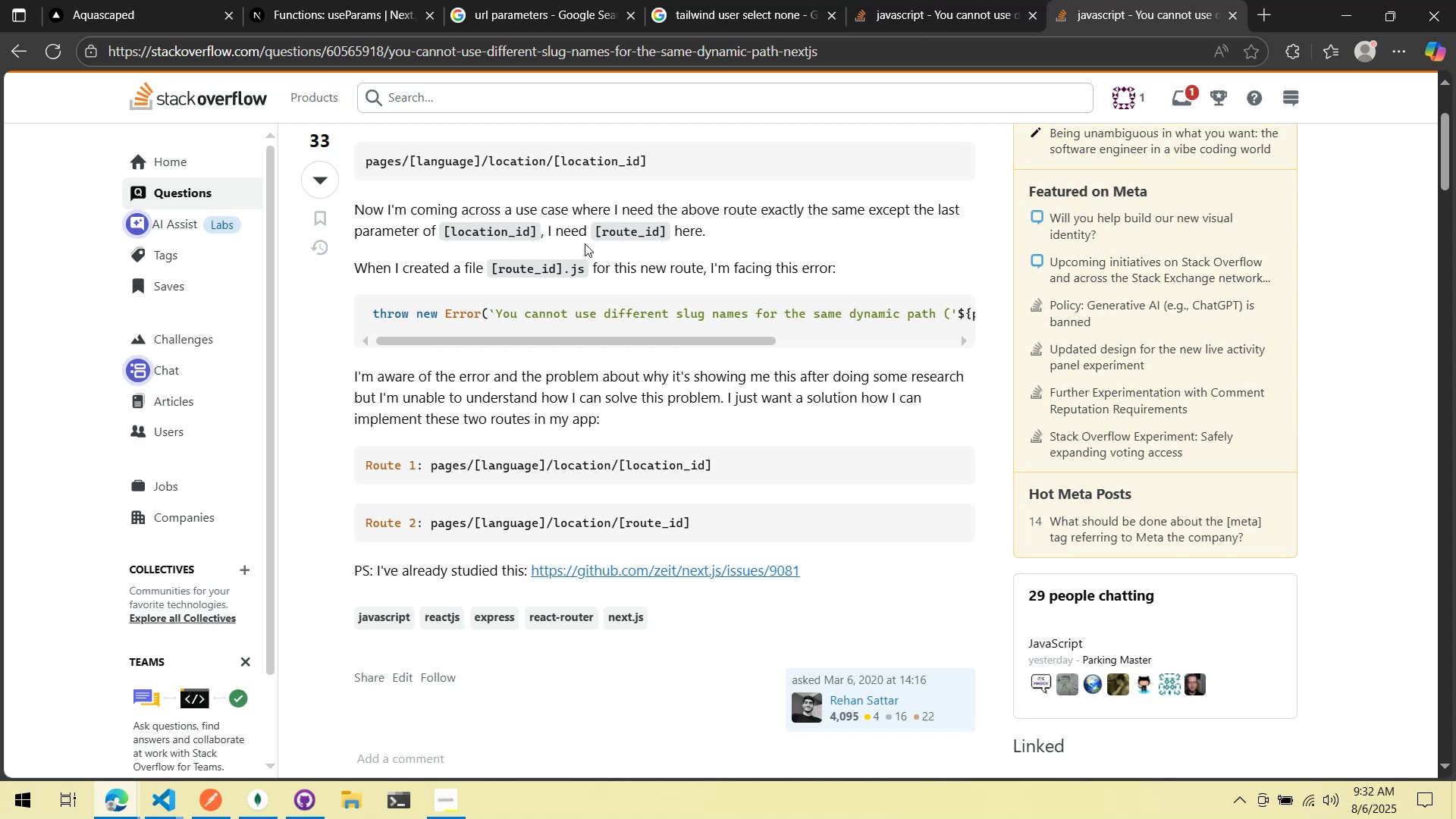 
wait(10.17)
 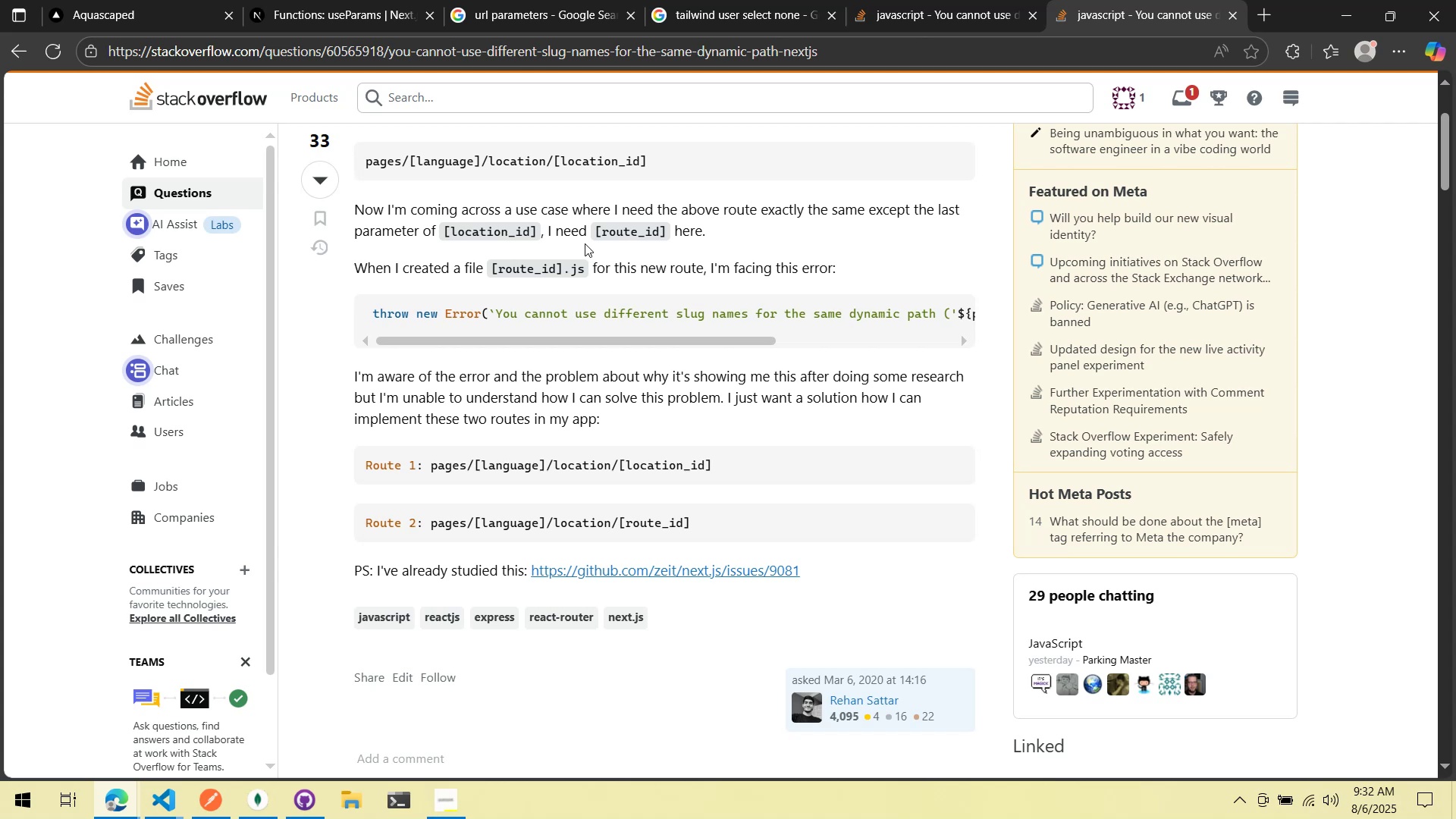 
scroll: coordinate [582, 247], scroll_direction: down, amount: 7.0
 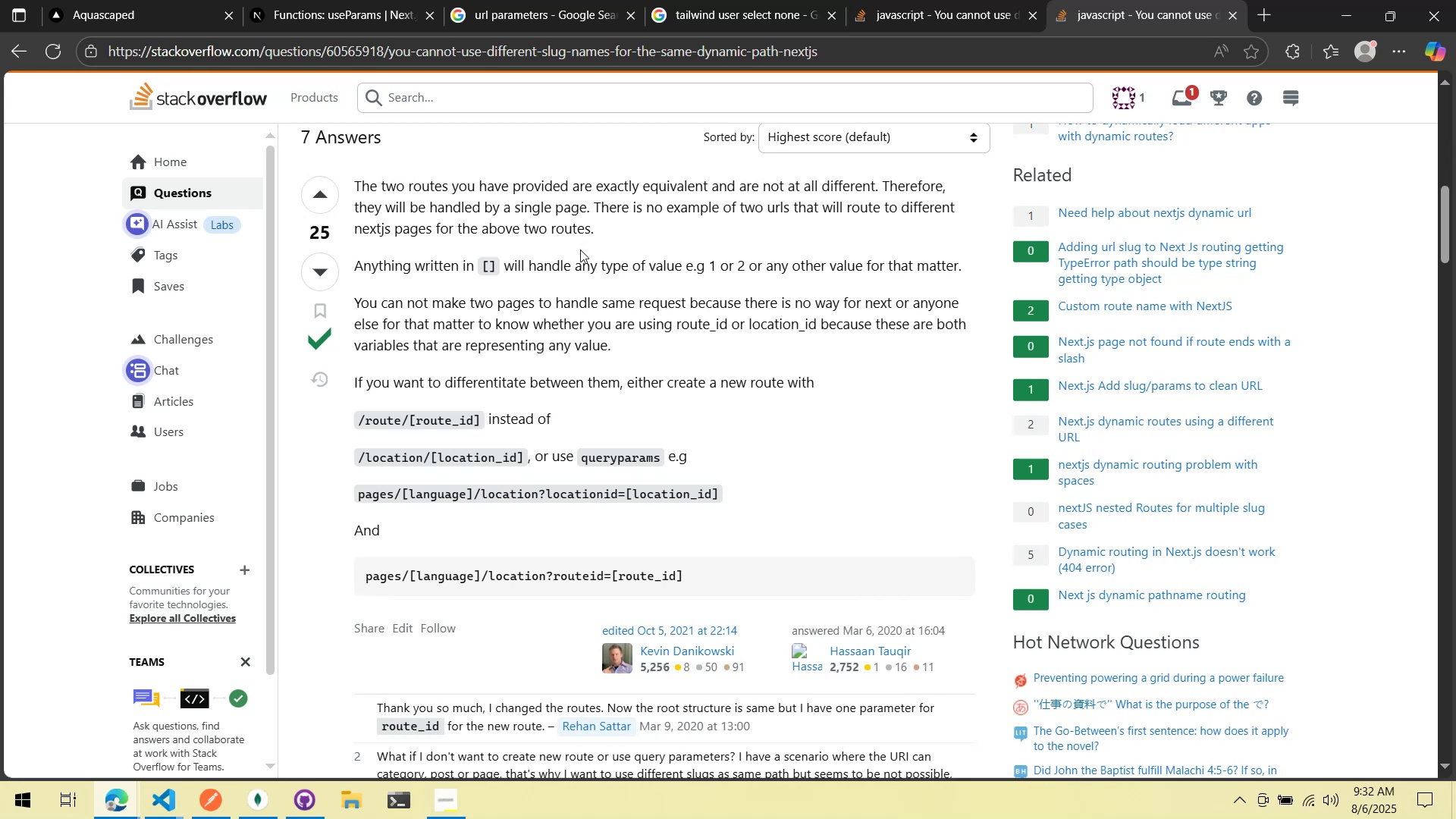 
wait(13.54)
 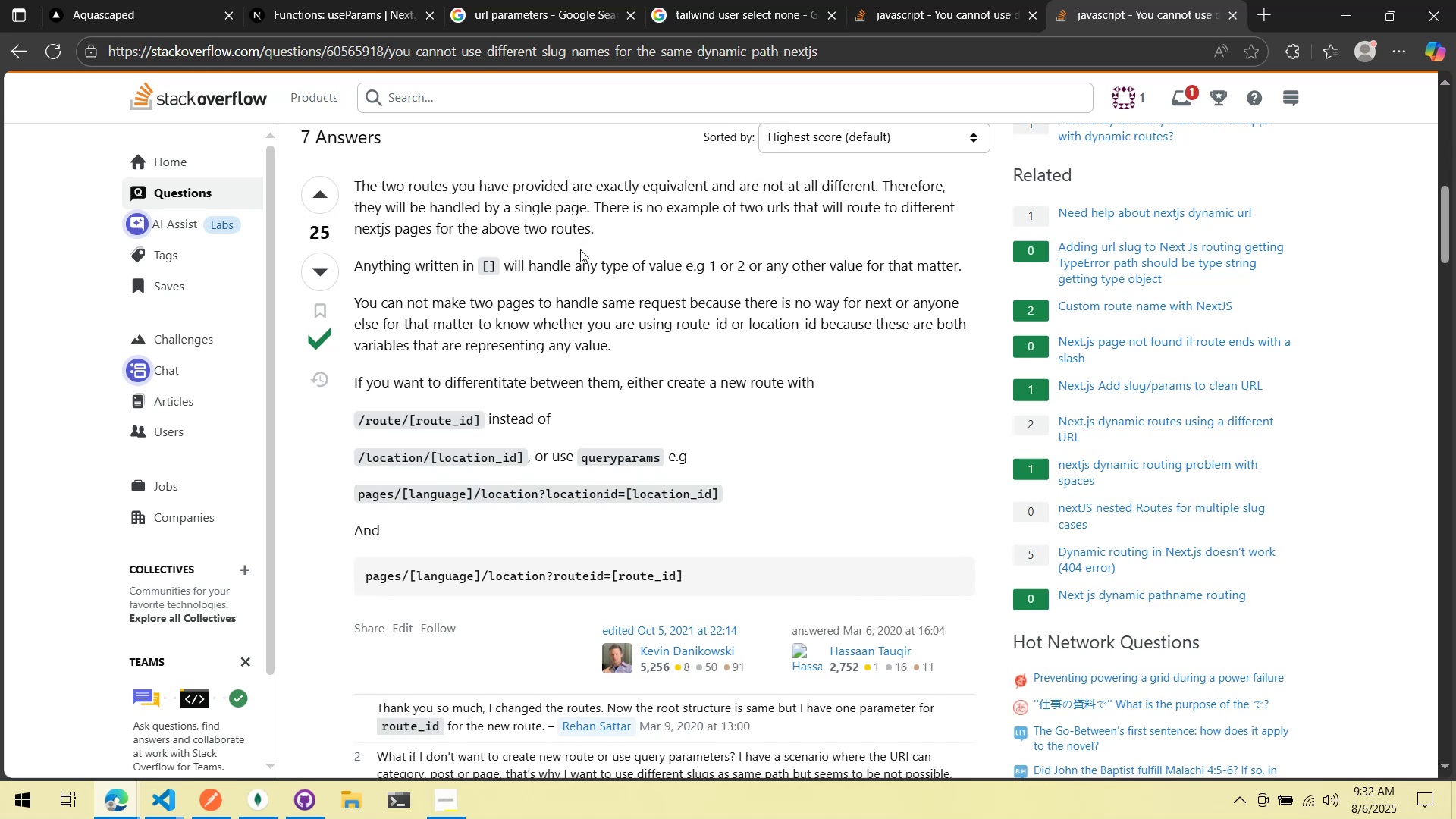 
scroll: coordinate [577, 252], scroll_direction: up, amount: 8.0
 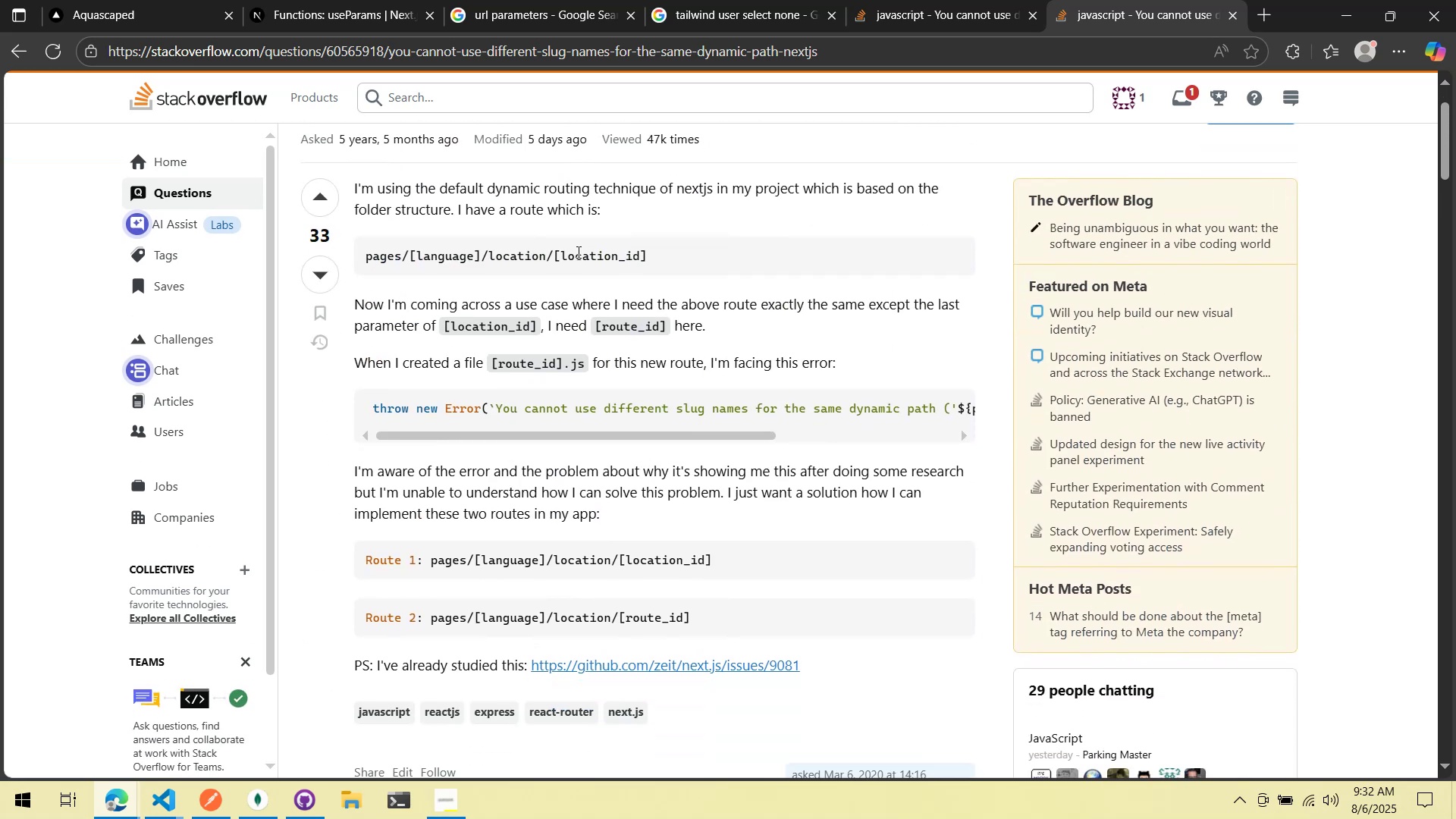 
right_click([577, 252])
 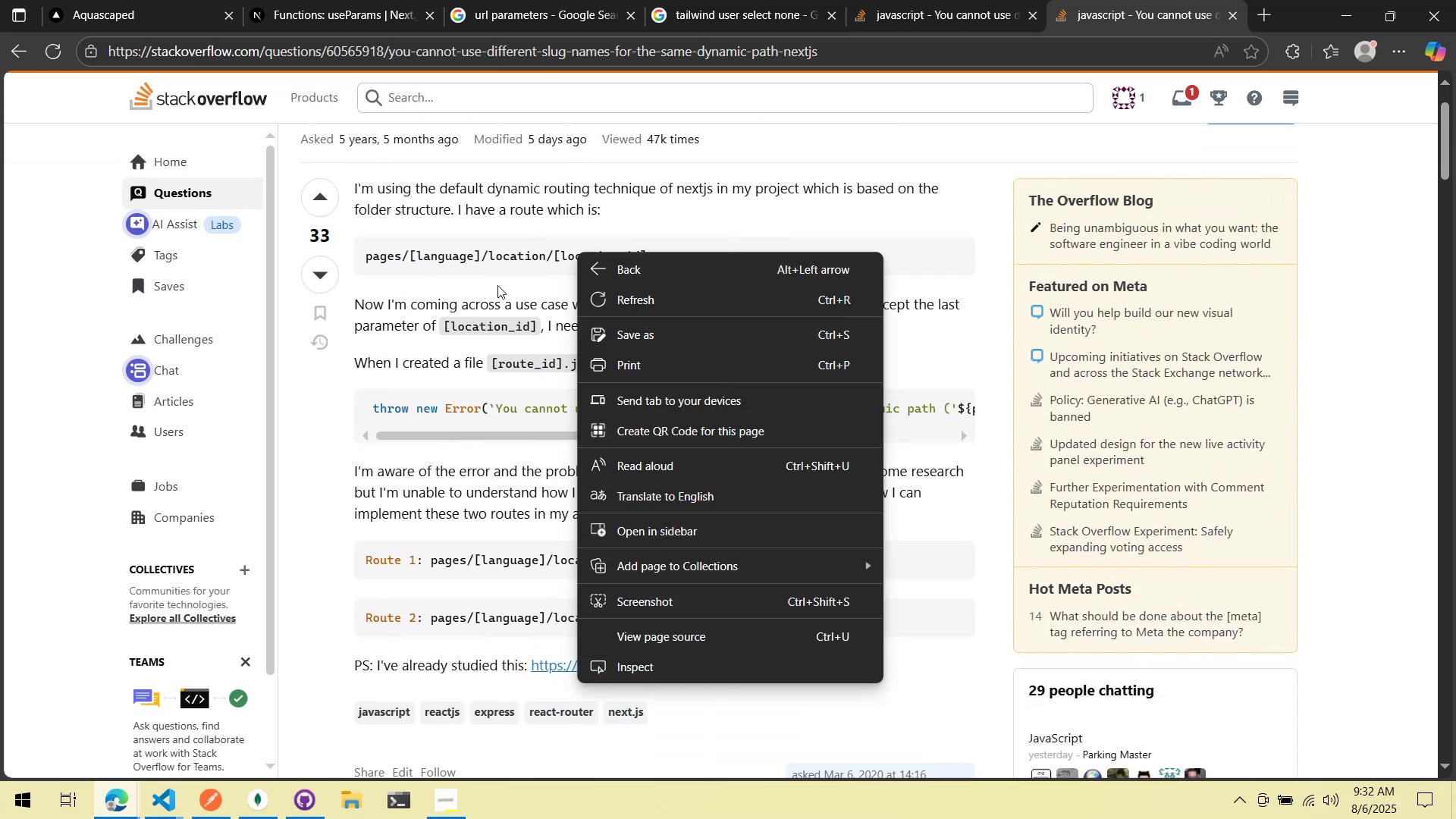 
left_click([497, 285])
 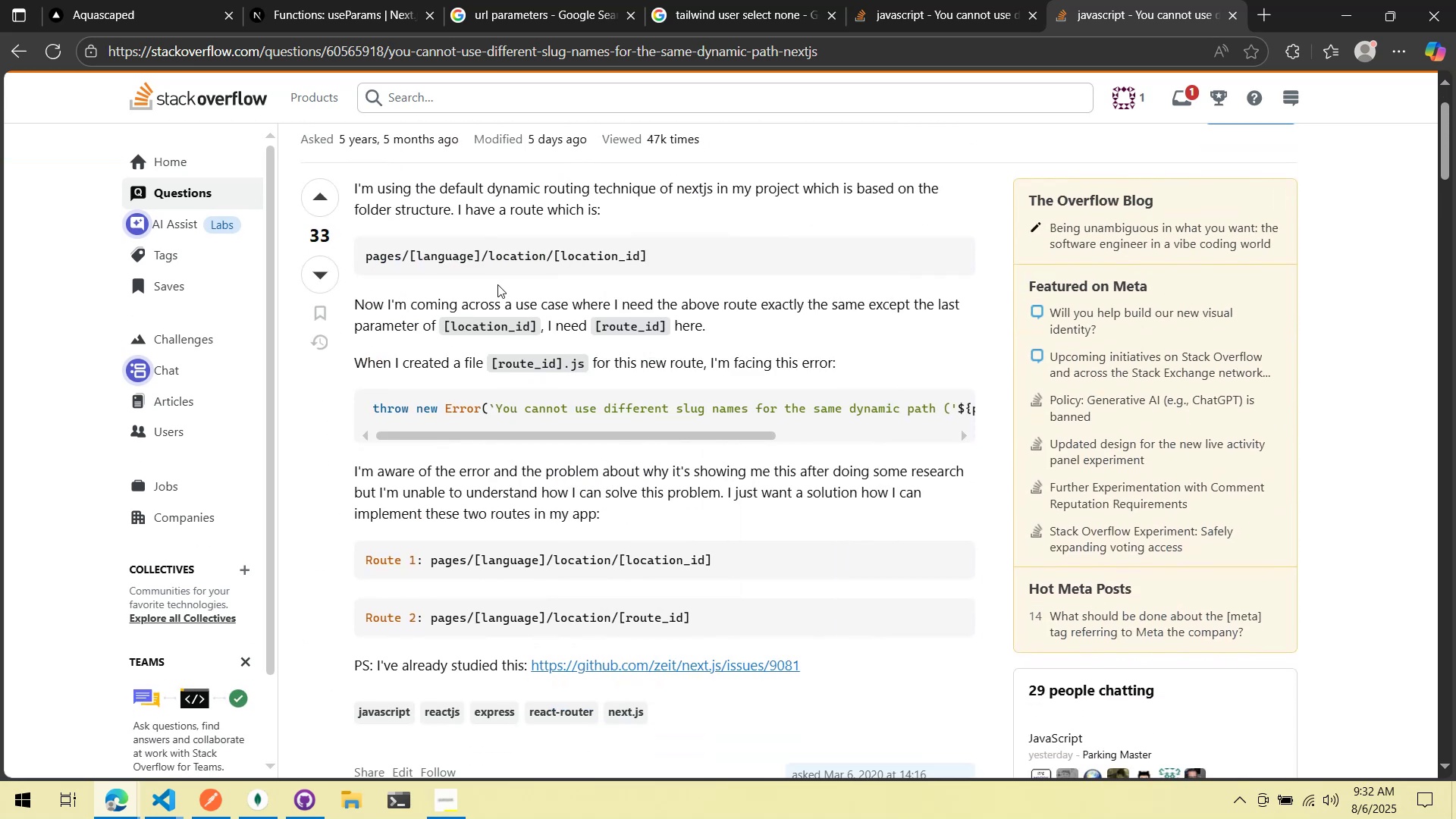 
scroll: coordinate [497, 284], scroll_direction: down, amount: 6.0
 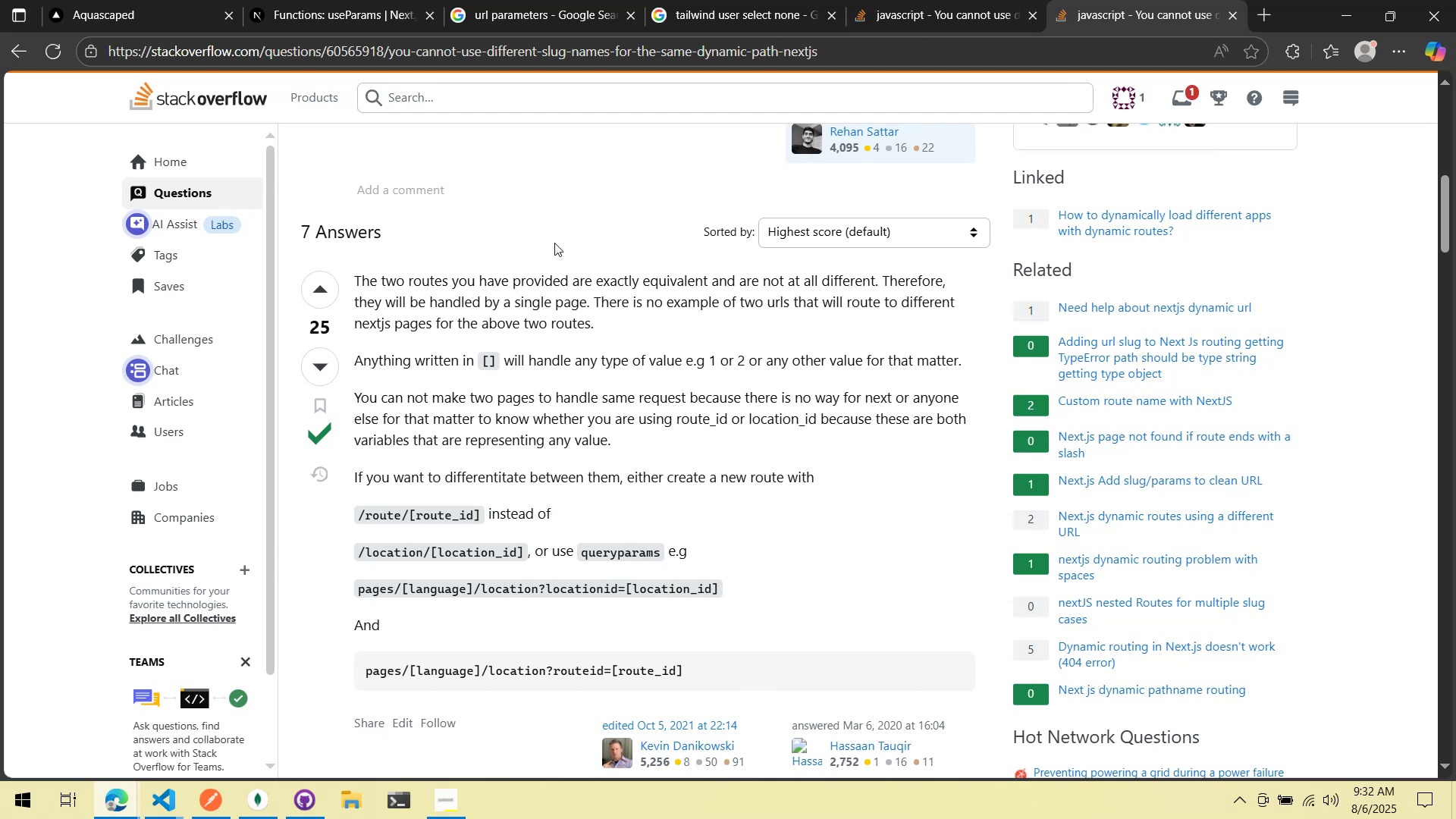 
wait(14.1)
 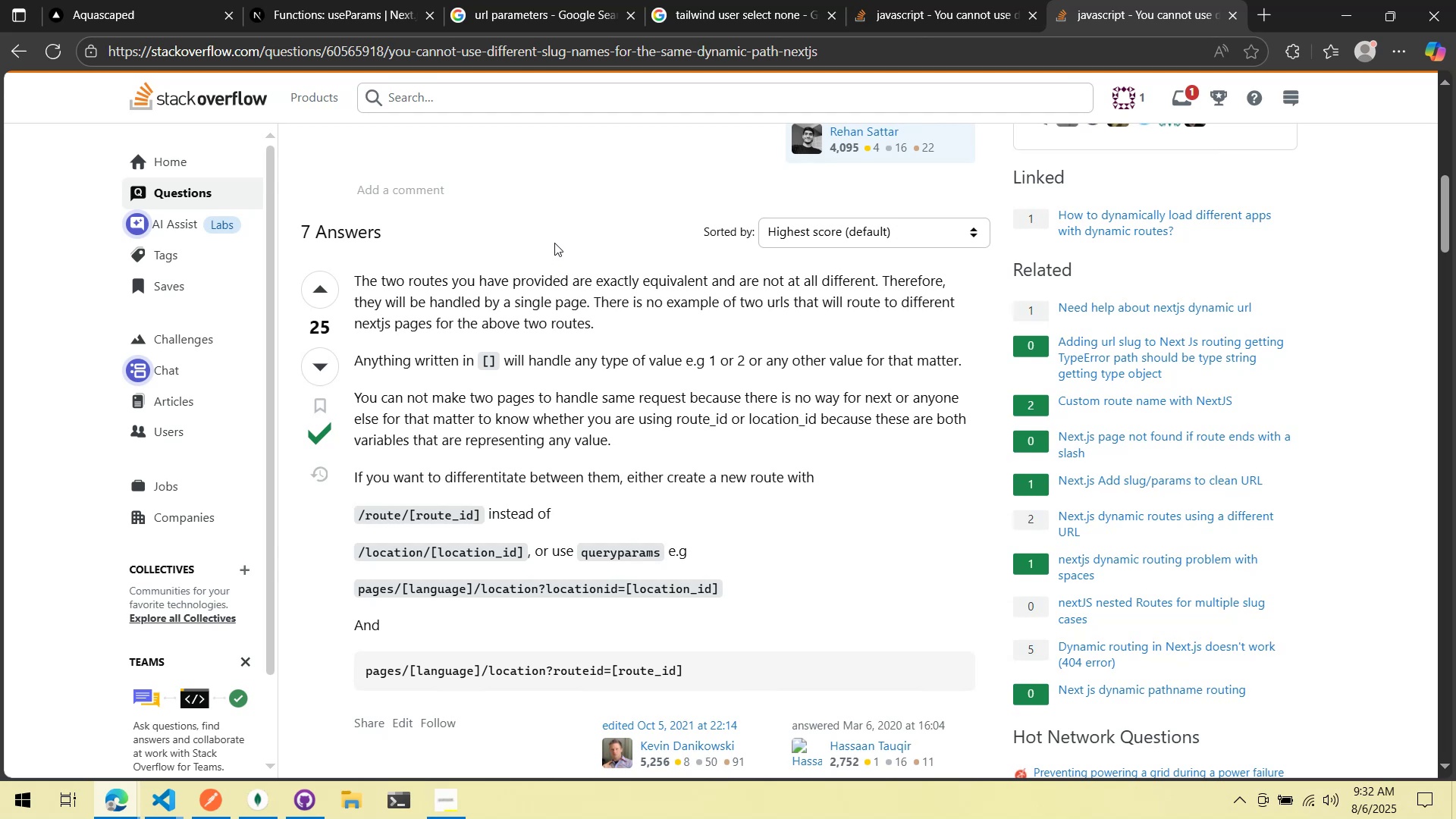 
left_click([335, 0])
 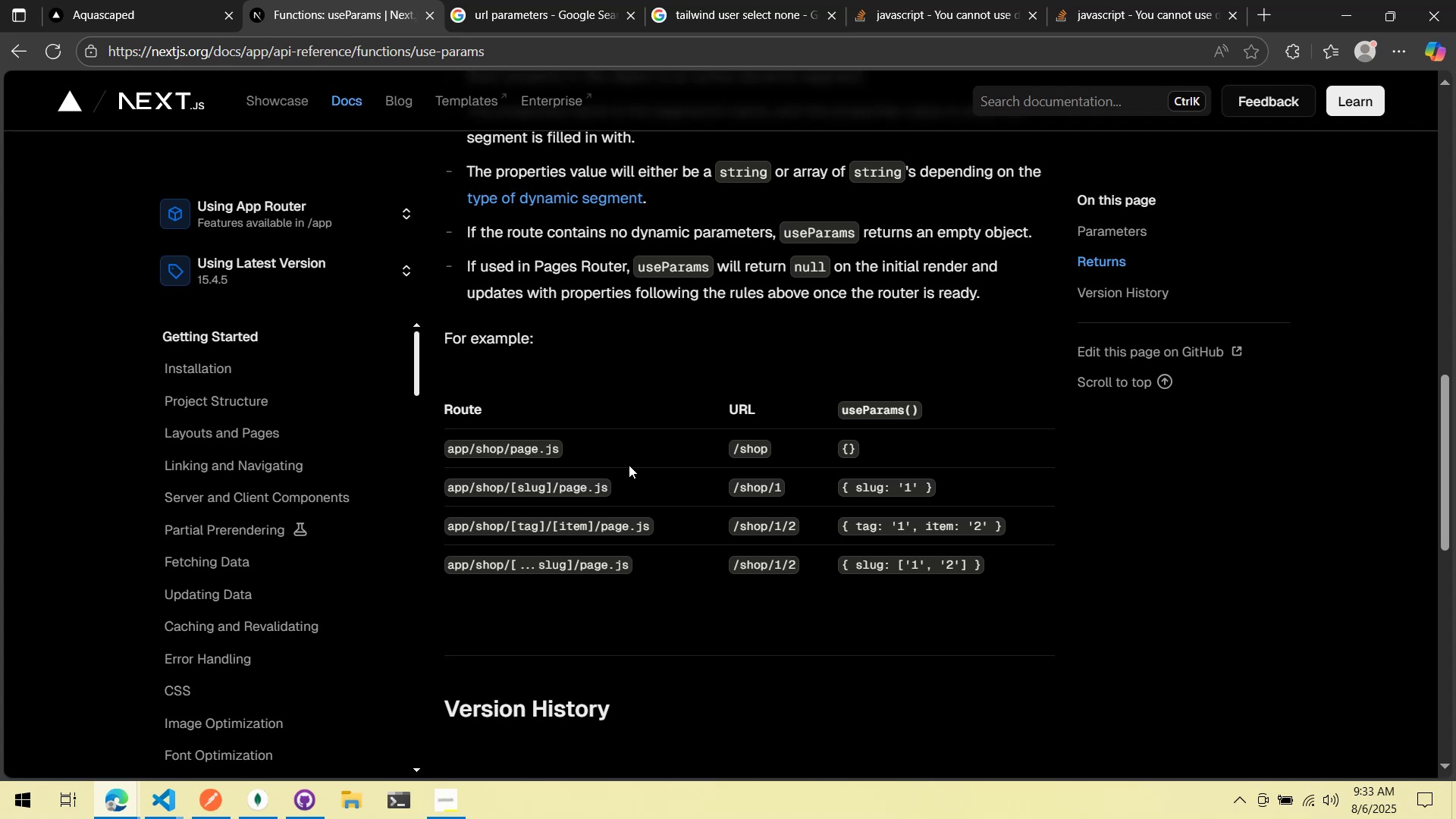 
scroll: coordinate [631, 465], scroll_direction: up, amount: 15.0
 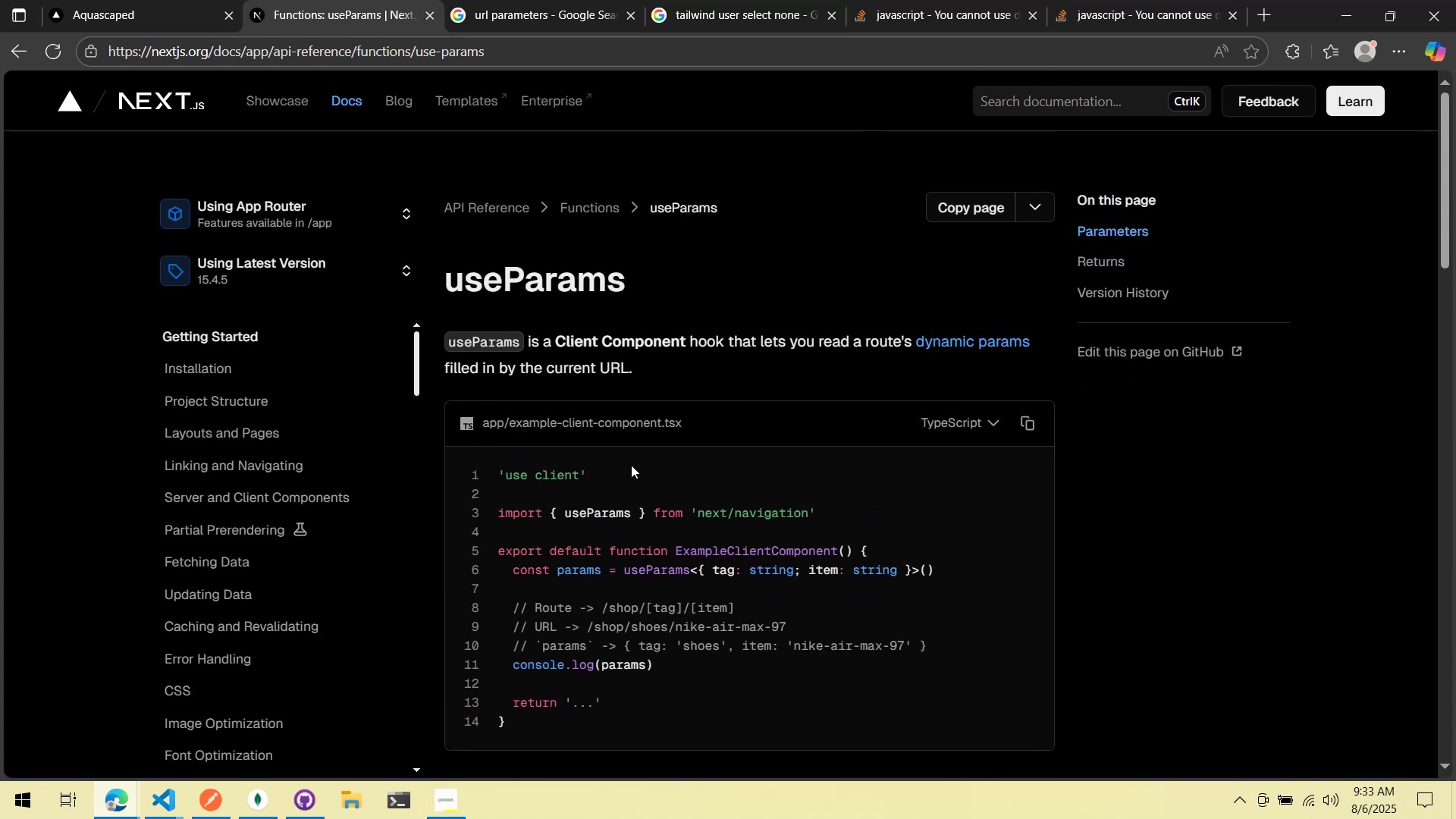 
scroll: coordinate [604, 422], scroll_direction: down, amount: 4.0
 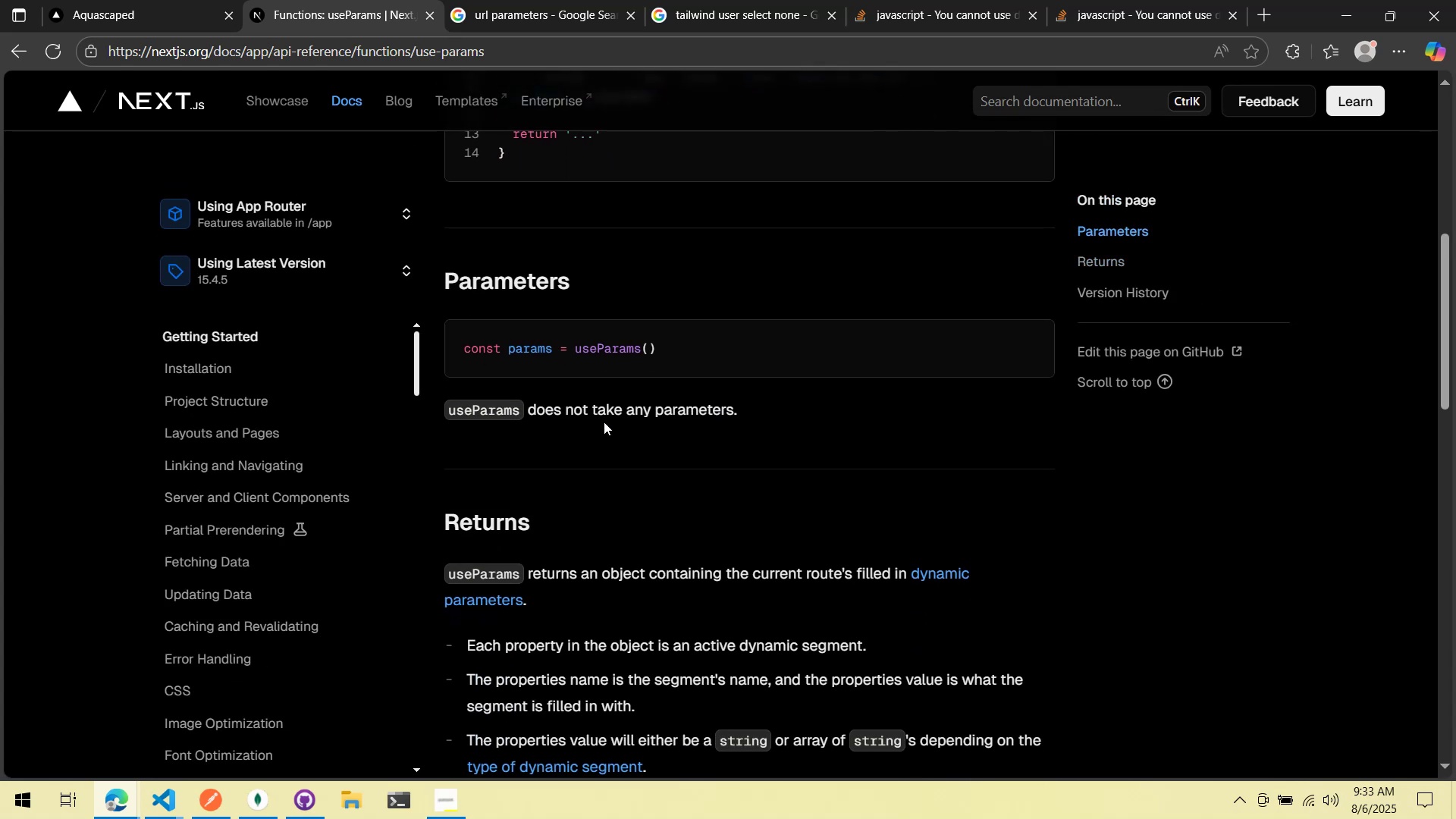 
scroll: coordinate [604, 422], scroll_direction: up, amount: 5.0
 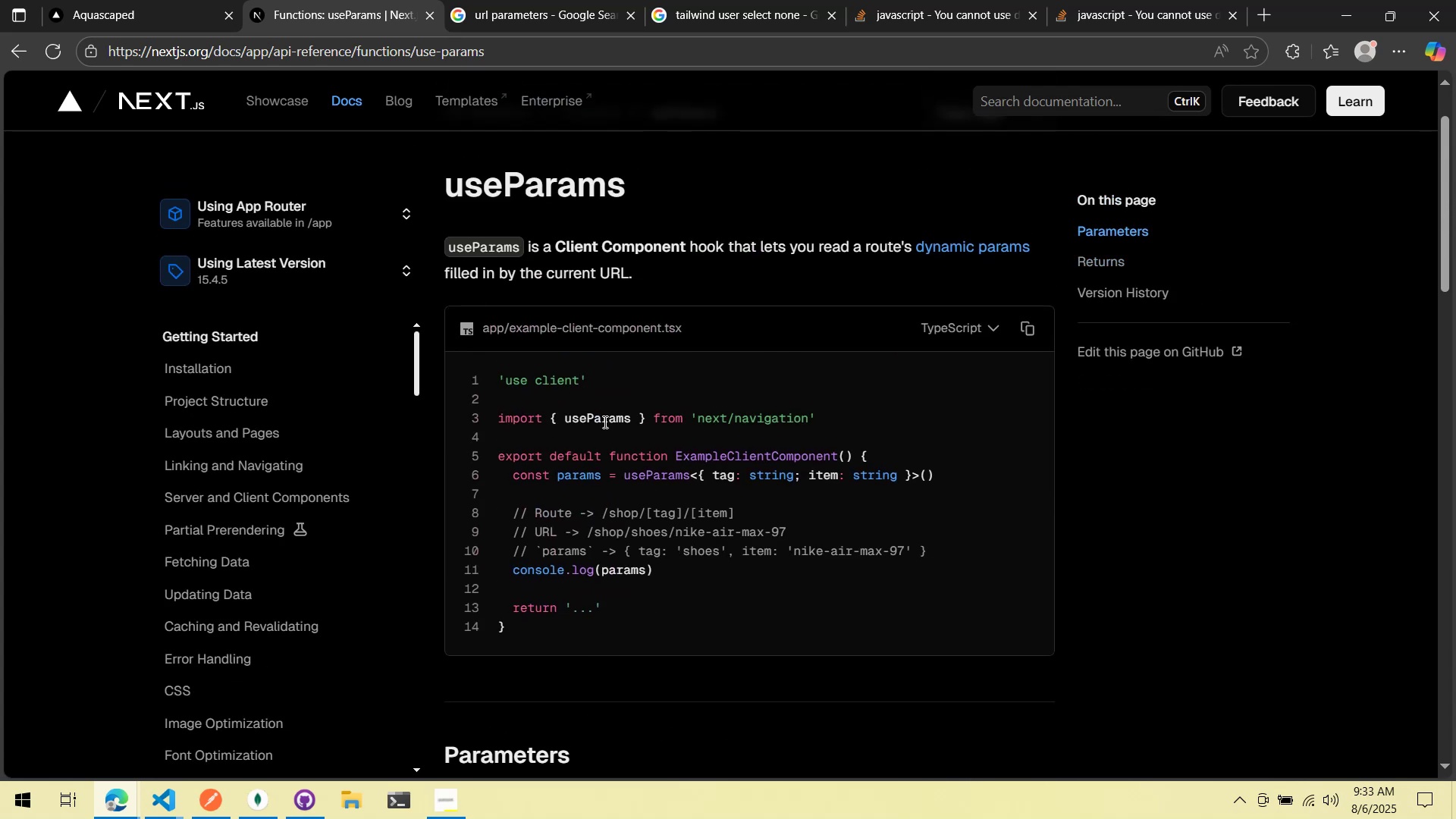 
key(Alt+AltLeft)
 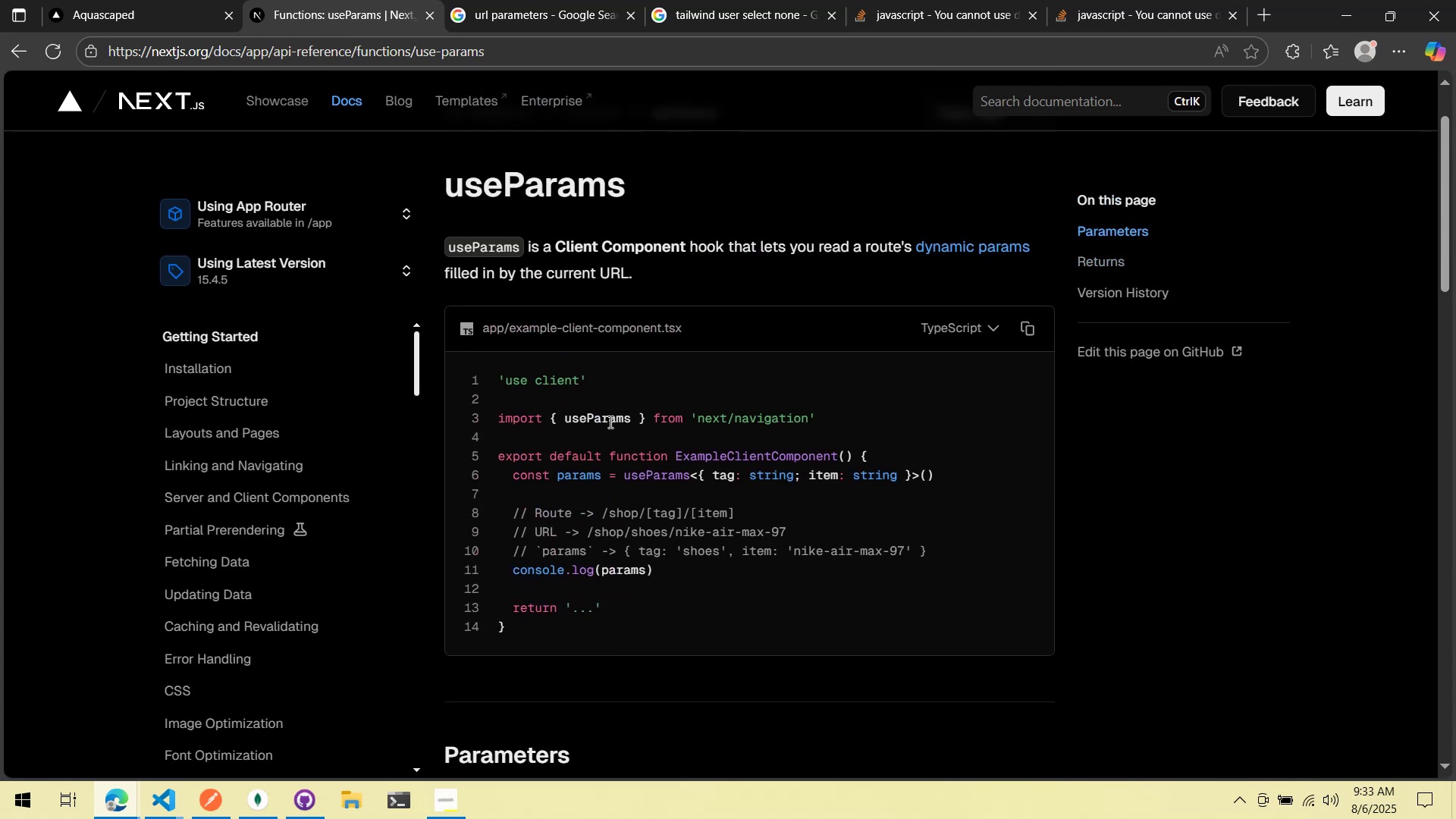 
key(Alt+Tab)
 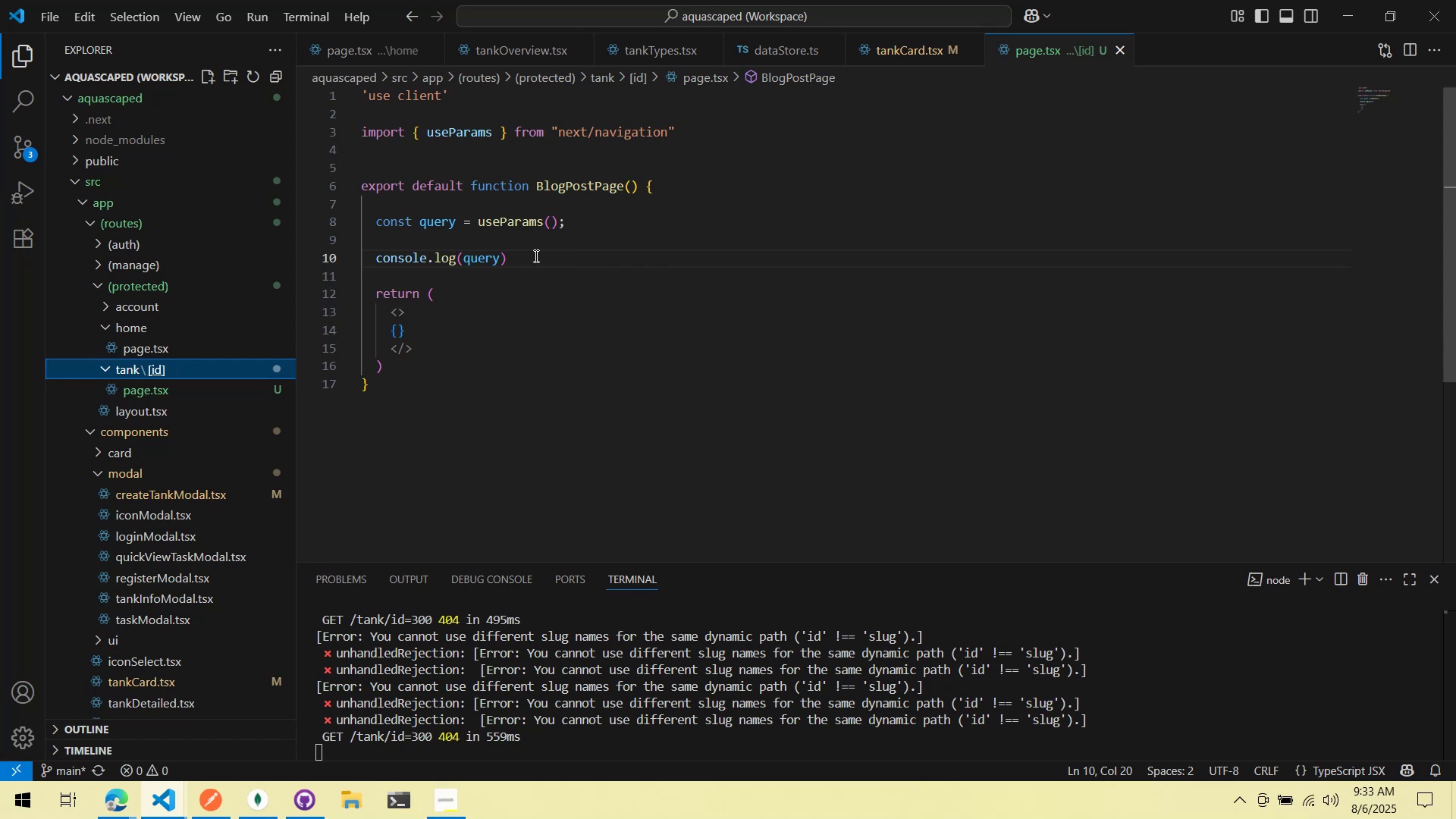 
left_click([541, 215])
 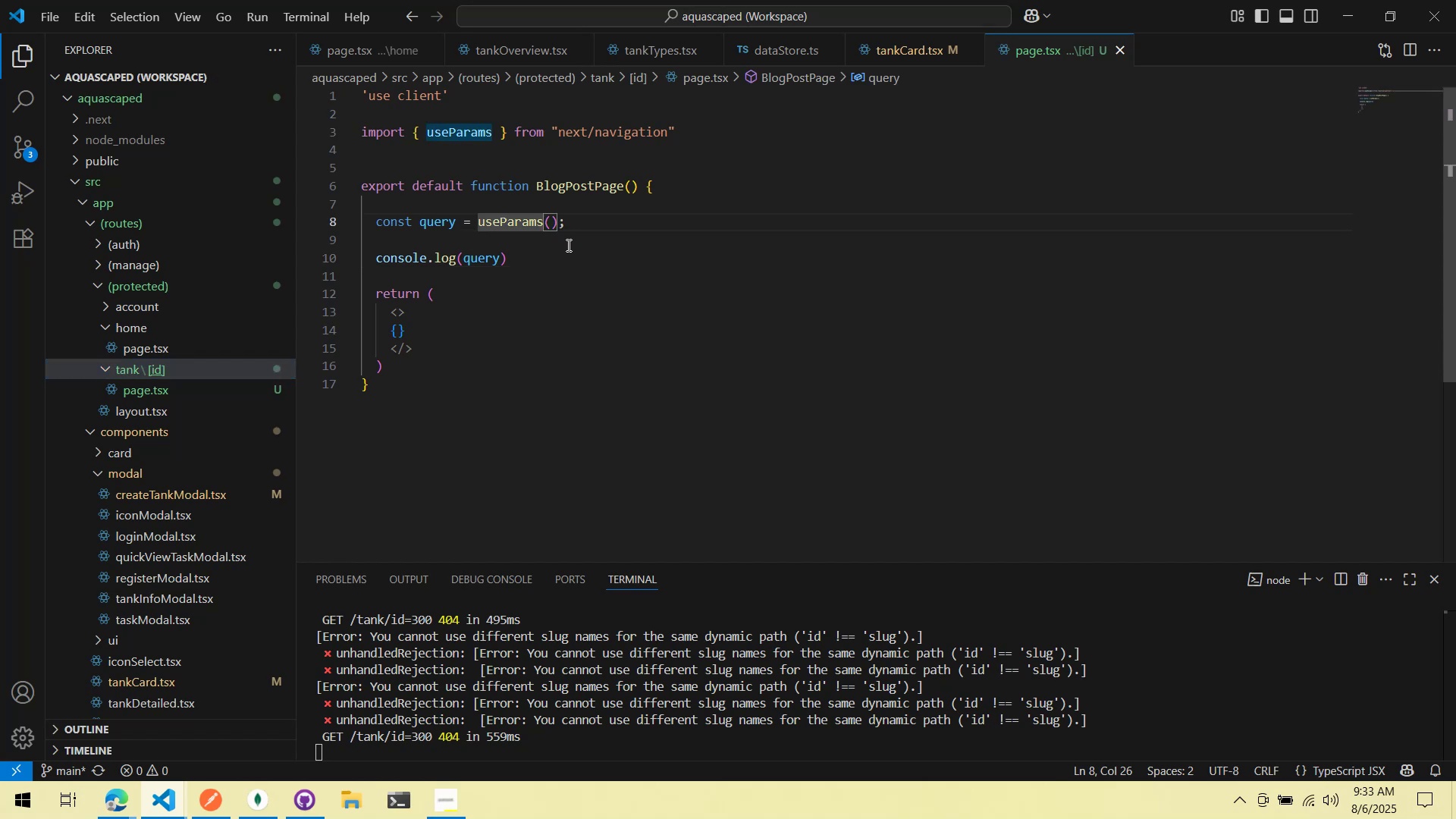 
type(<id>)
 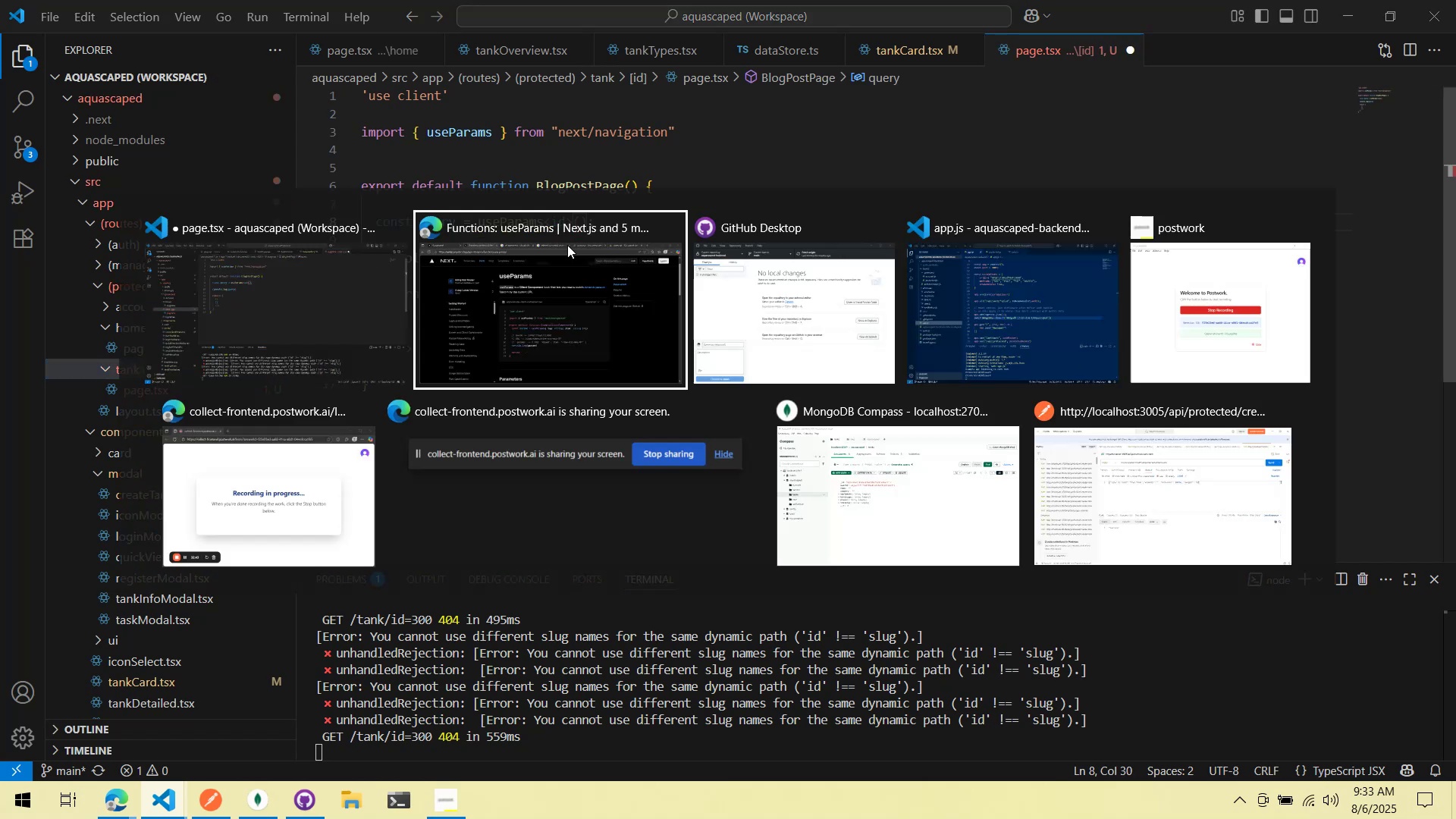 
 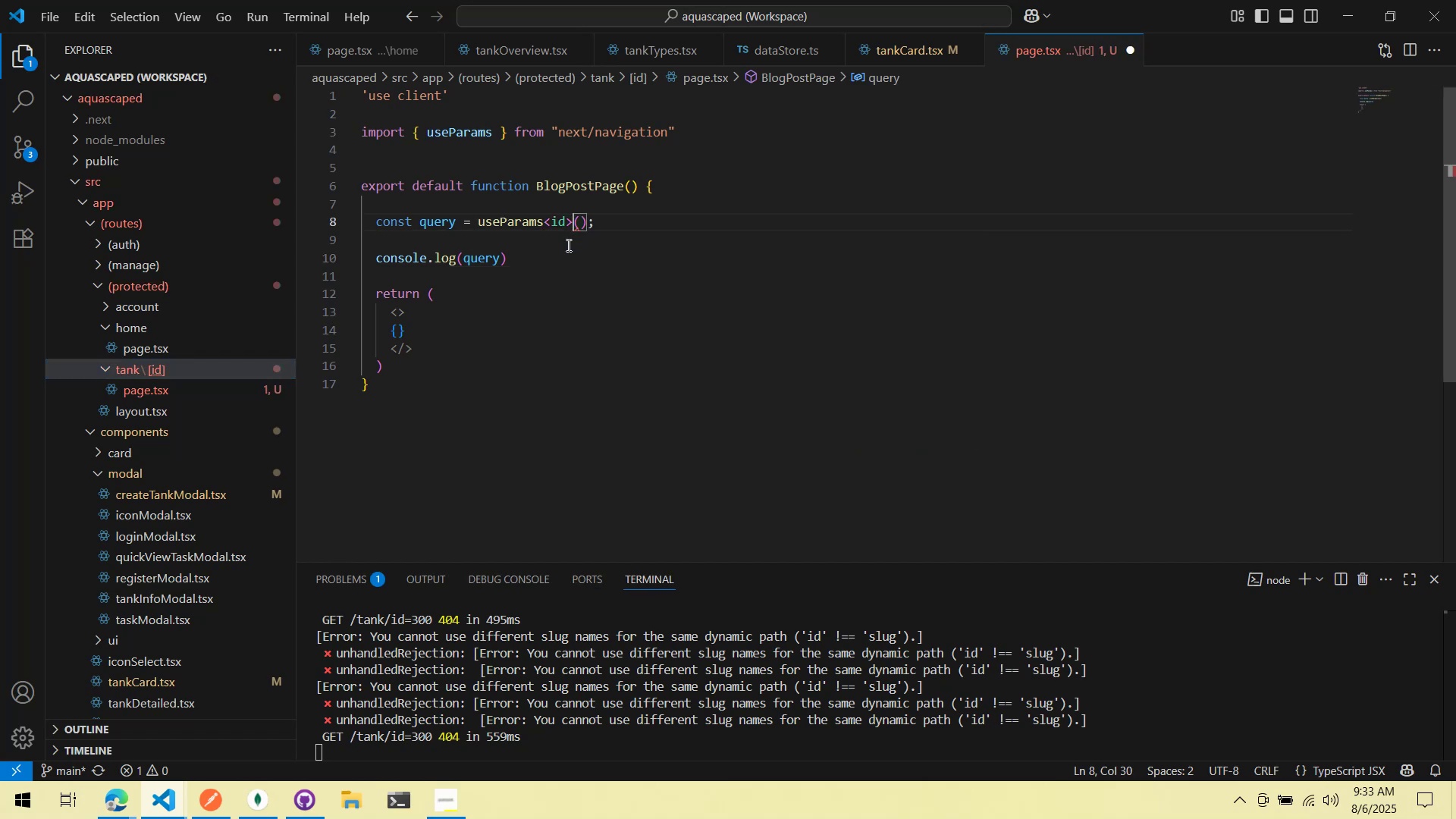 
key(Alt+AltLeft)
 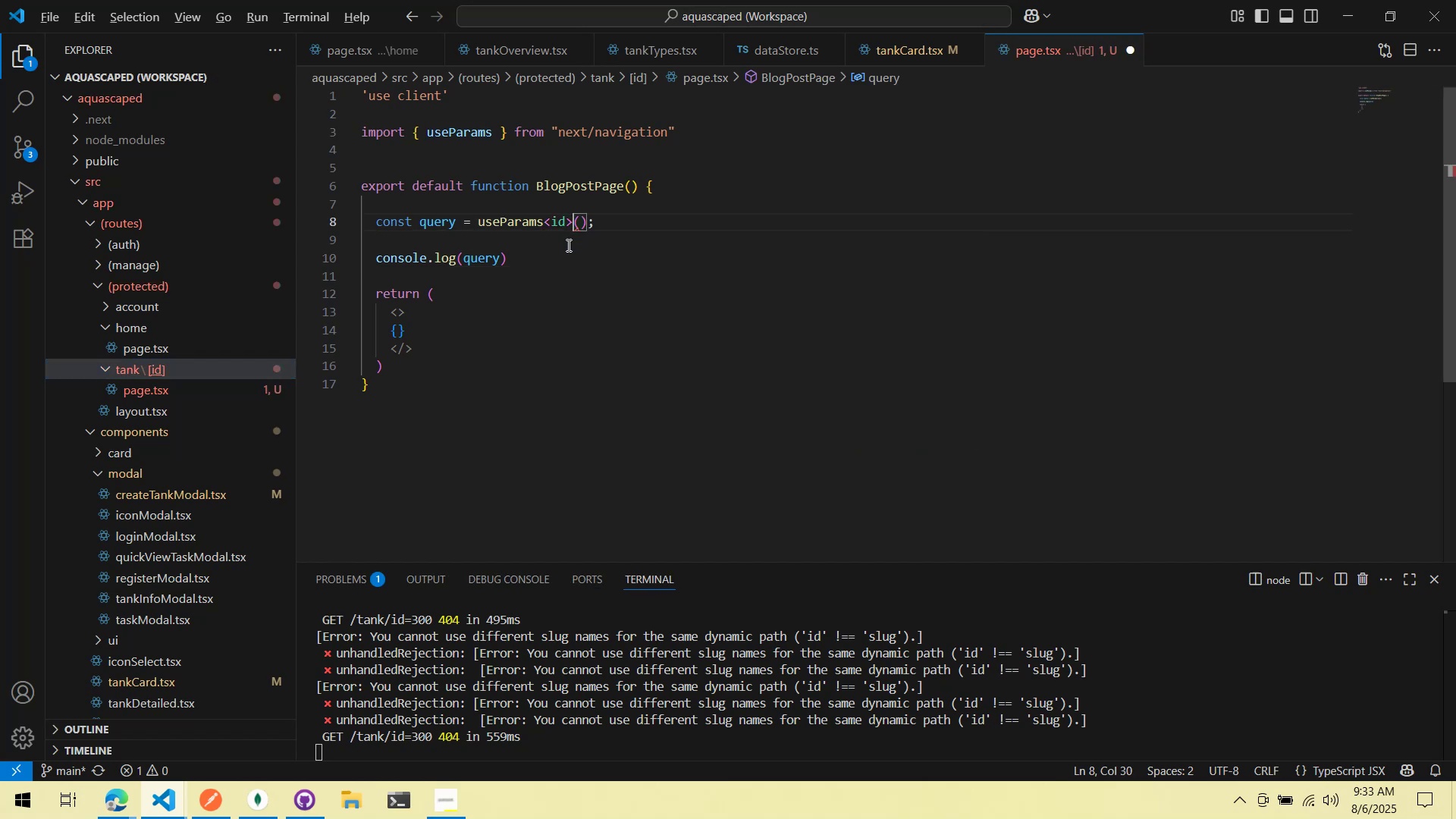 
key(Alt+Tab)
 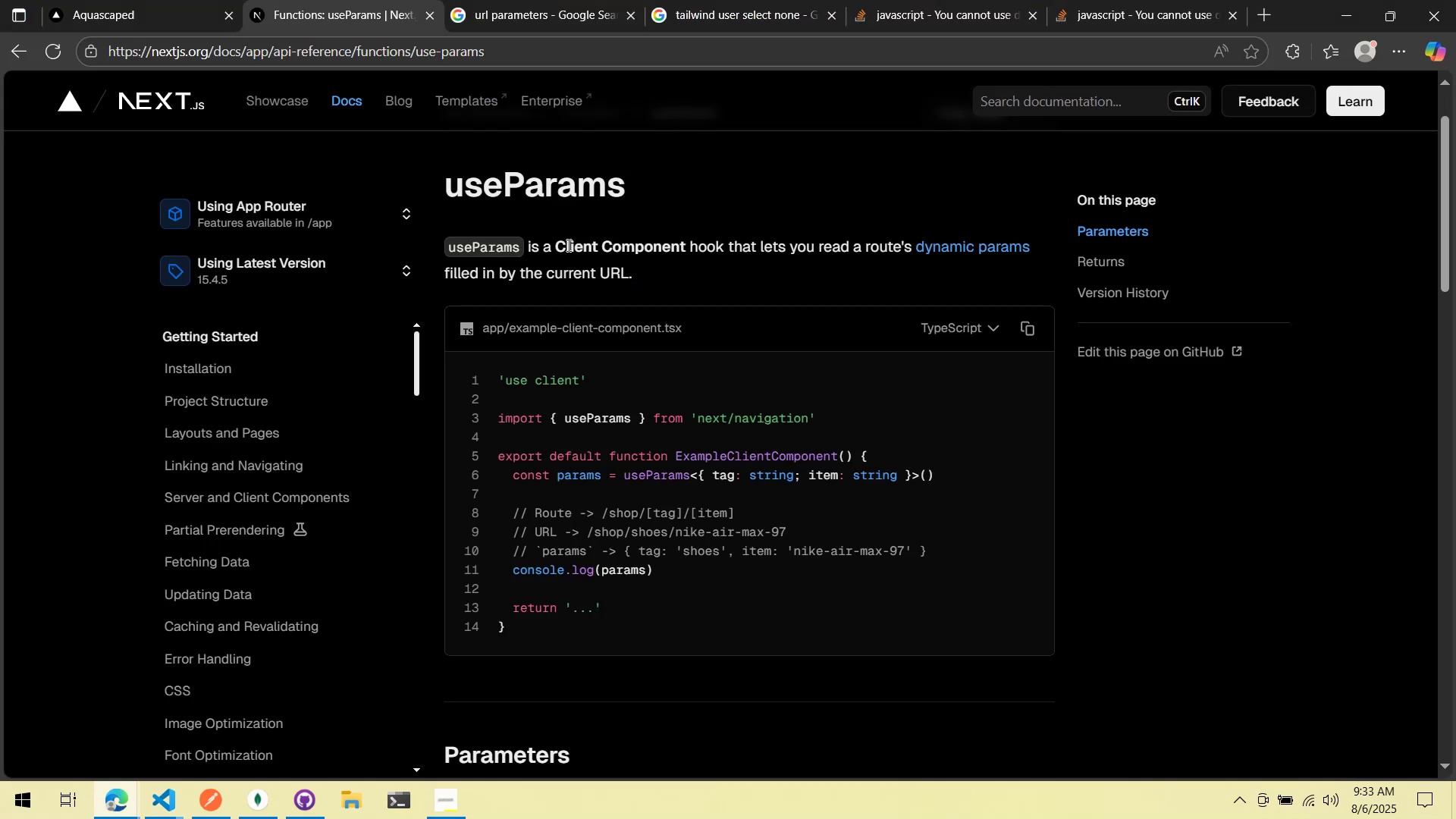 
key(Alt+AltLeft)
 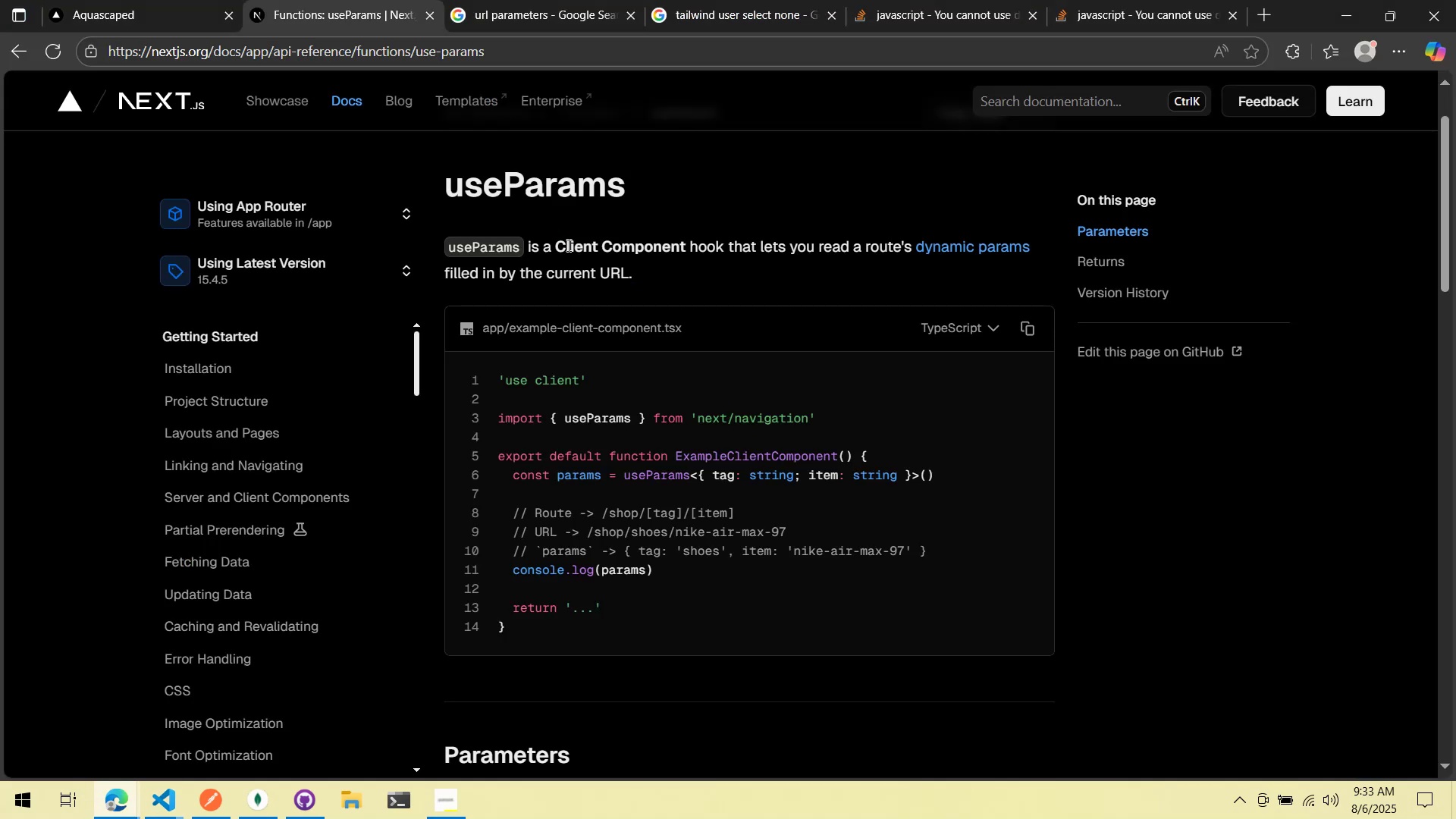 
key(Alt+Tab)
 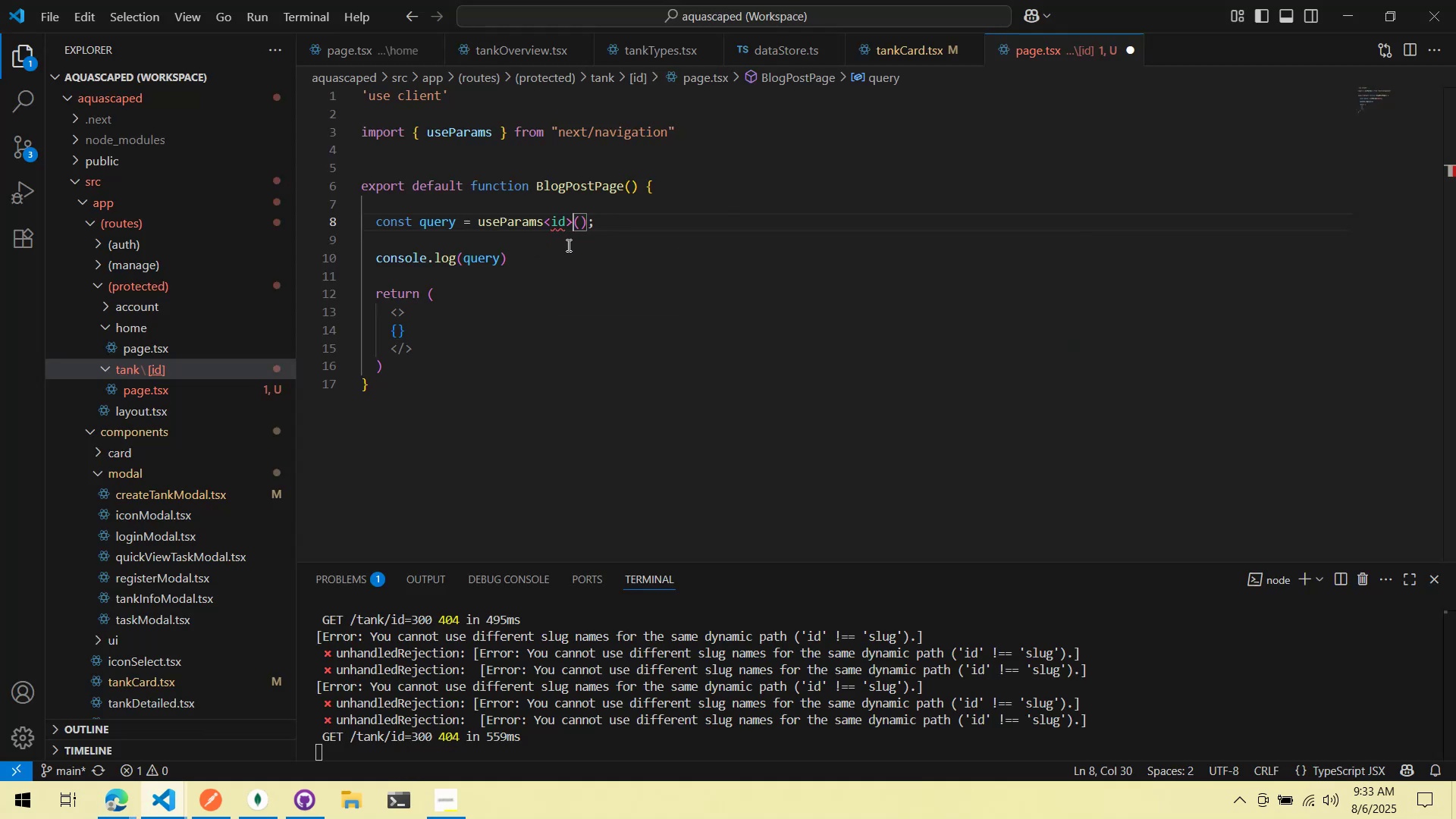 
key(ArrowLeft)
 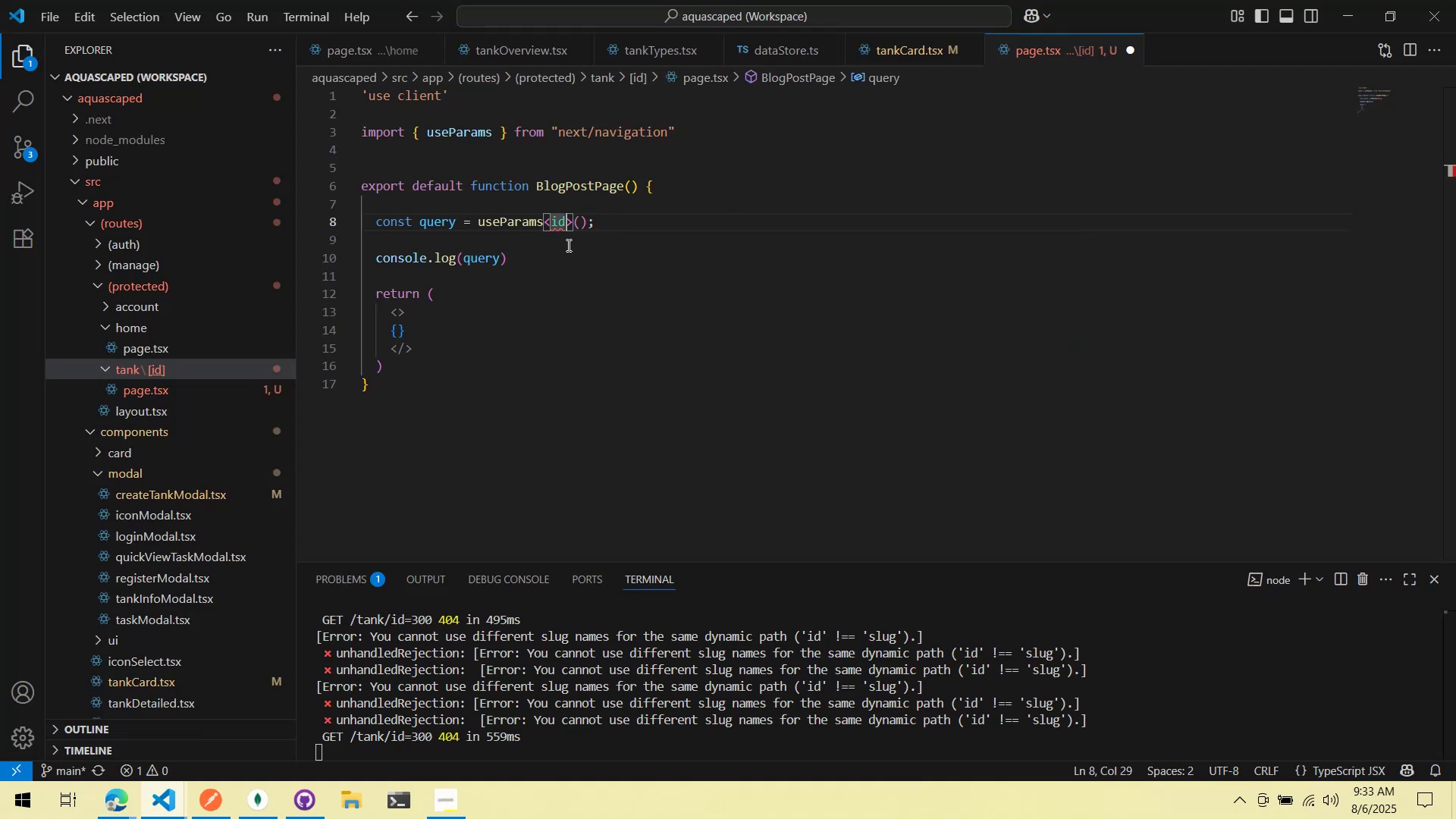 
key(Alt+AltLeft)
 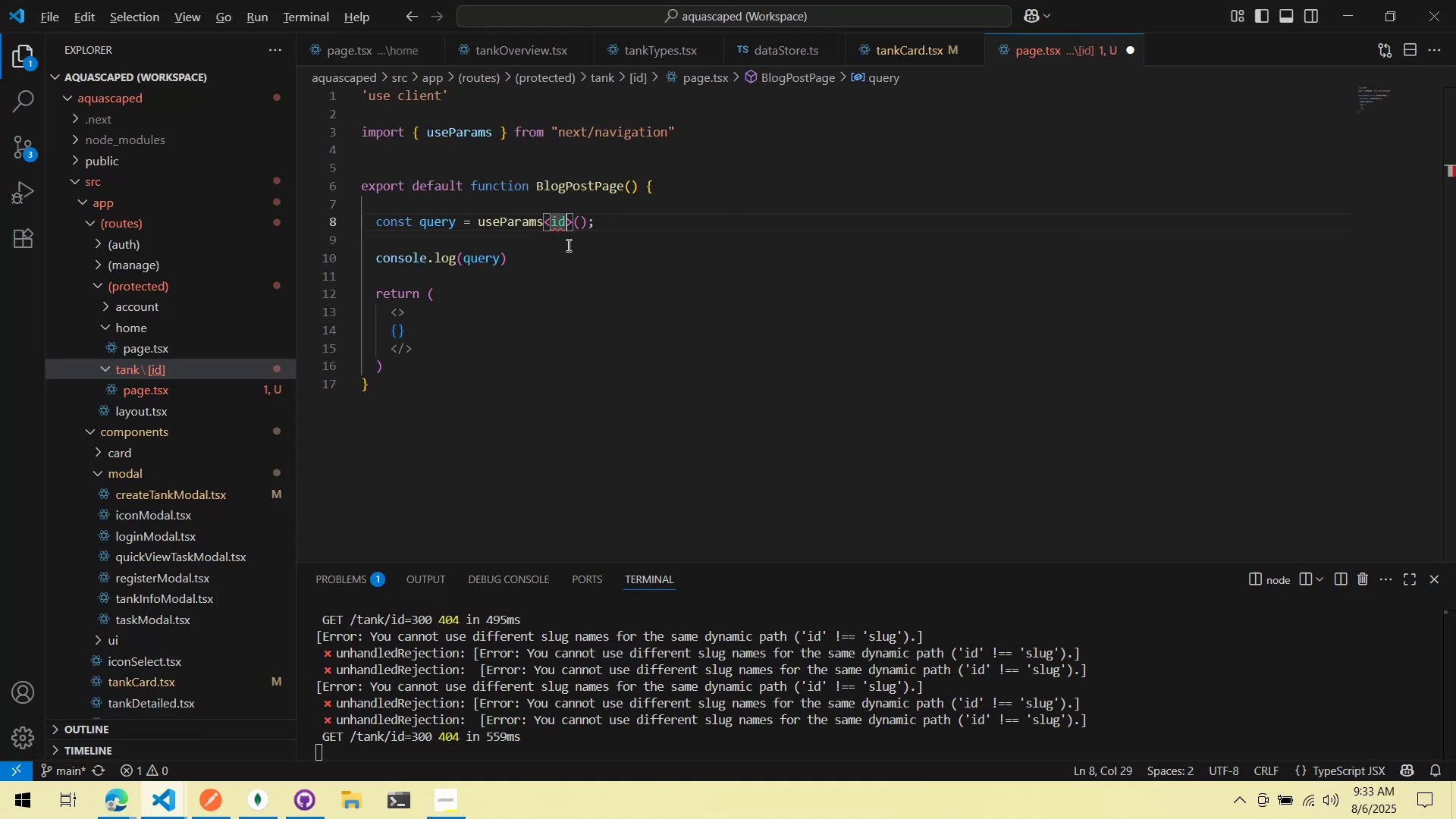 
key(Alt+Tab)
 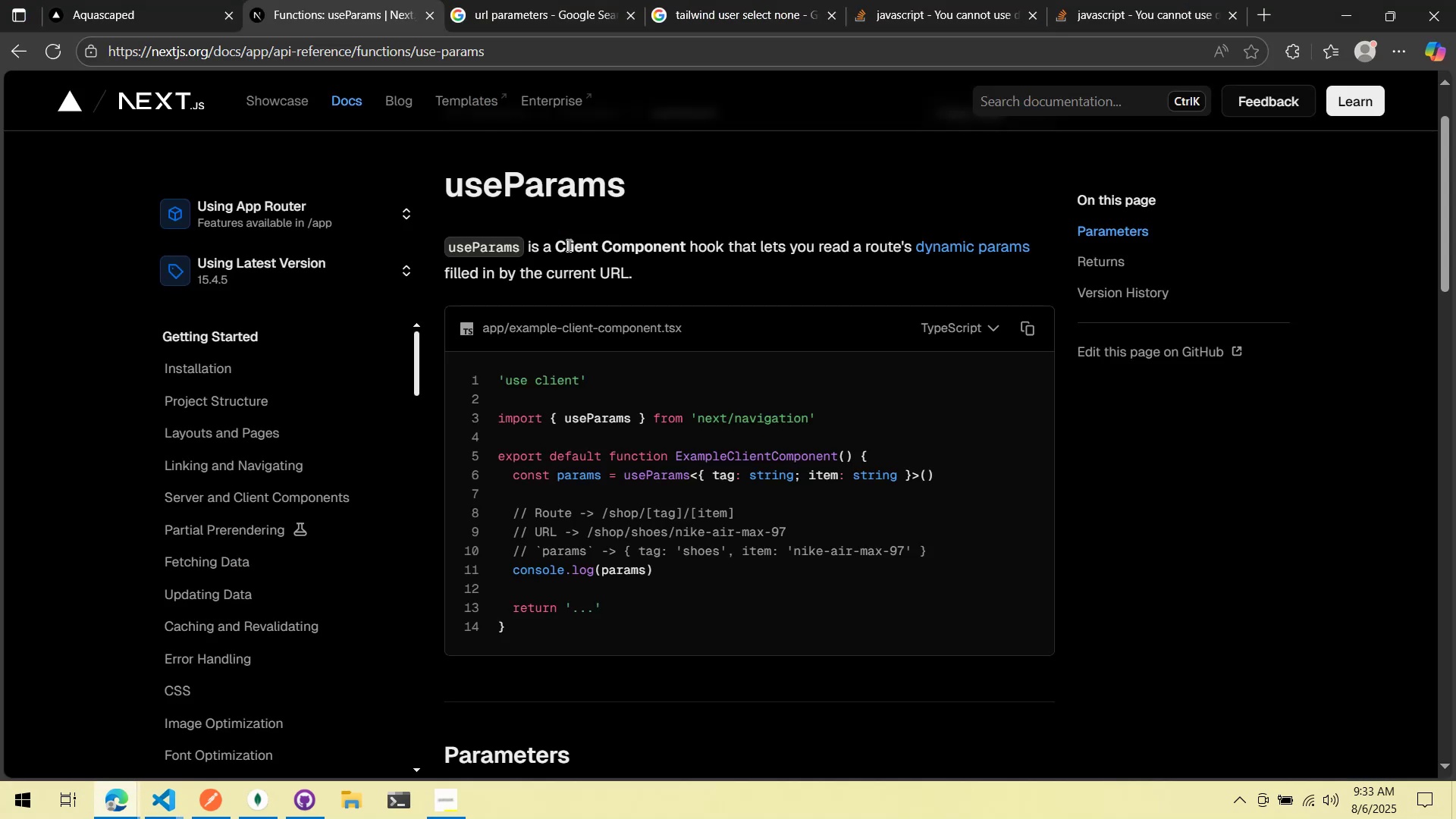 
key(Alt+AltLeft)
 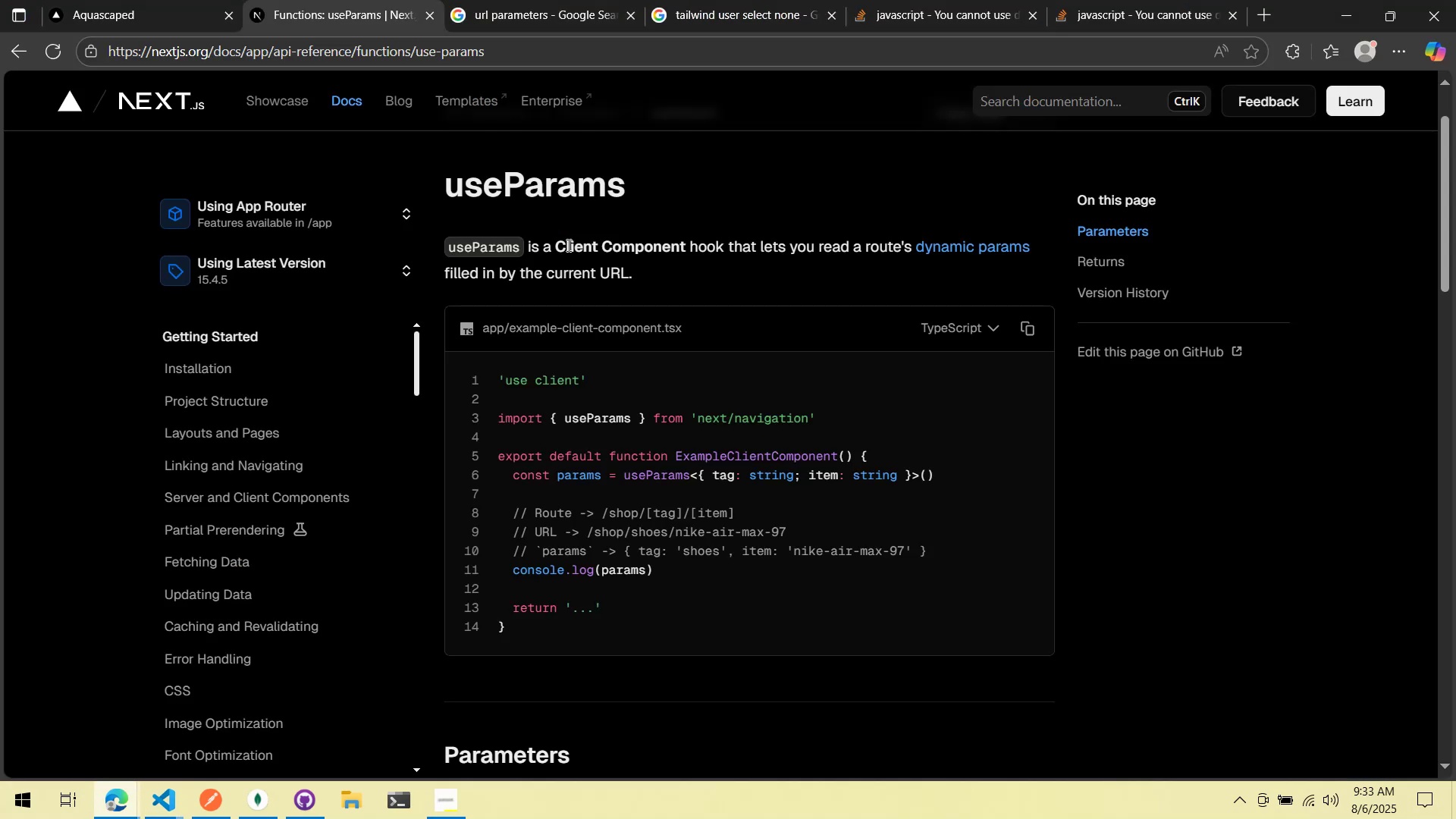 
key(Alt+Tab)
 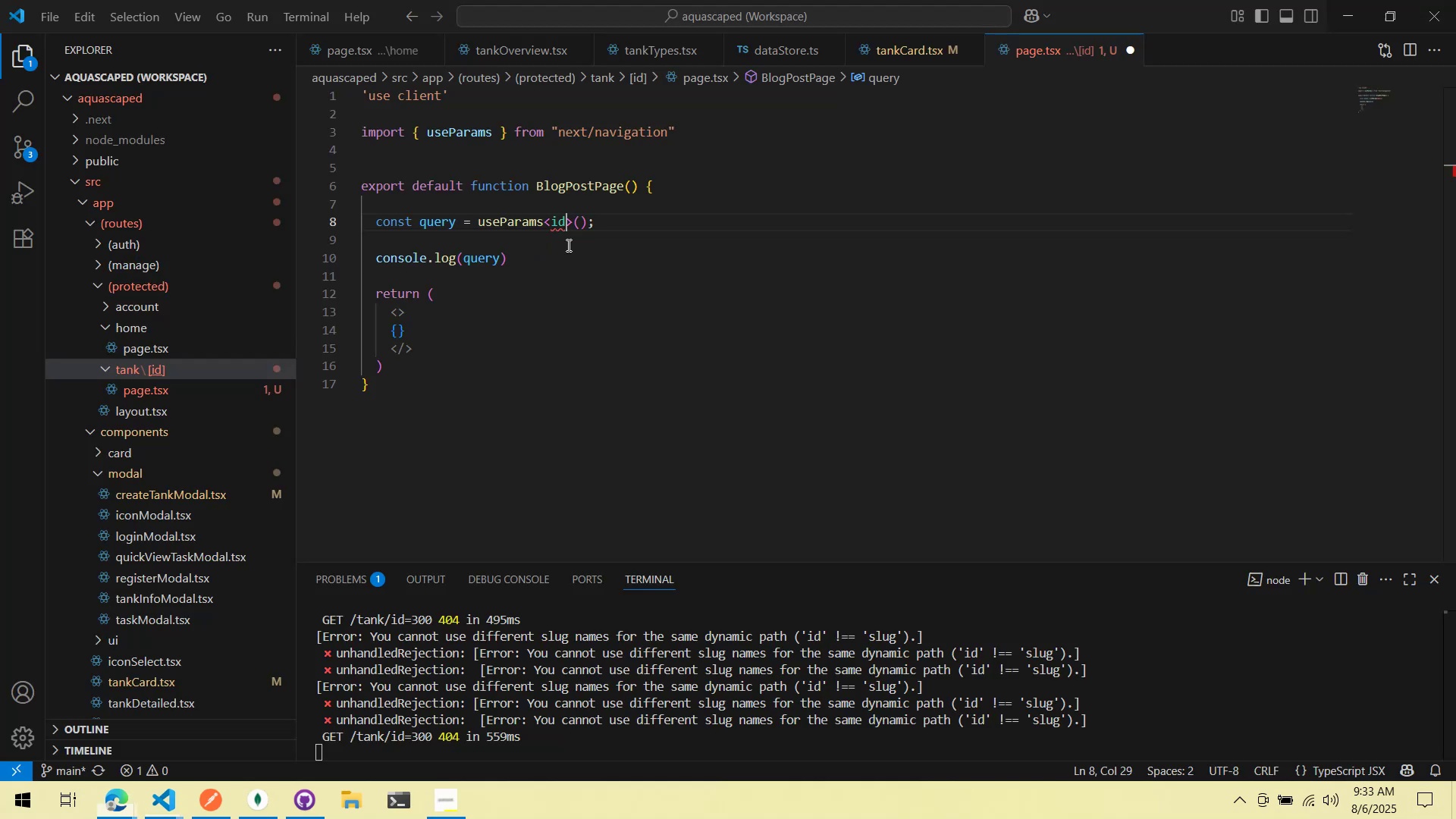 
key(Control+Backspace)
 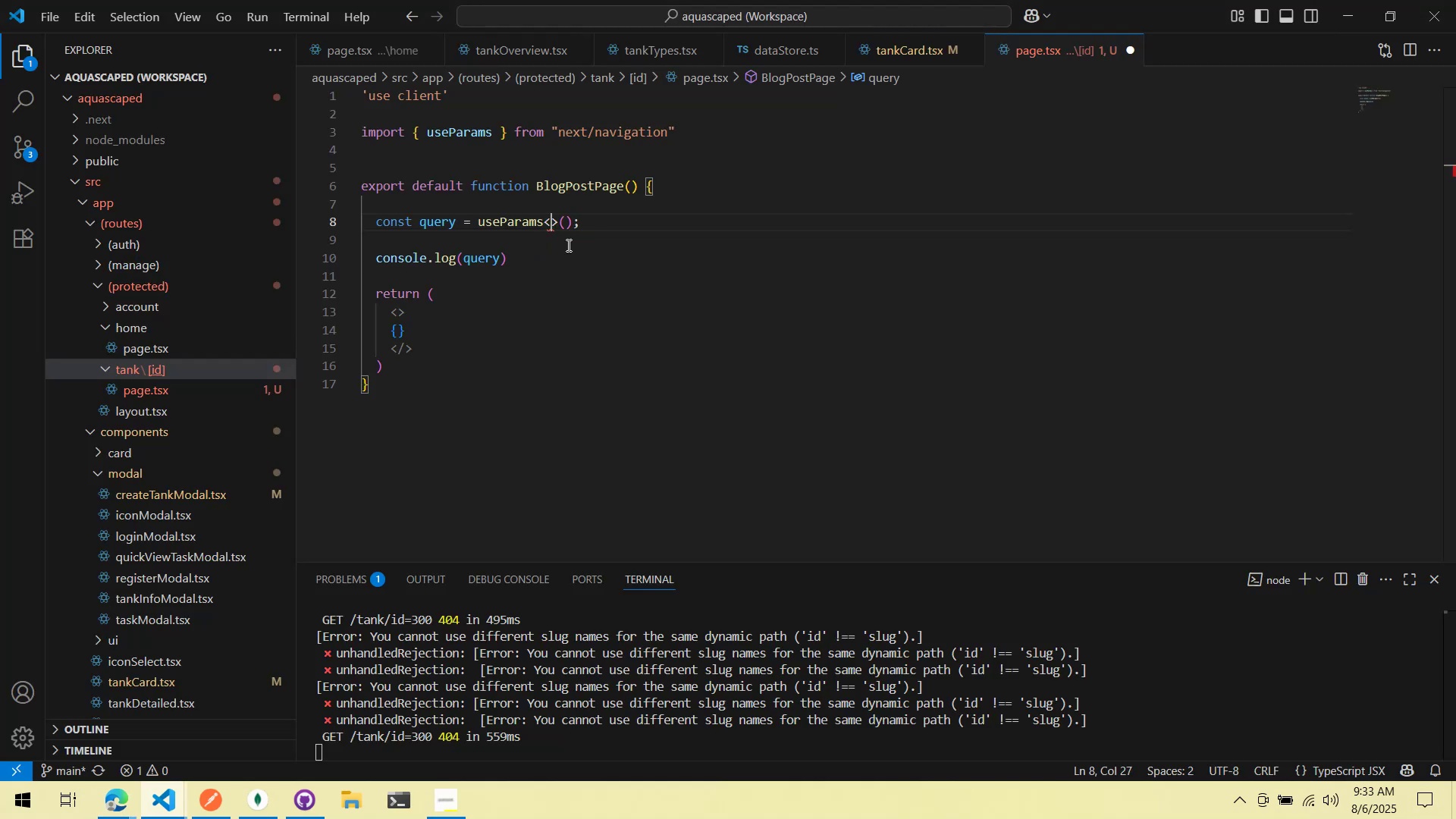 
key(Control+Backspace)
 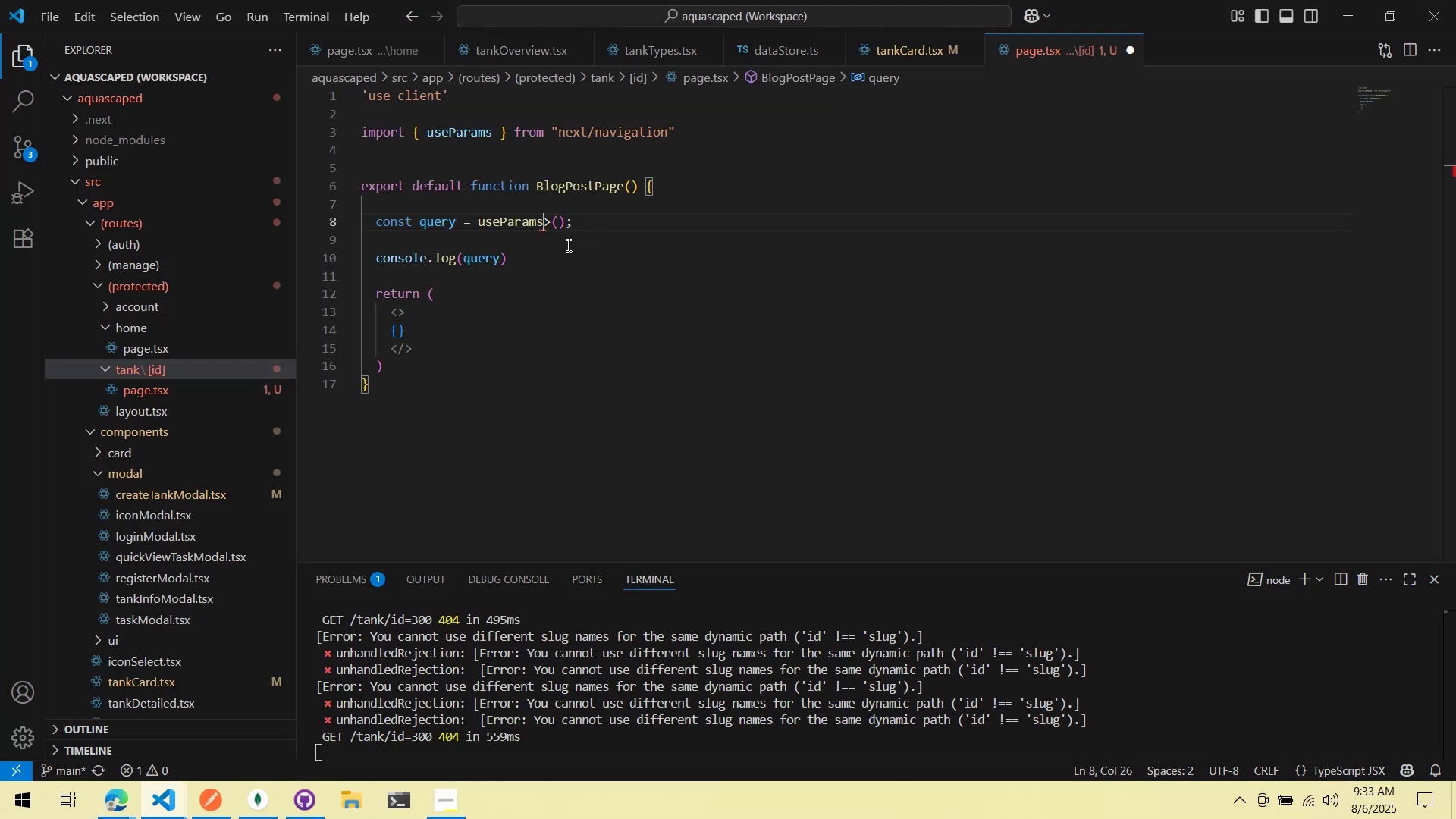 
type(>)
key(Backspace)
type(<{id: string)
 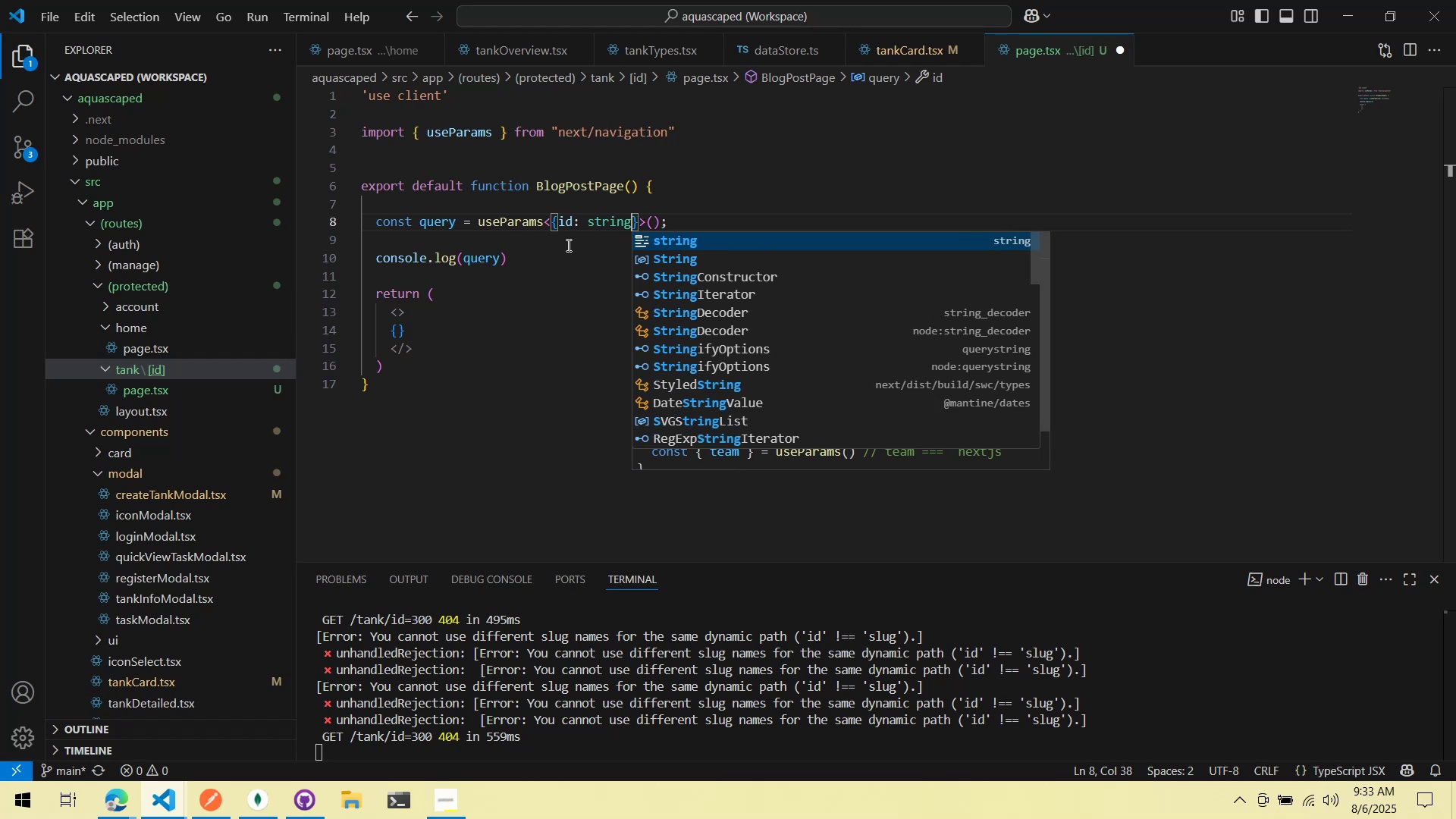 
 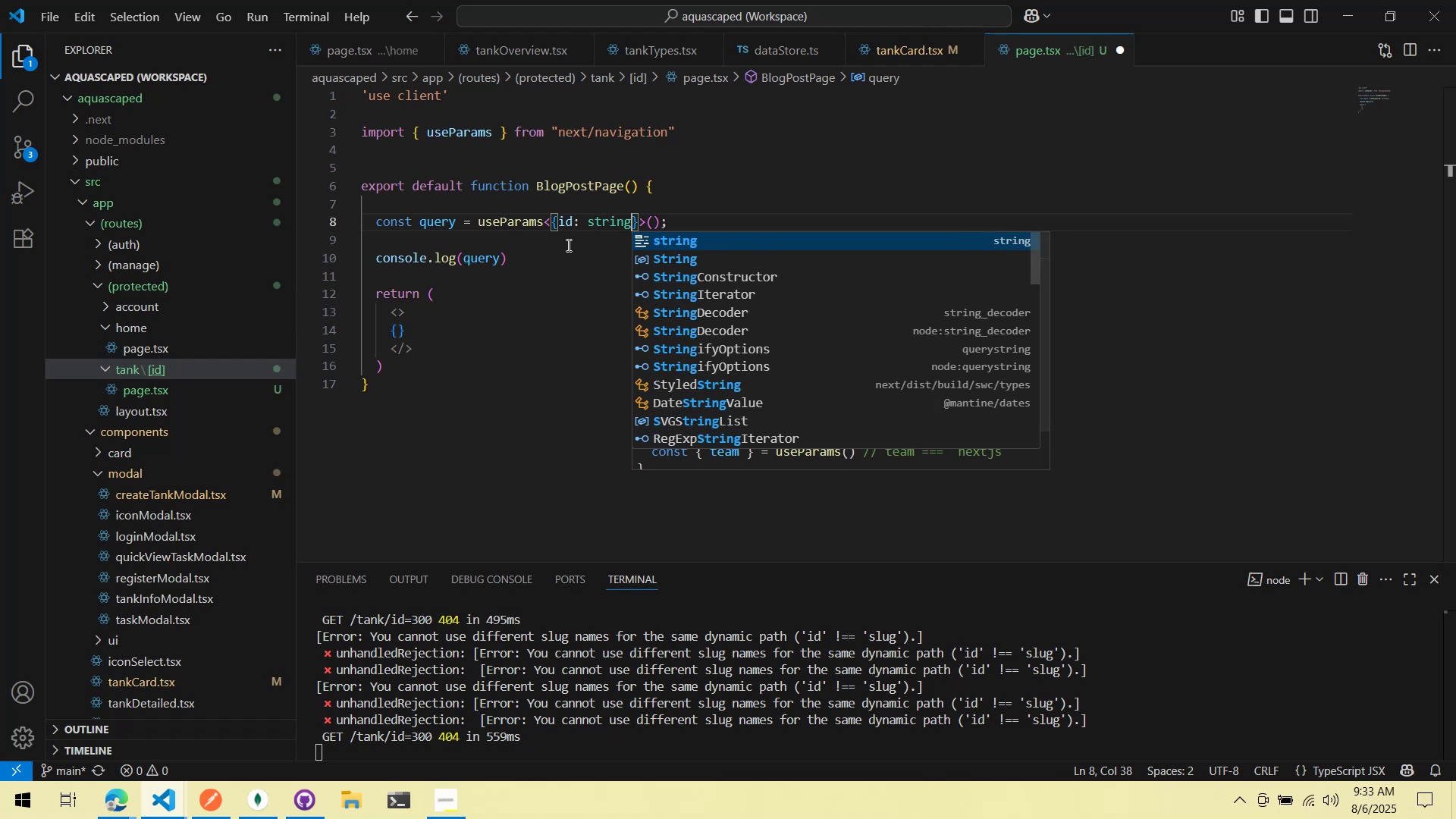 
key(Control+ControlLeft)
 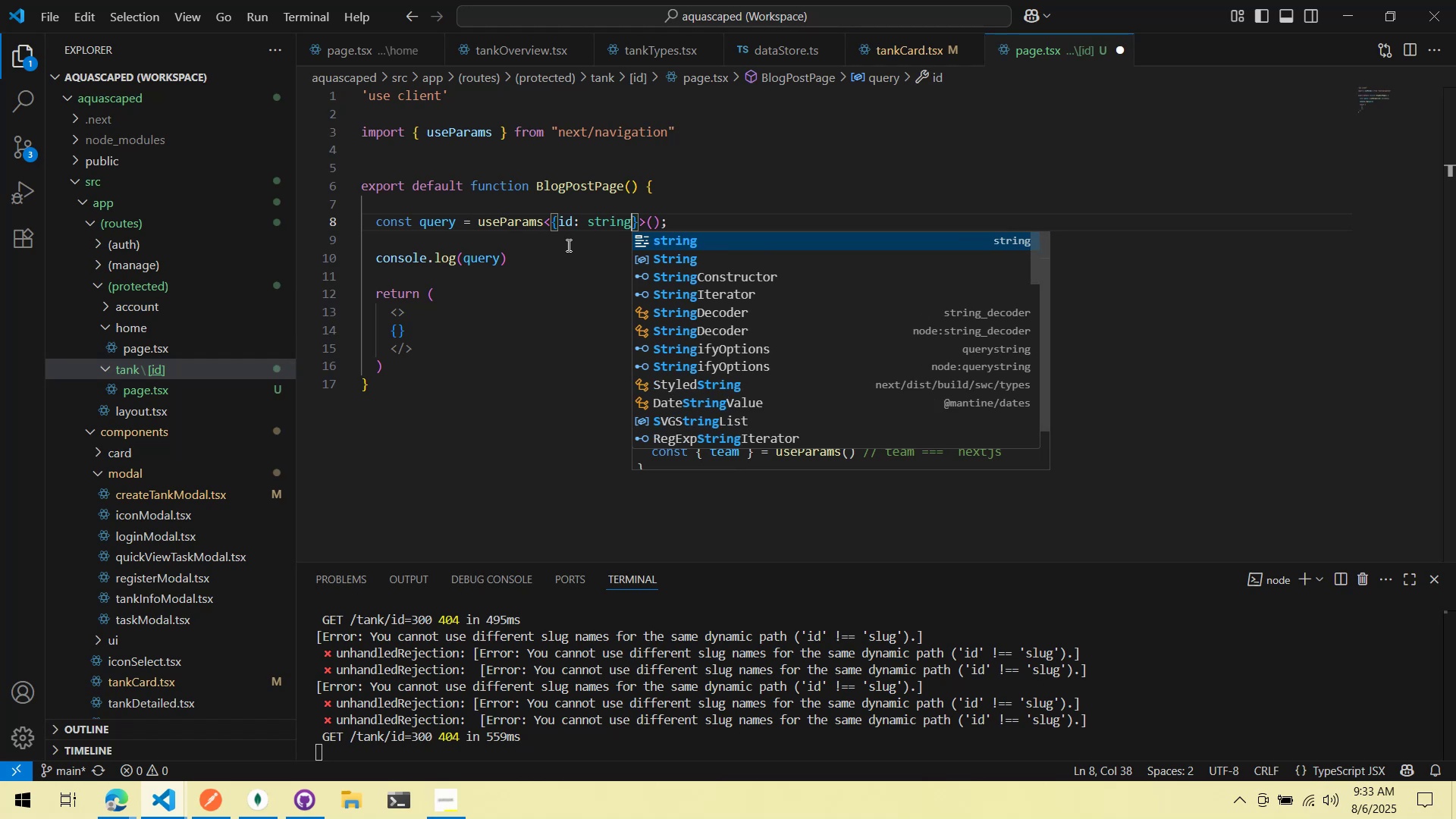 
key(Control+S)
 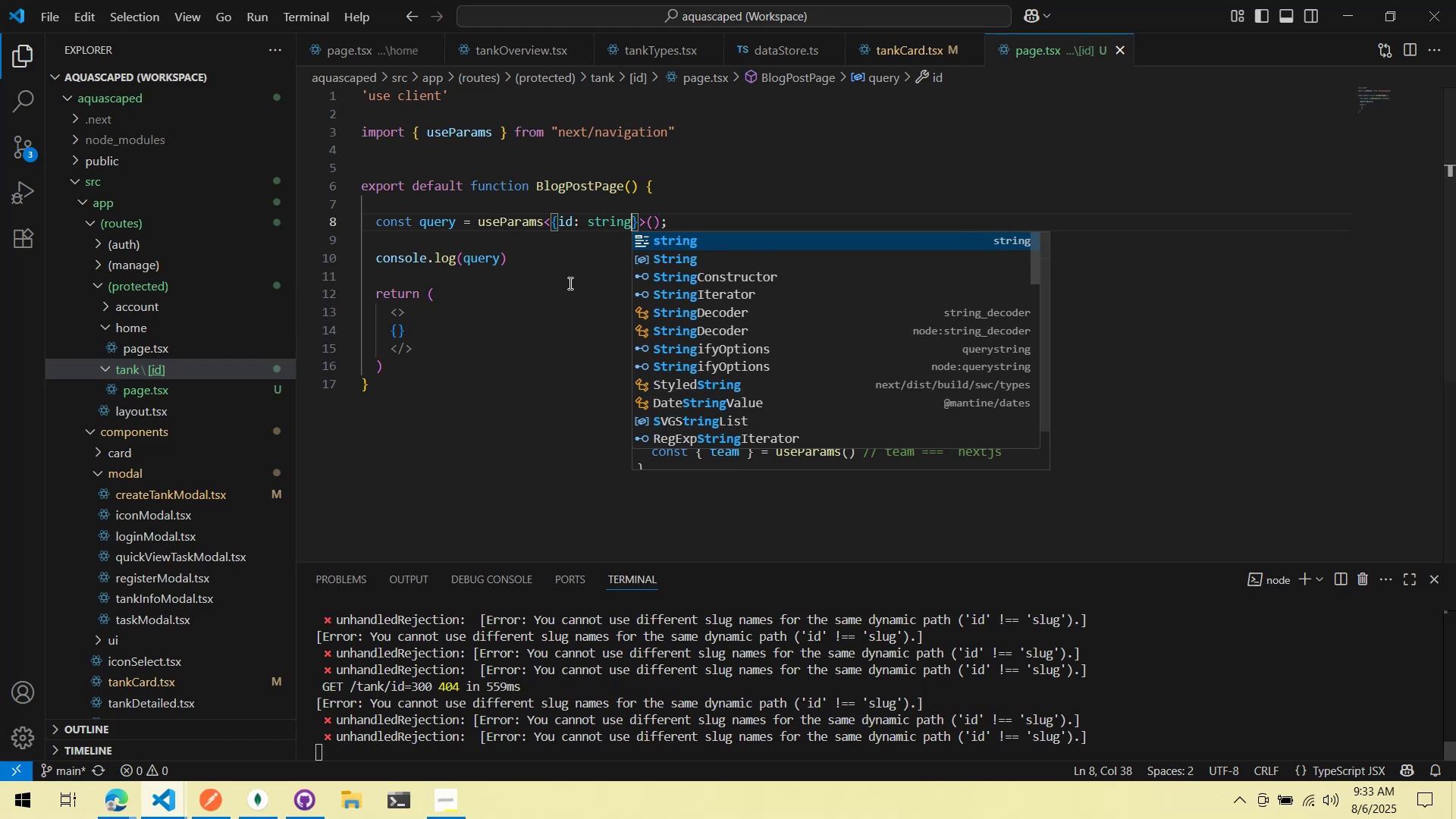 
left_click([569, 298])
 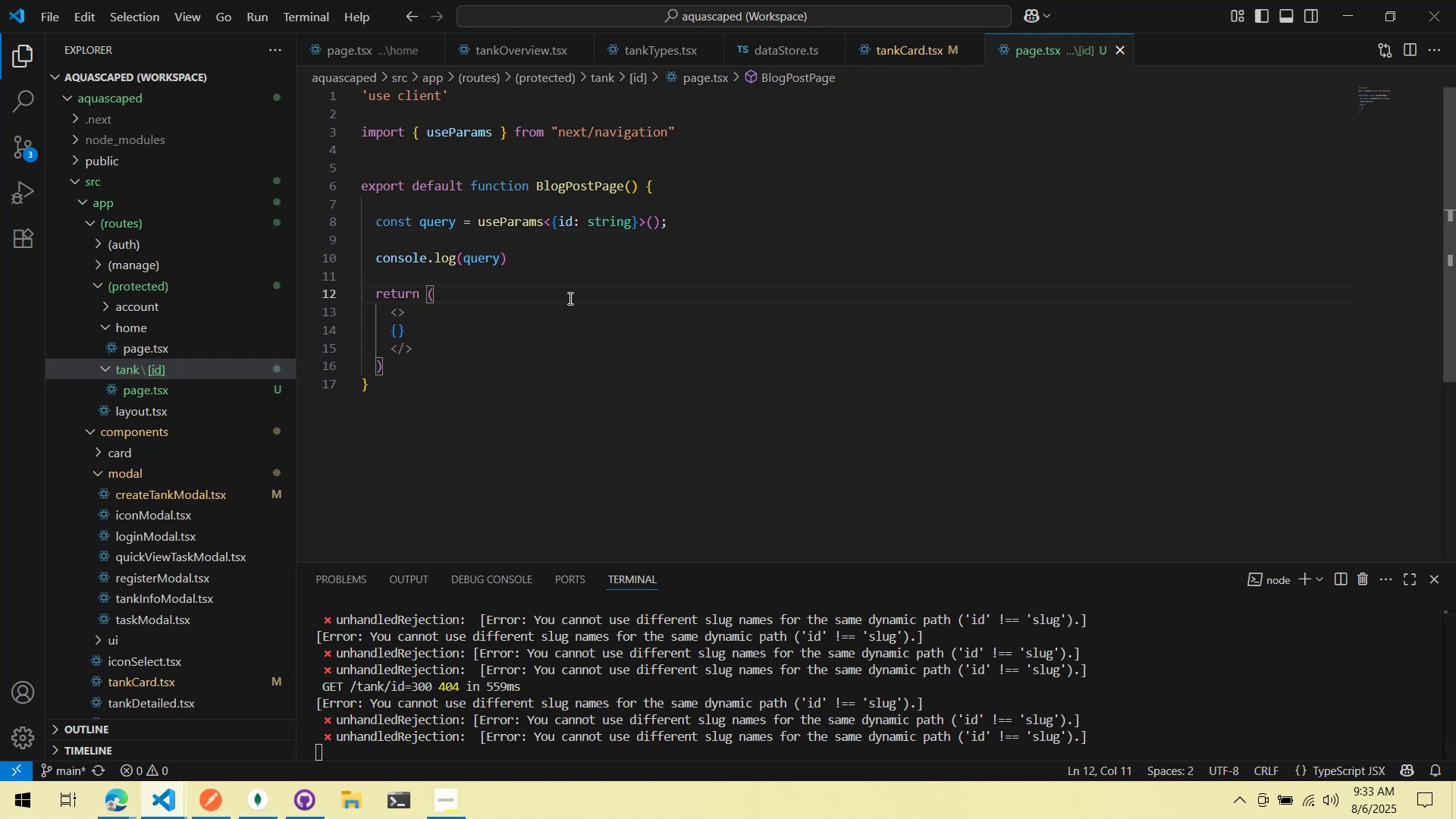 
key(Alt+AltLeft)
 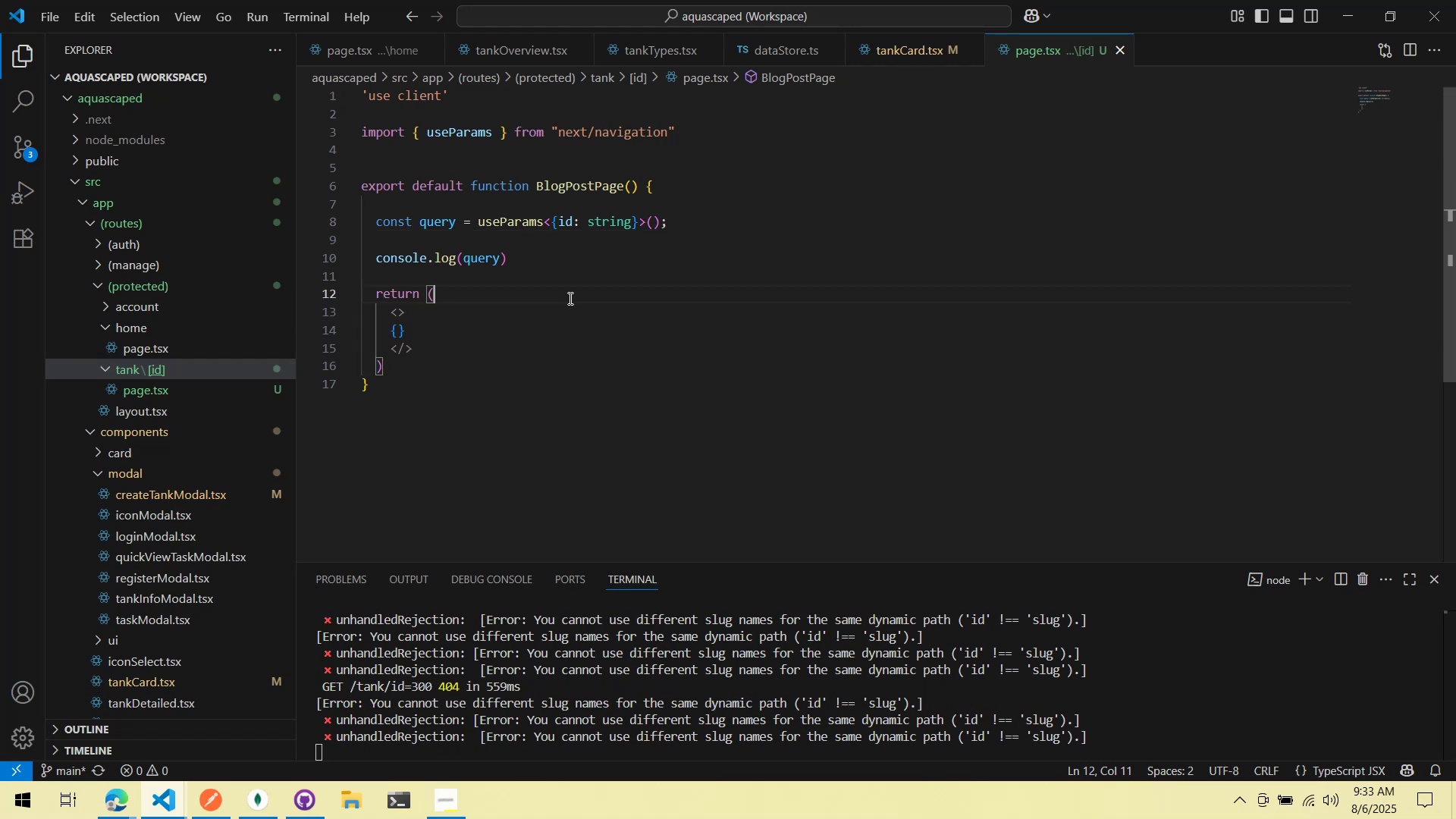 
key(Alt+Tab)
 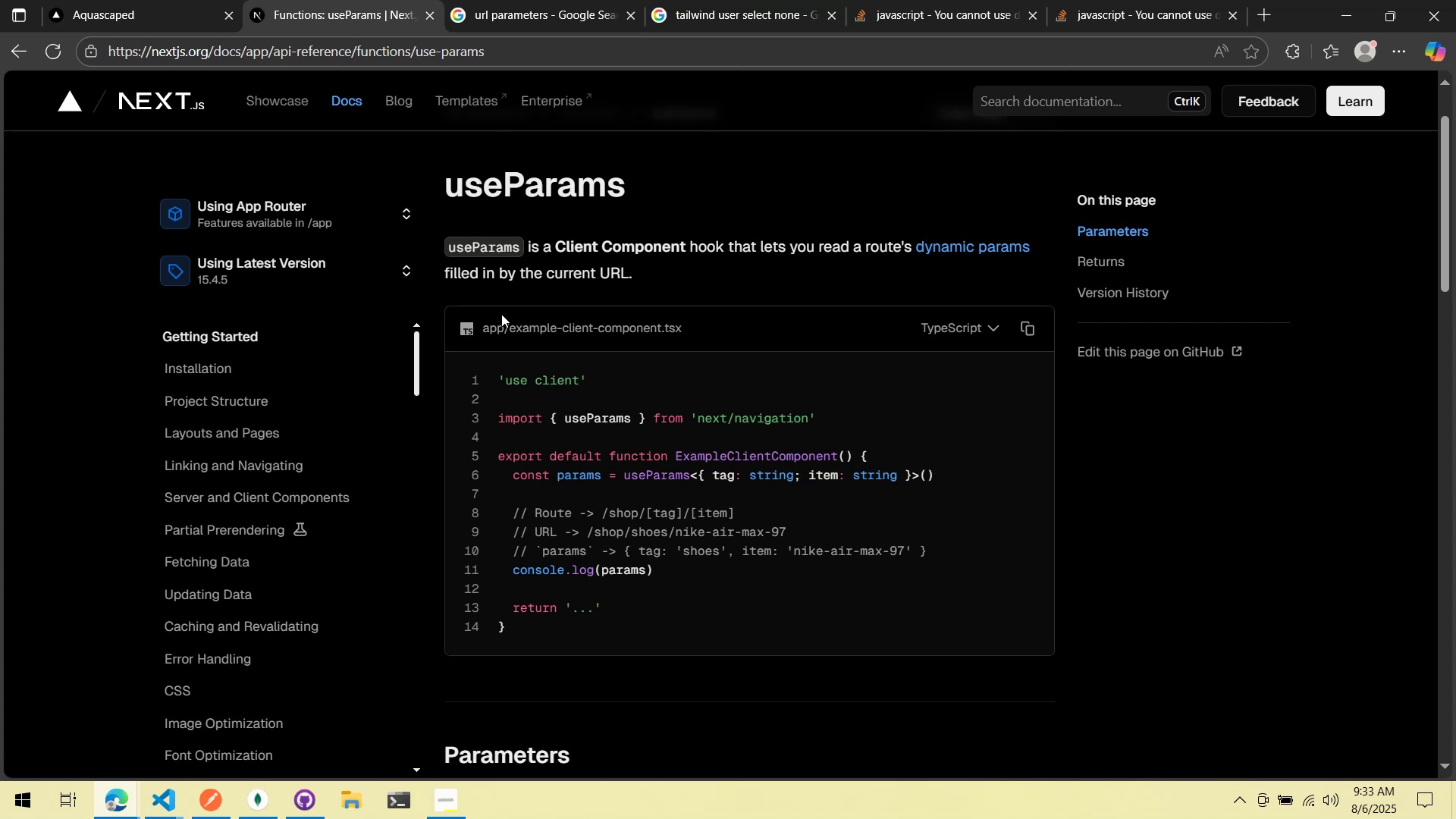 
wait(35.31)
 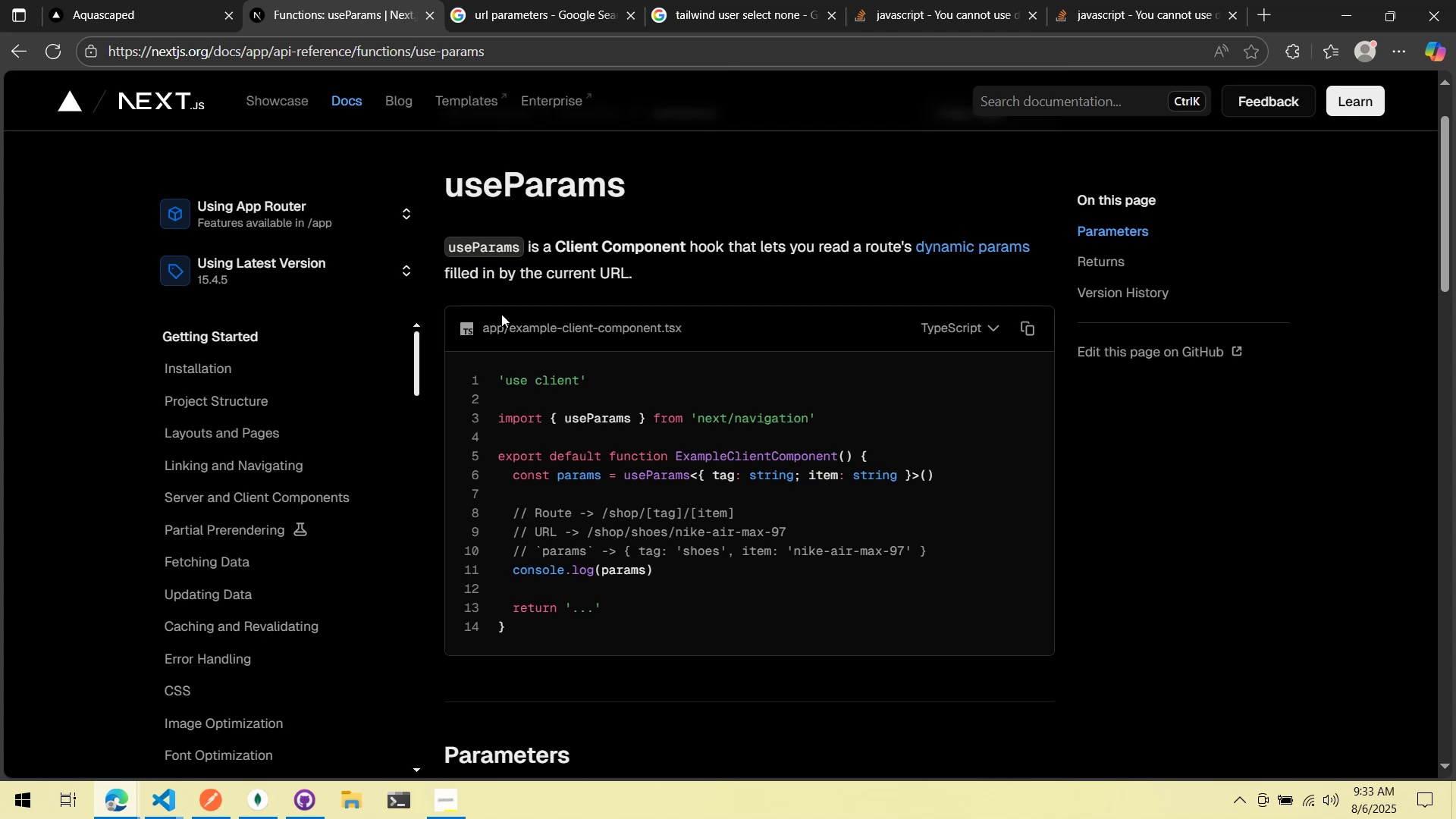 
left_click([940, 242])
 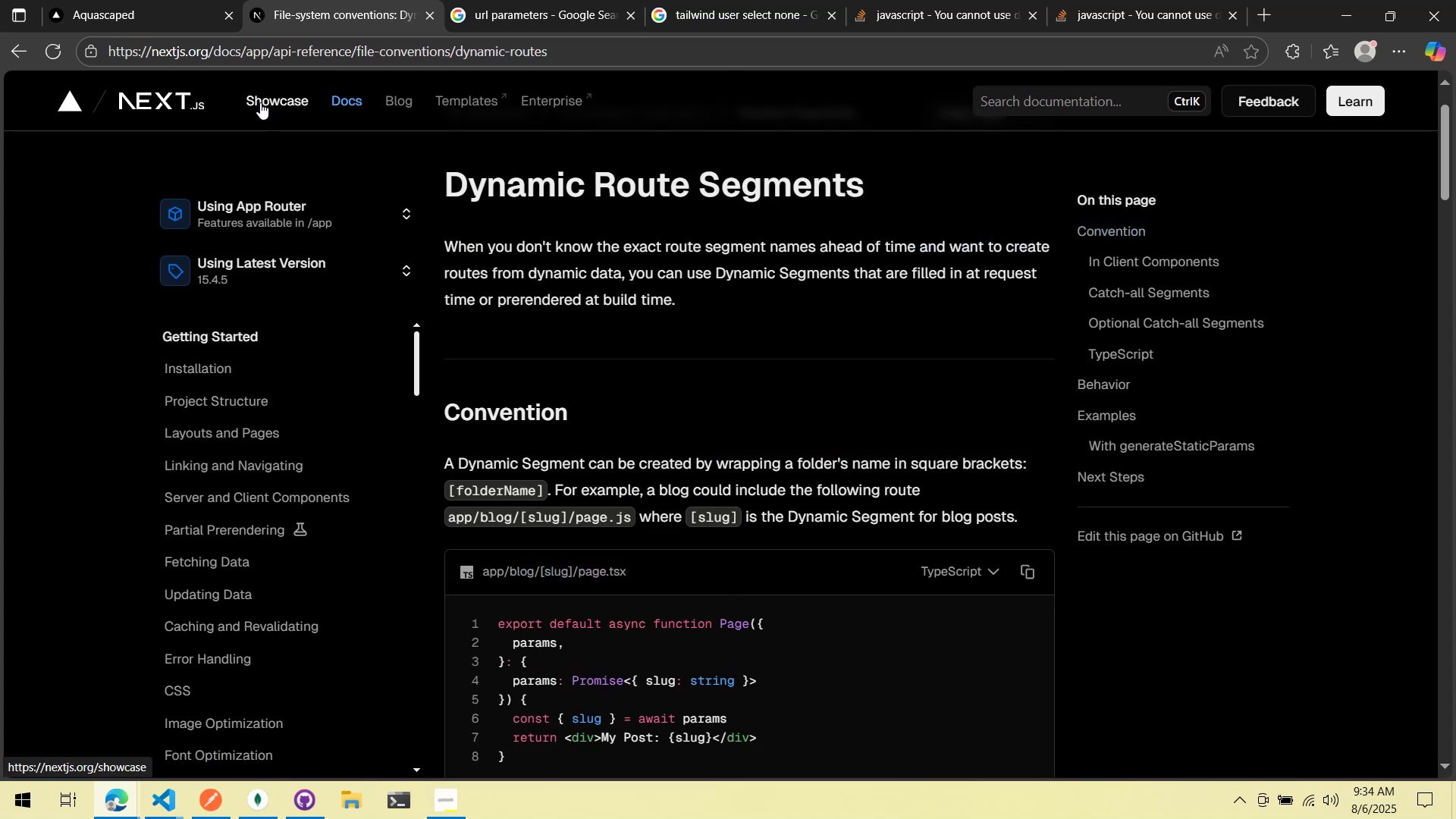 
scroll: coordinate [478, 398], scroll_direction: down, amount: 2.0
 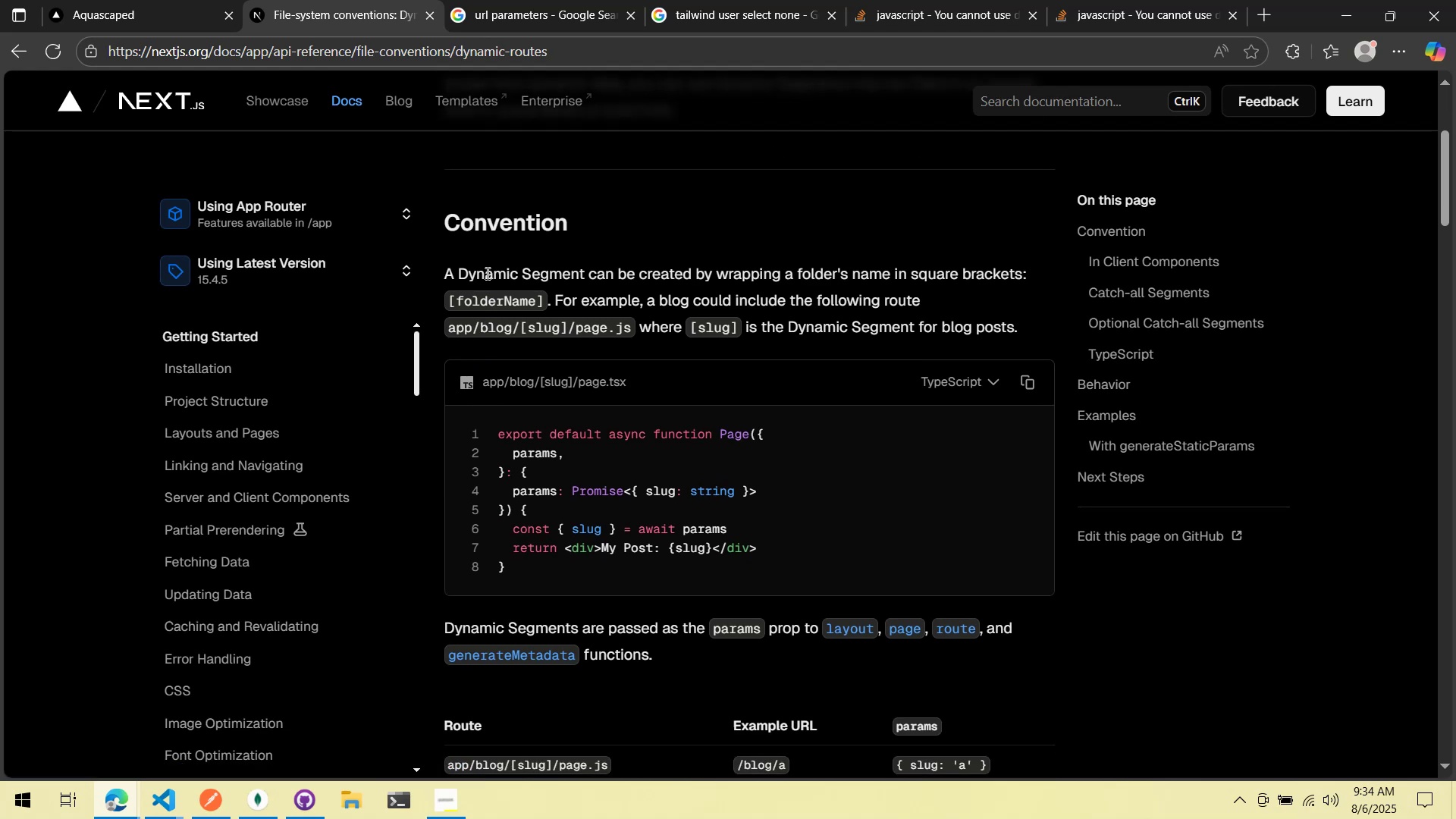 
wait(12.57)
 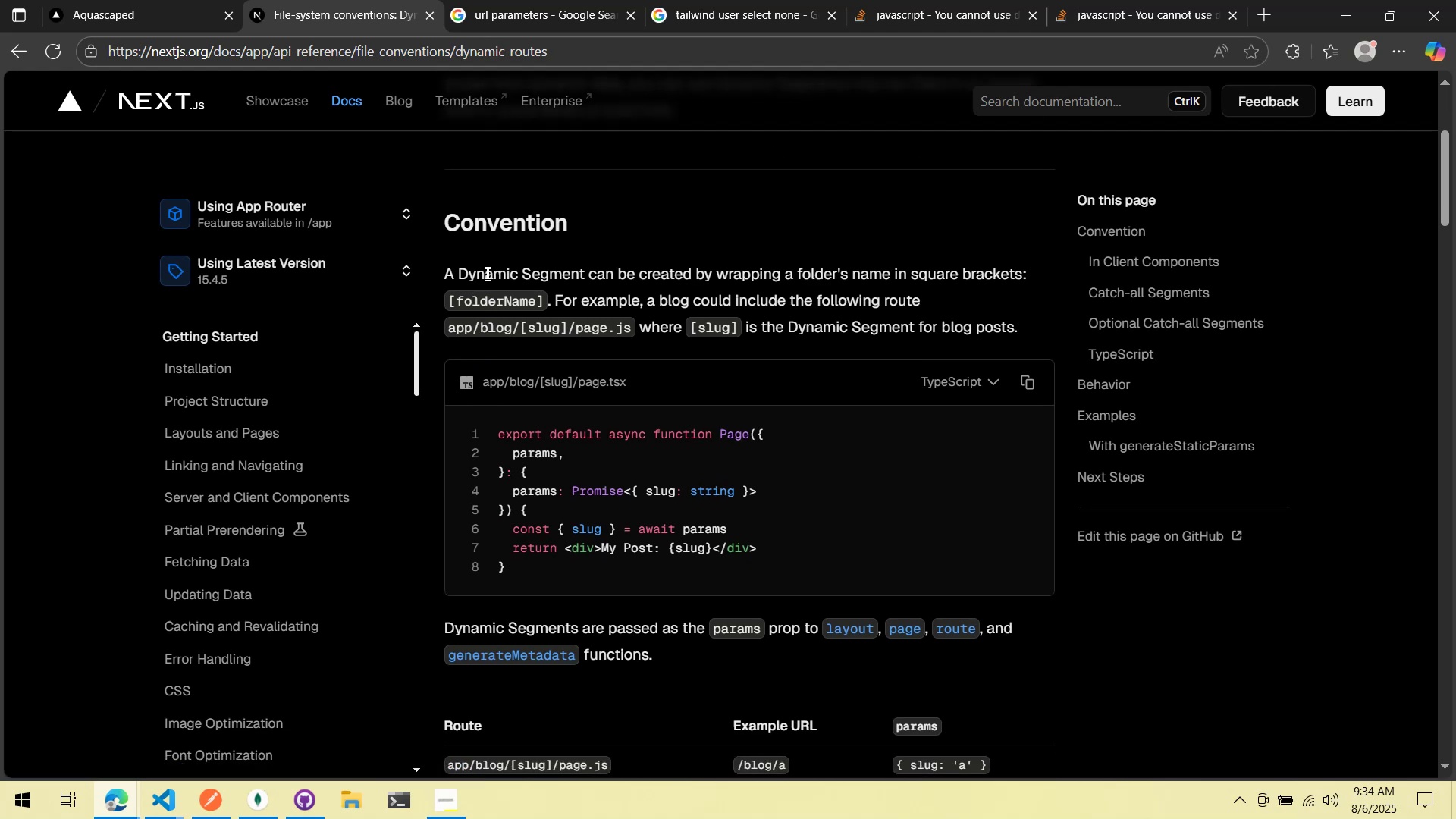 
scroll: coordinate [486, 273], scroll_direction: down, amount: 3.0
 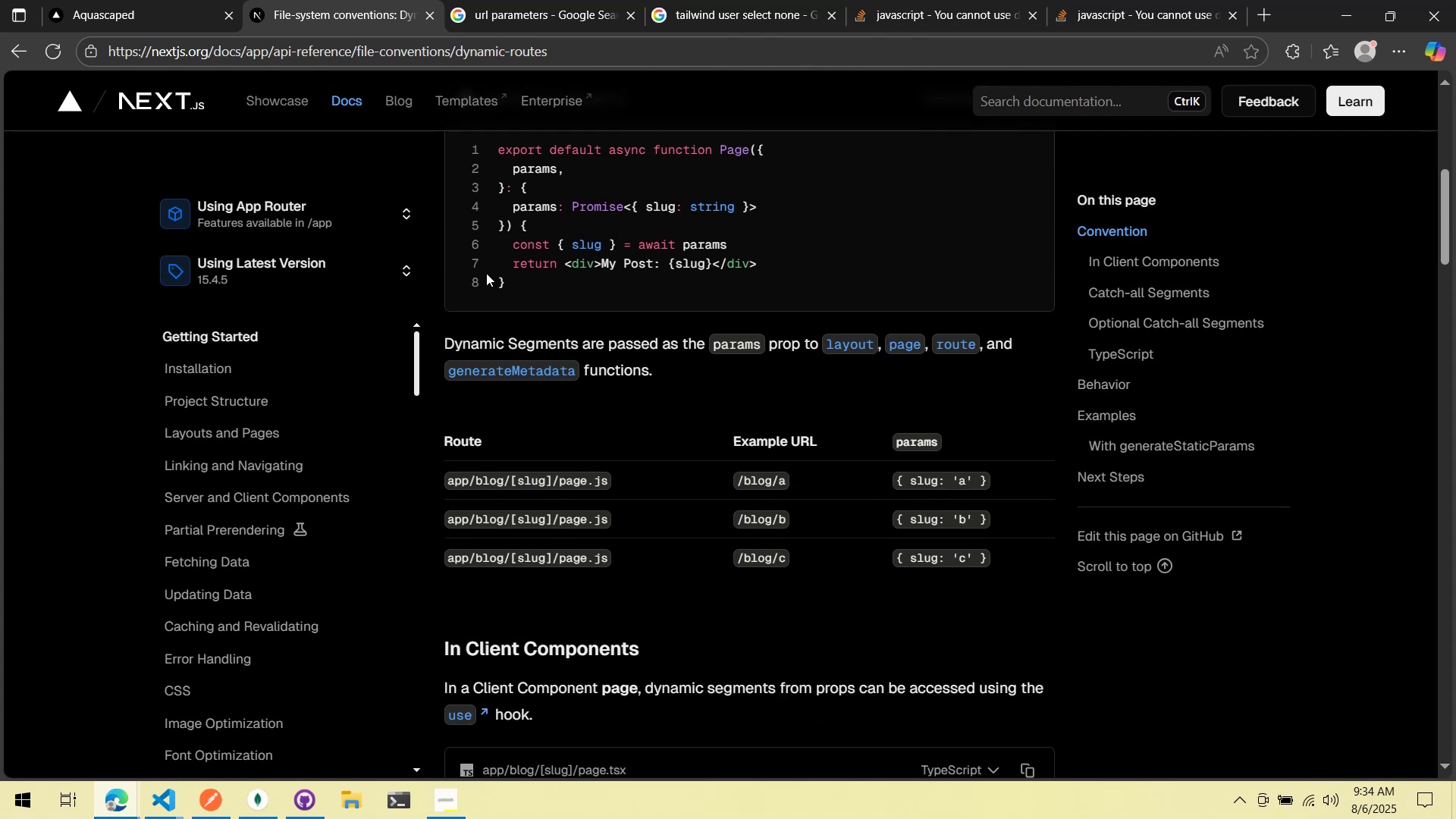 
scroll: coordinate [486, 273], scroll_direction: up, amount: 3.0
 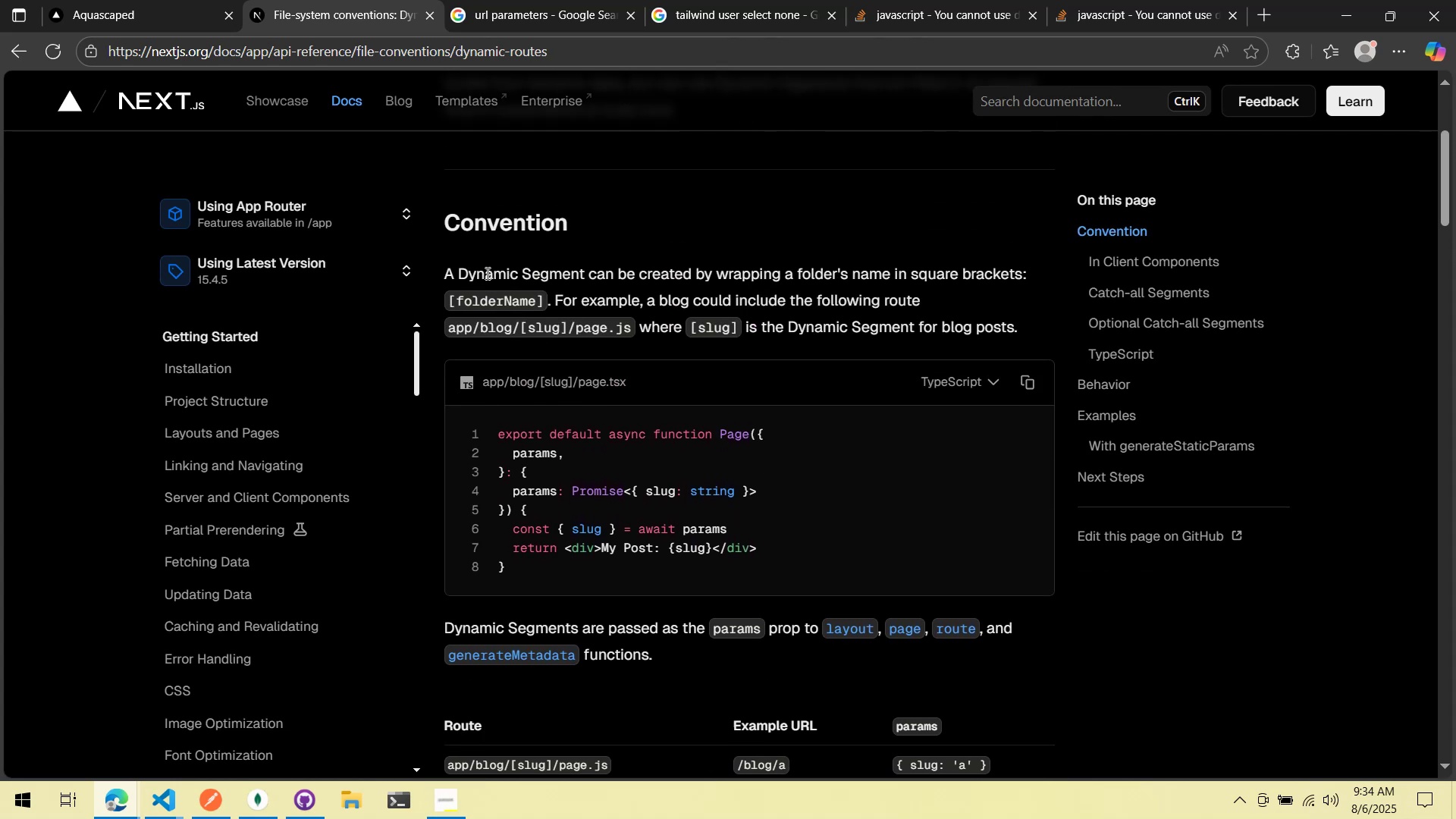 
wait(9.36)
 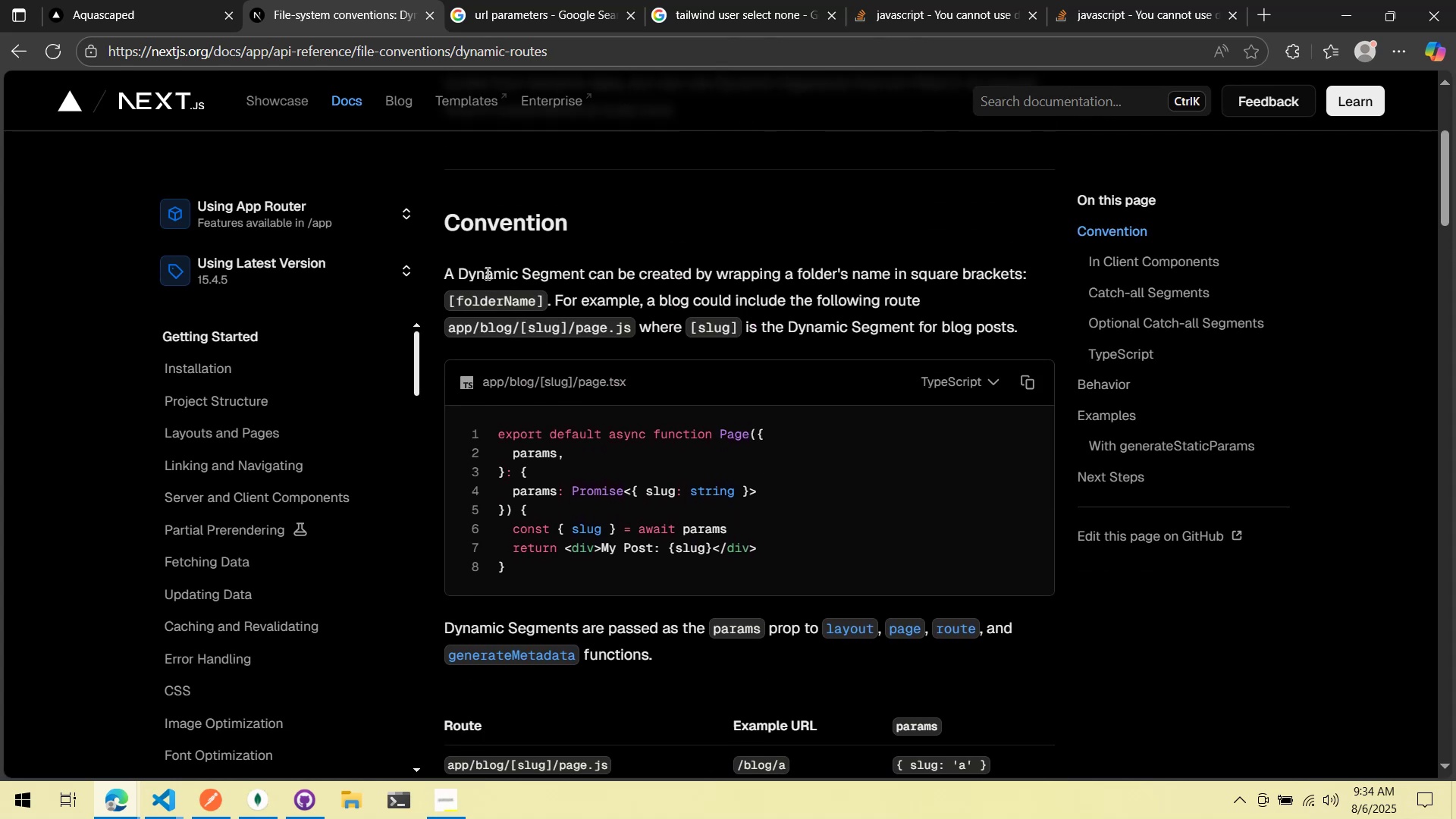 
key(Alt+AltLeft)
 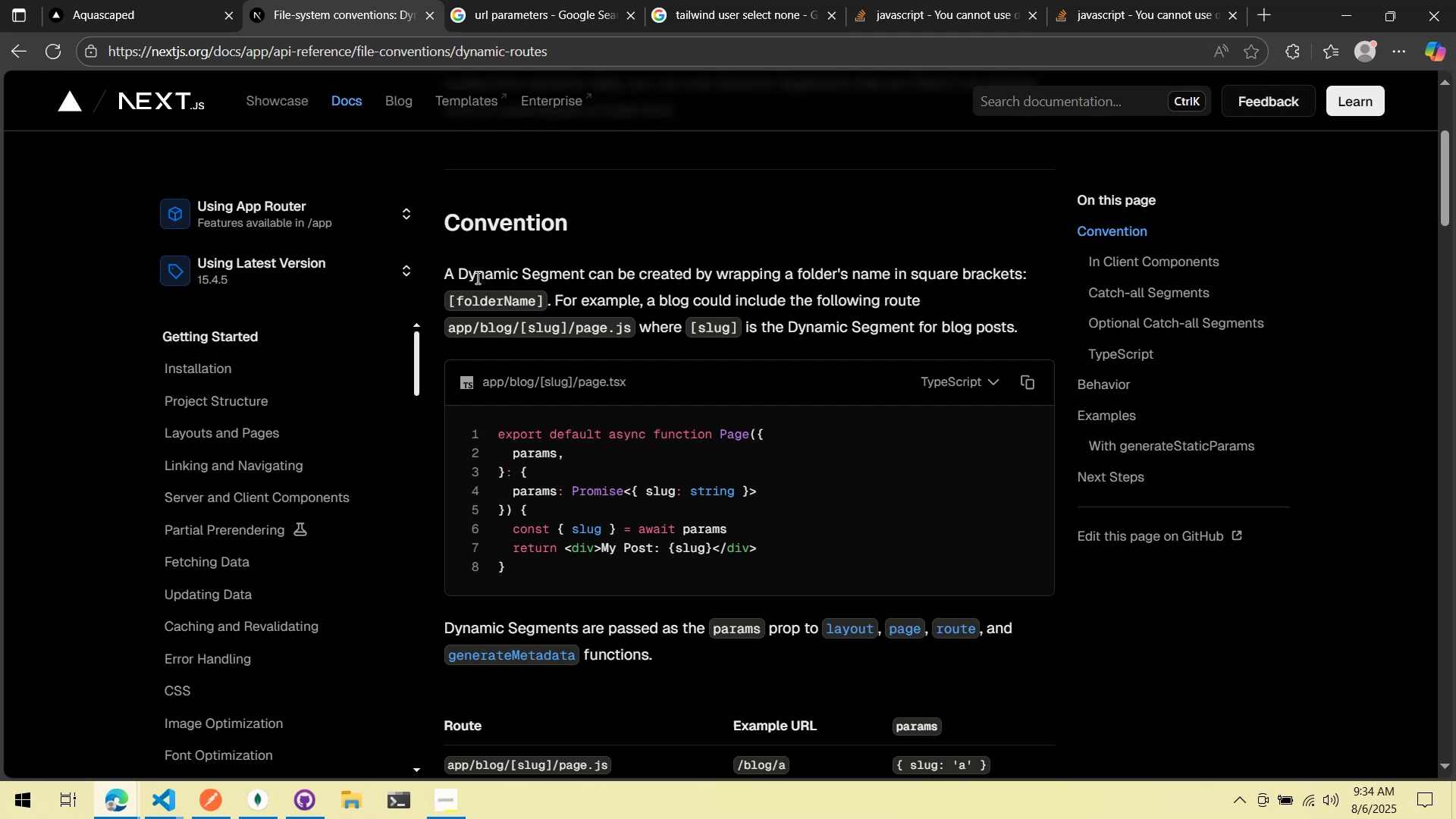 
key(Alt+Tab)
 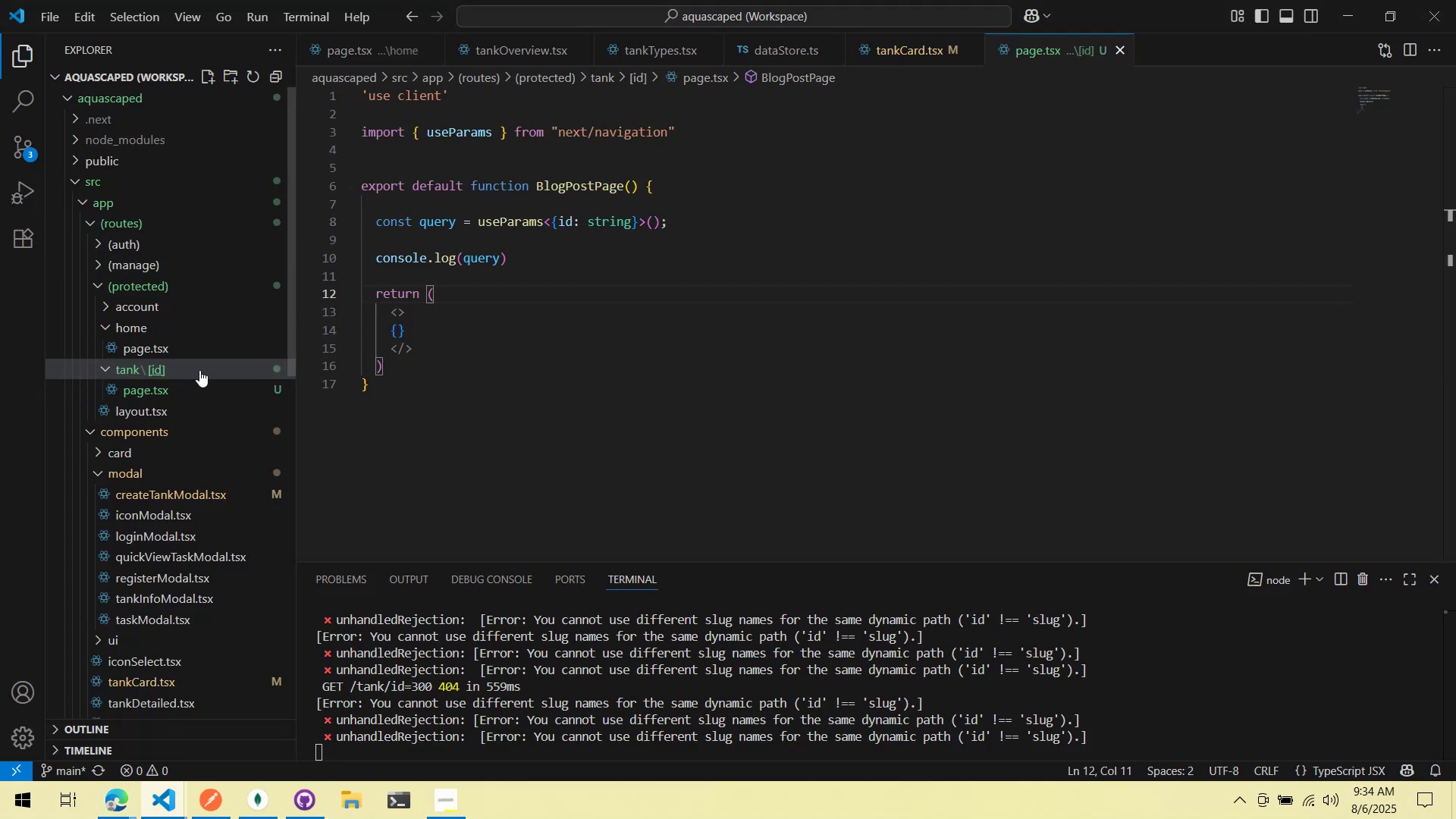 
double_click([197, 368])
 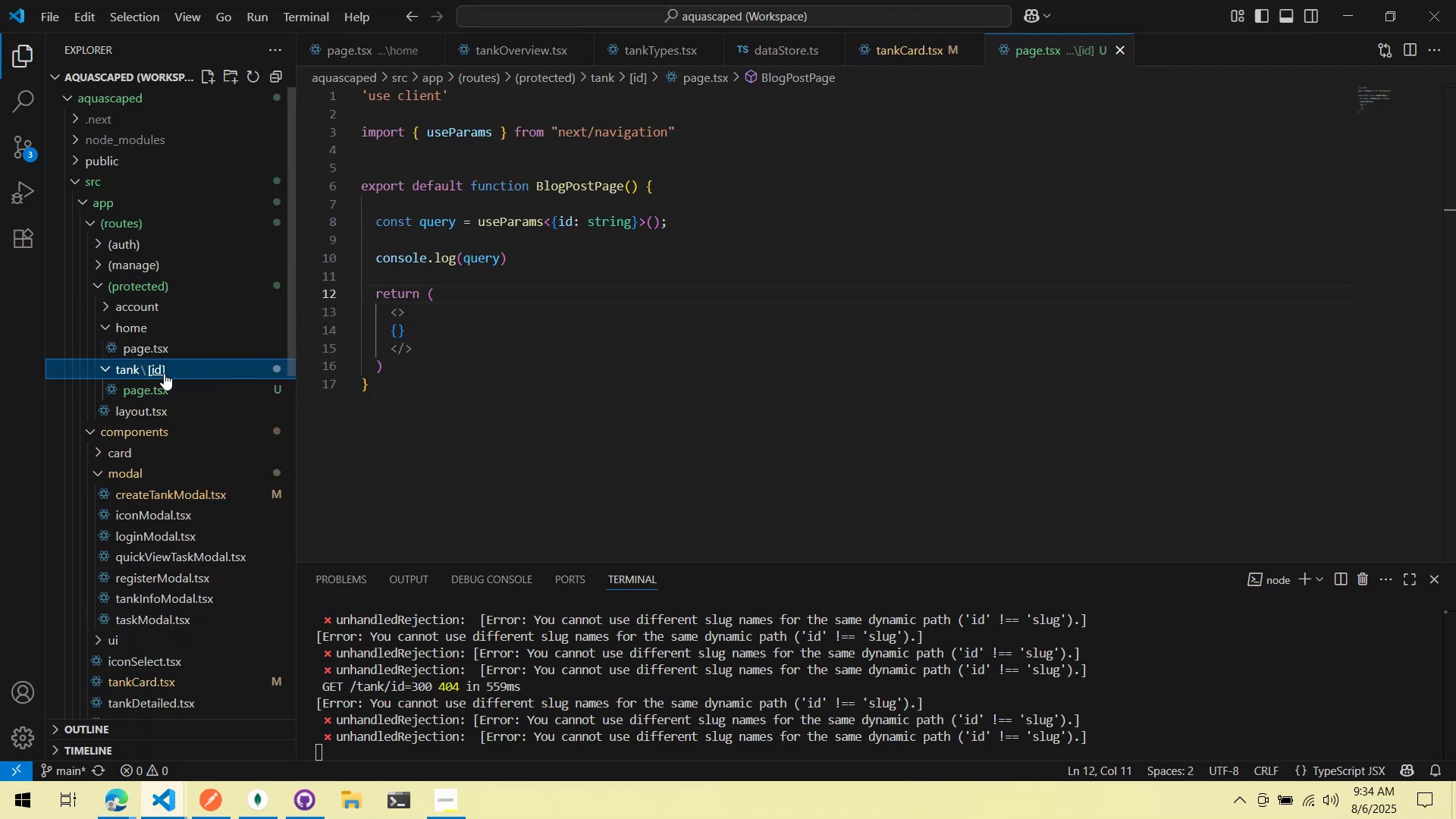 
key(Alt+AltLeft)
 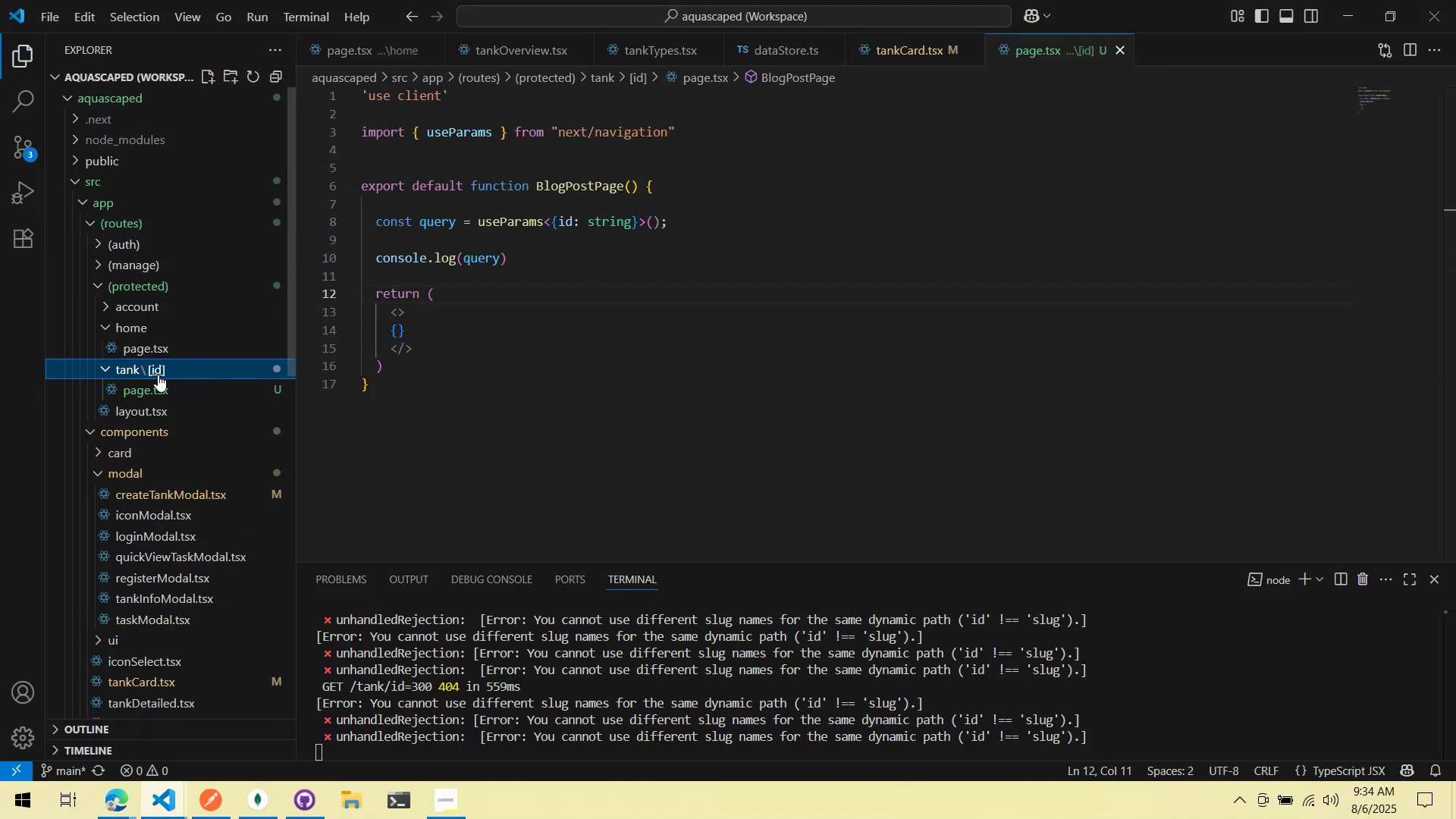 
key(Alt+Tab)
 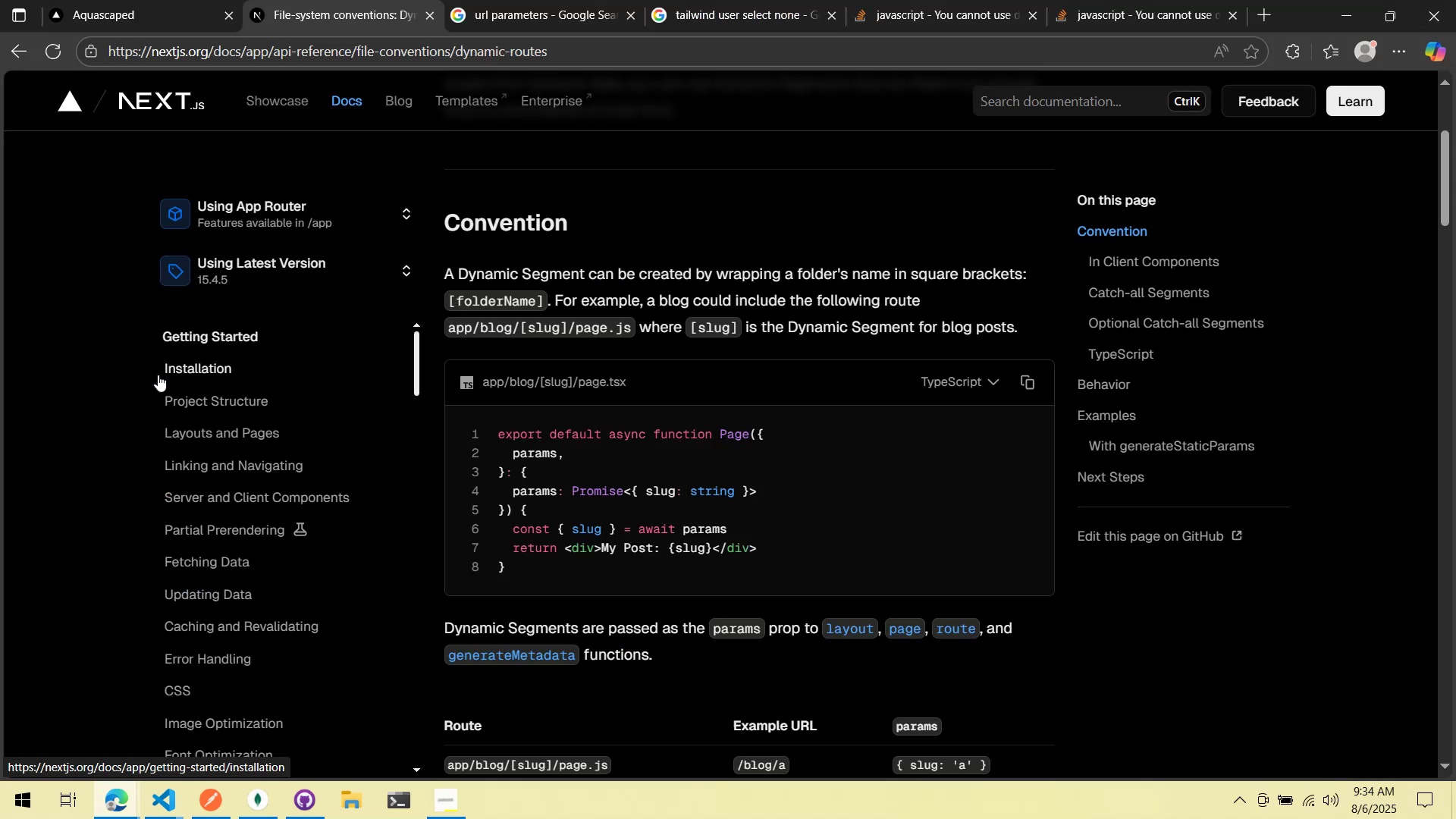 
key(Alt+AltLeft)
 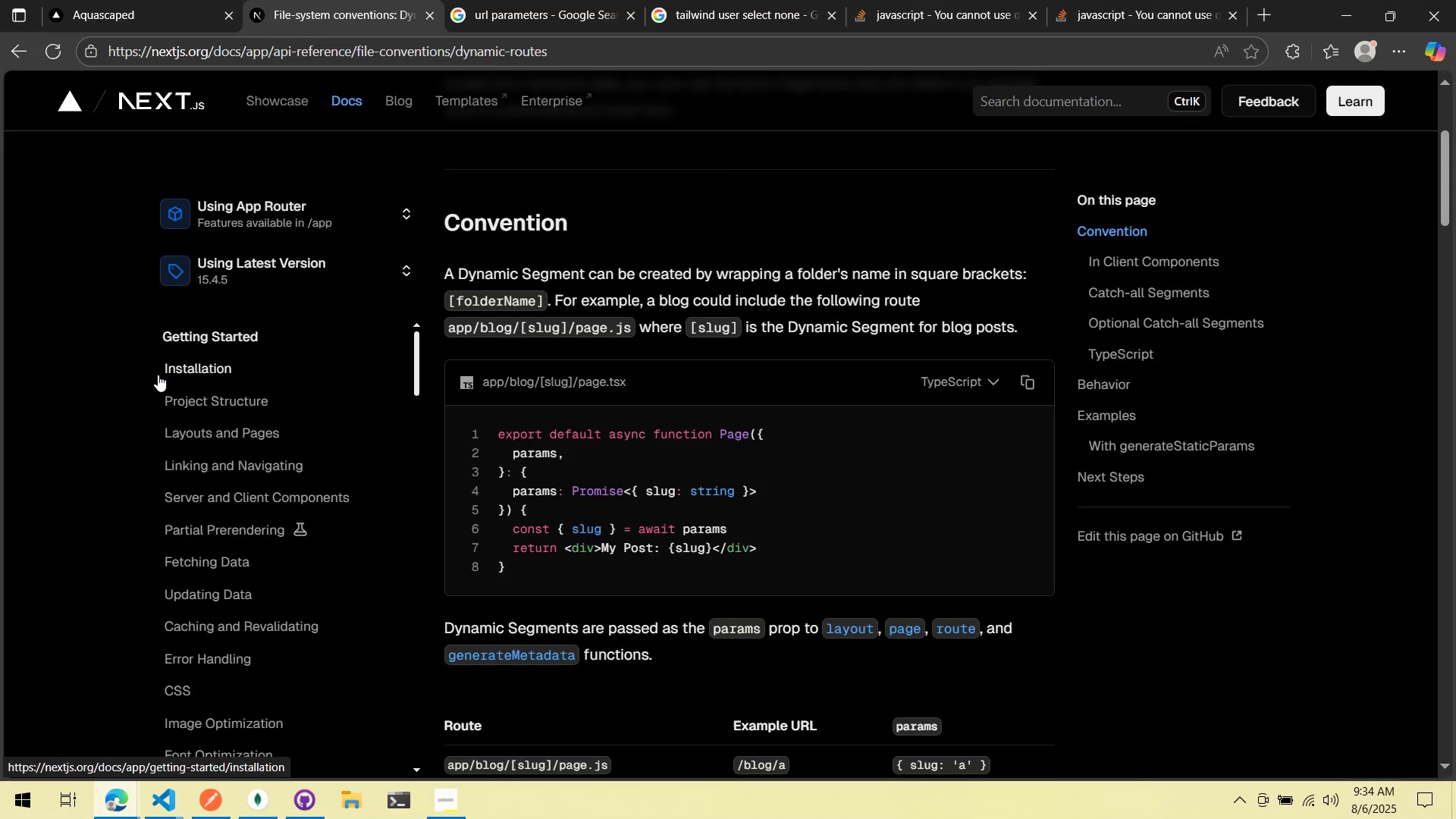 
key(Alt+Tab)
 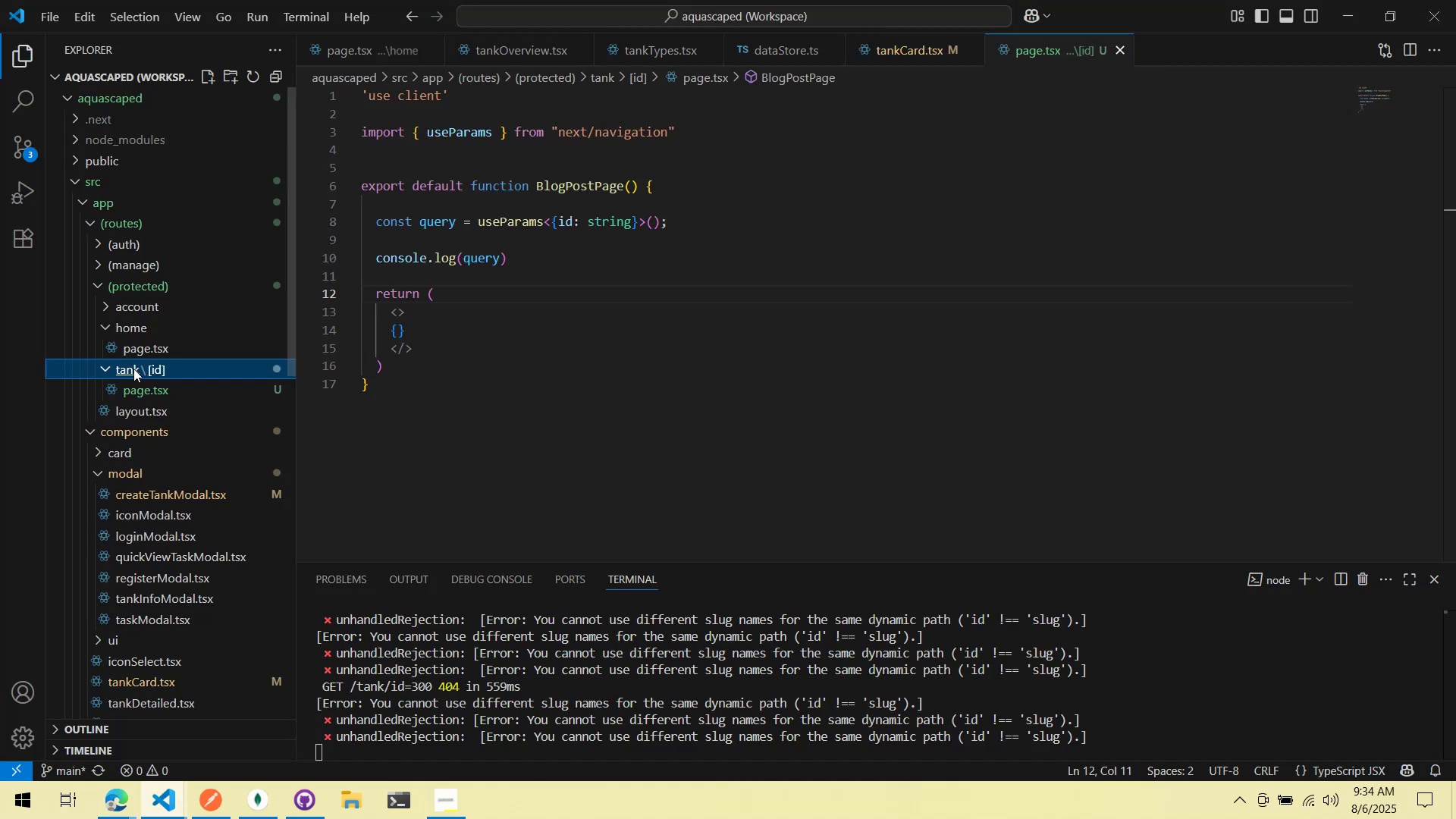 
key(Alt+AltLeft)
 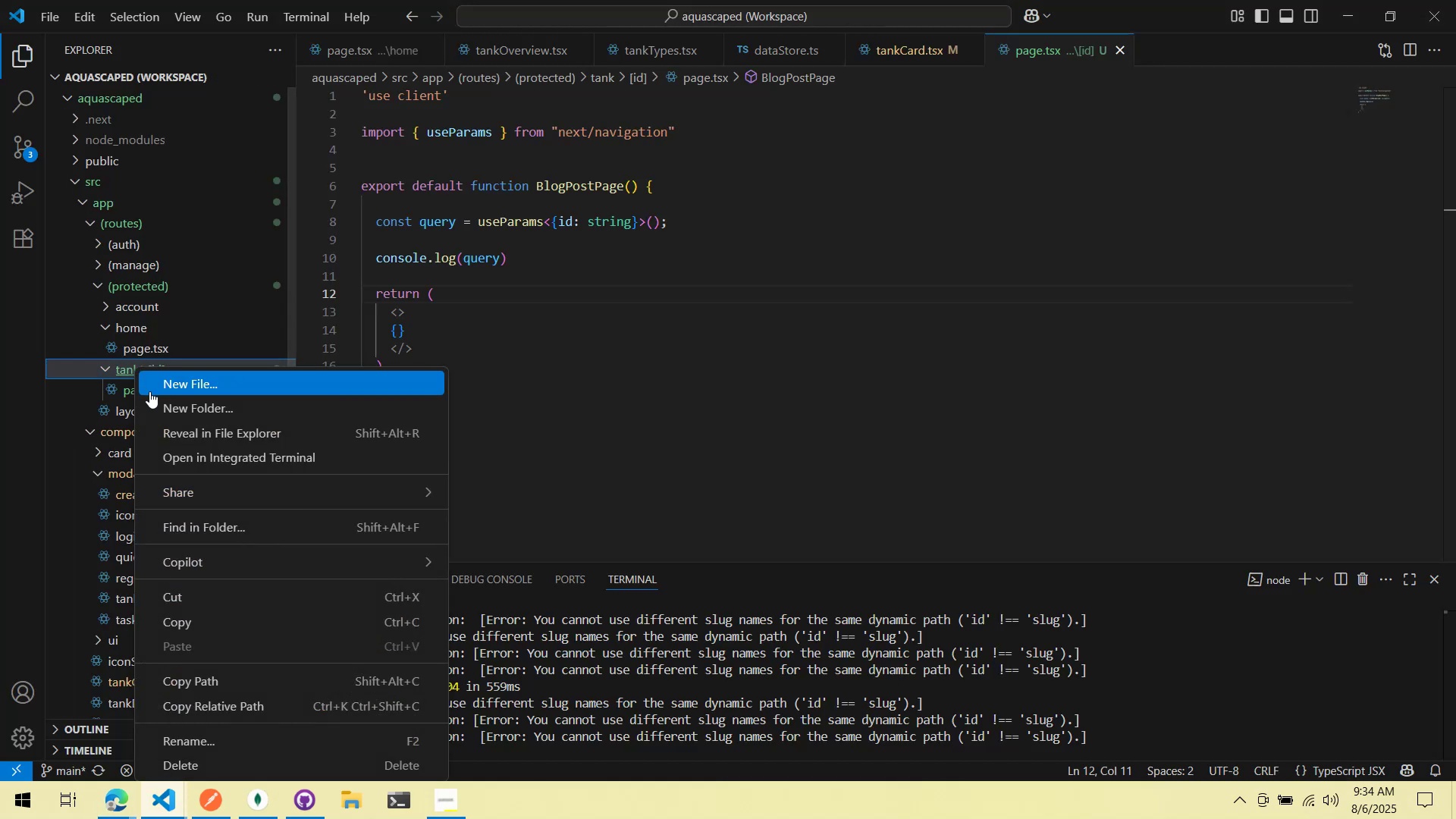 
key(Alt+Tab)
 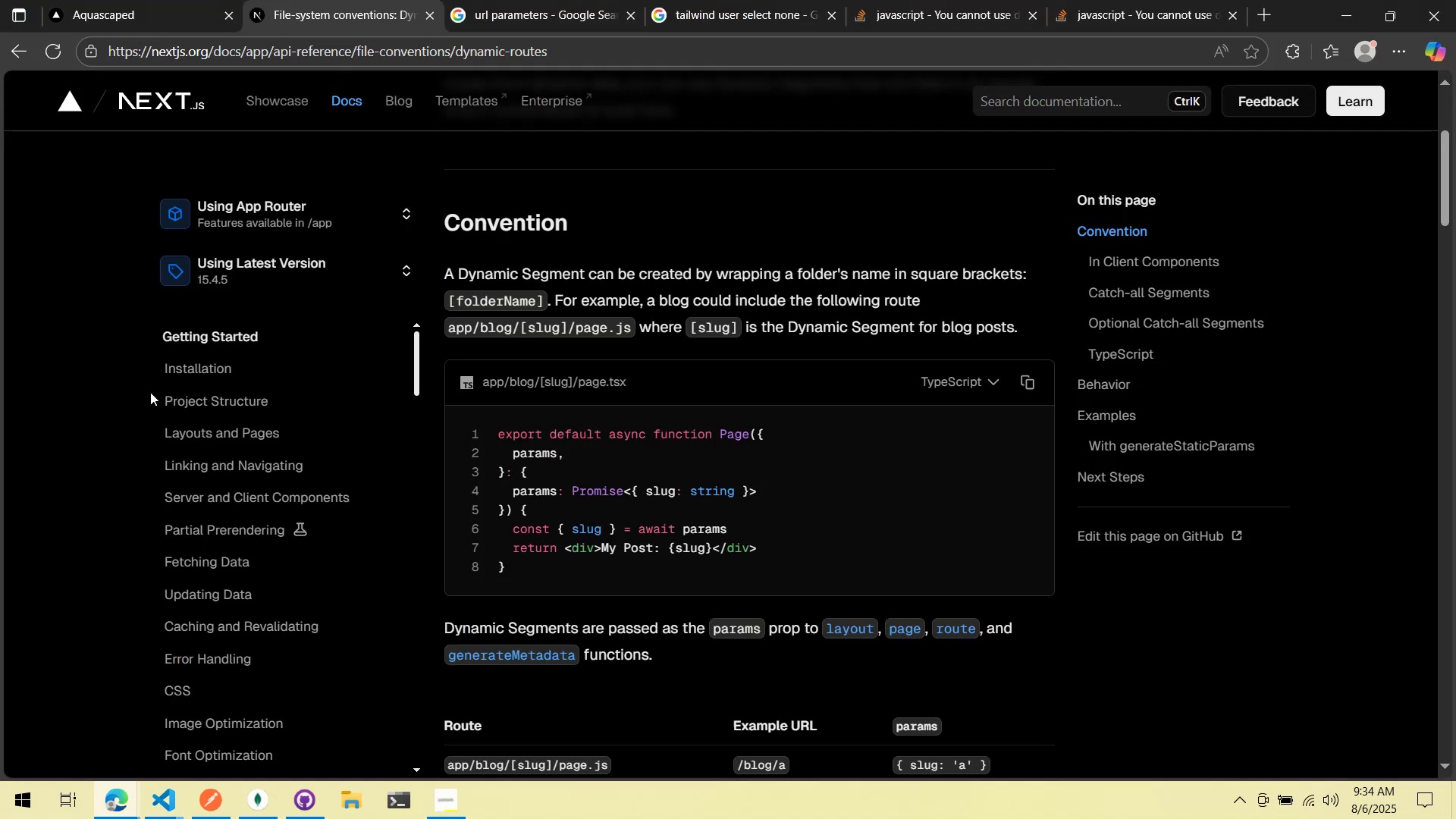 
key(Alt+AltLeft)
 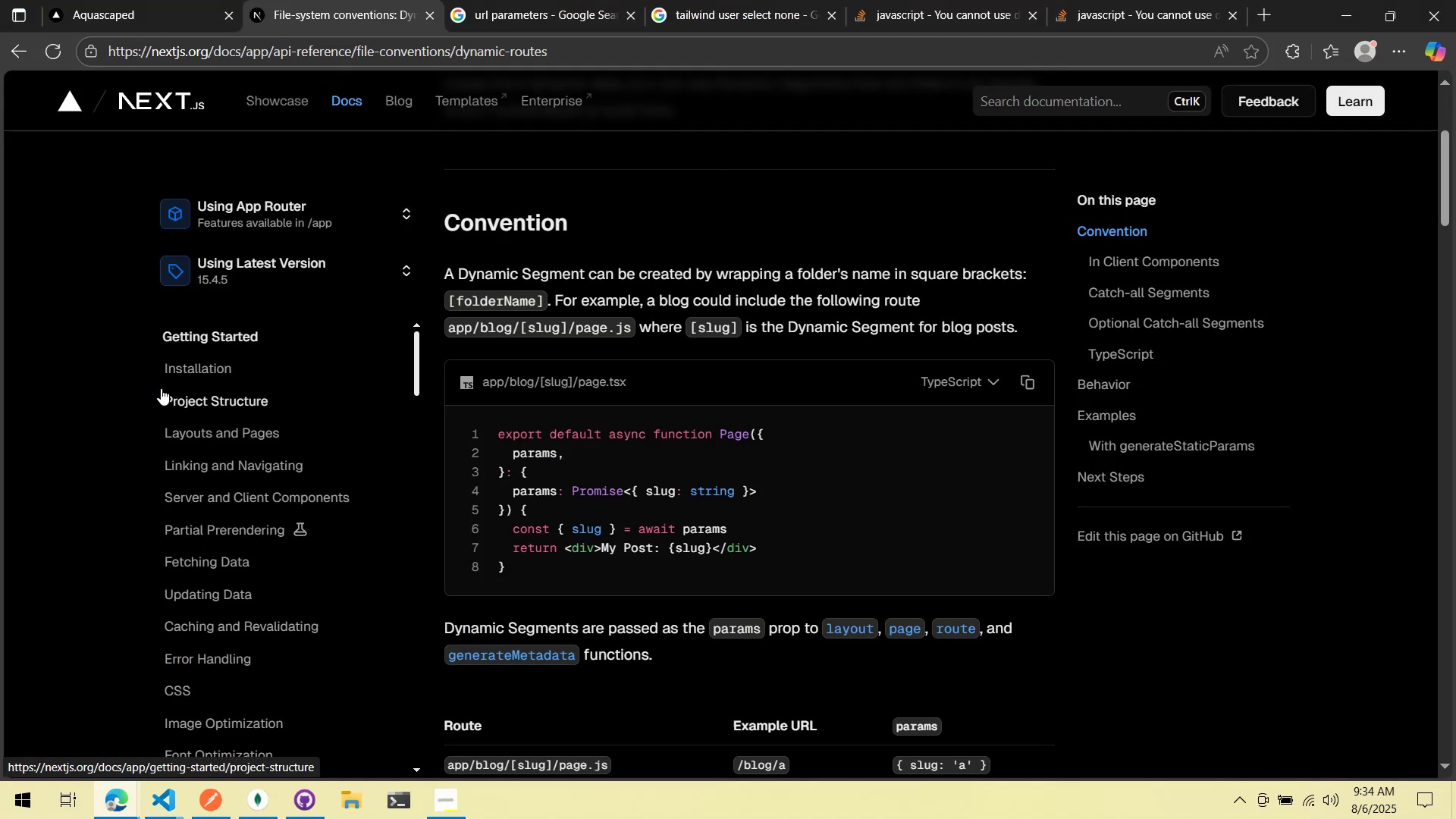 
key(Alt+Tab)
 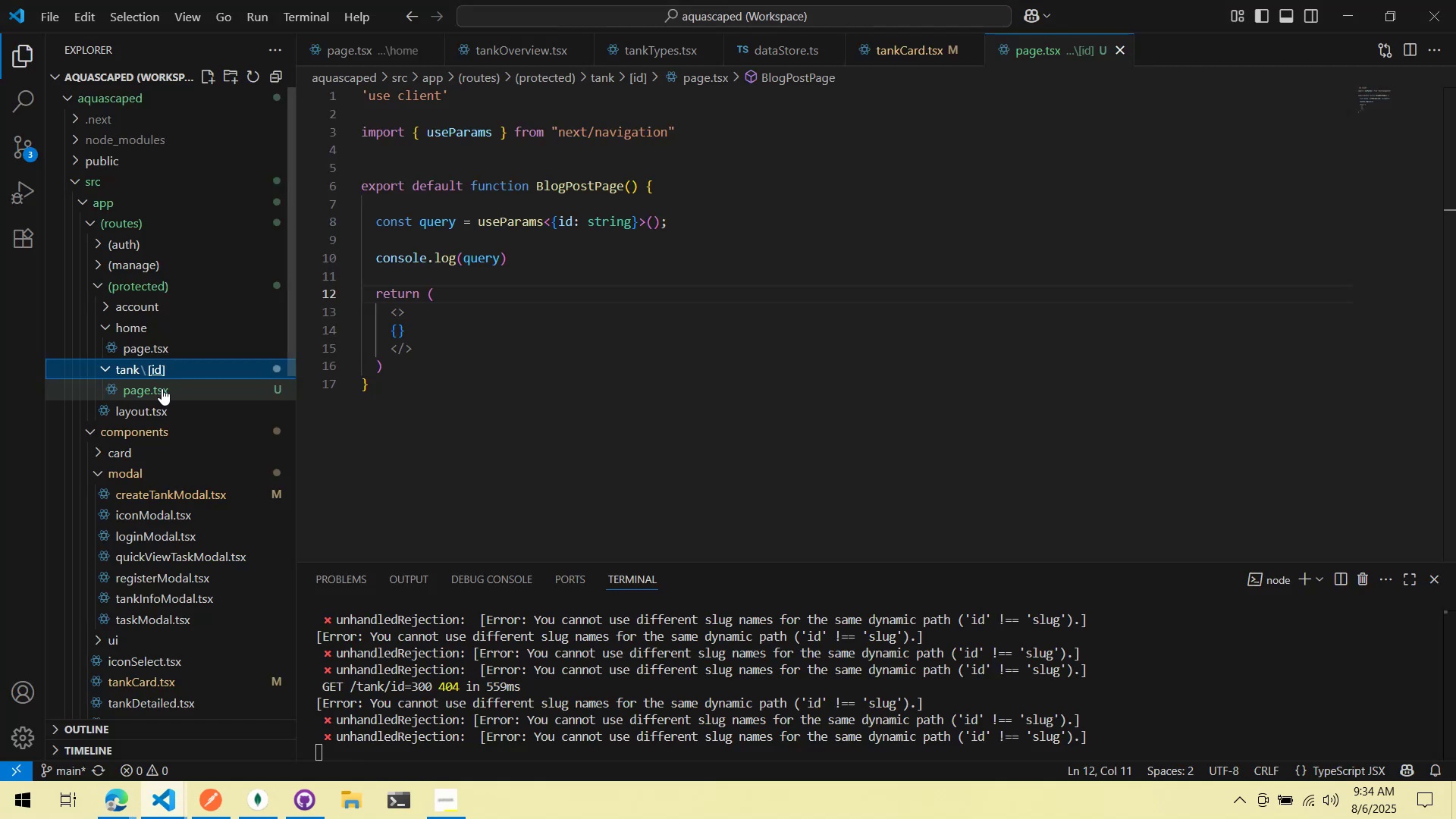 
key(Alt+AltLeft)
 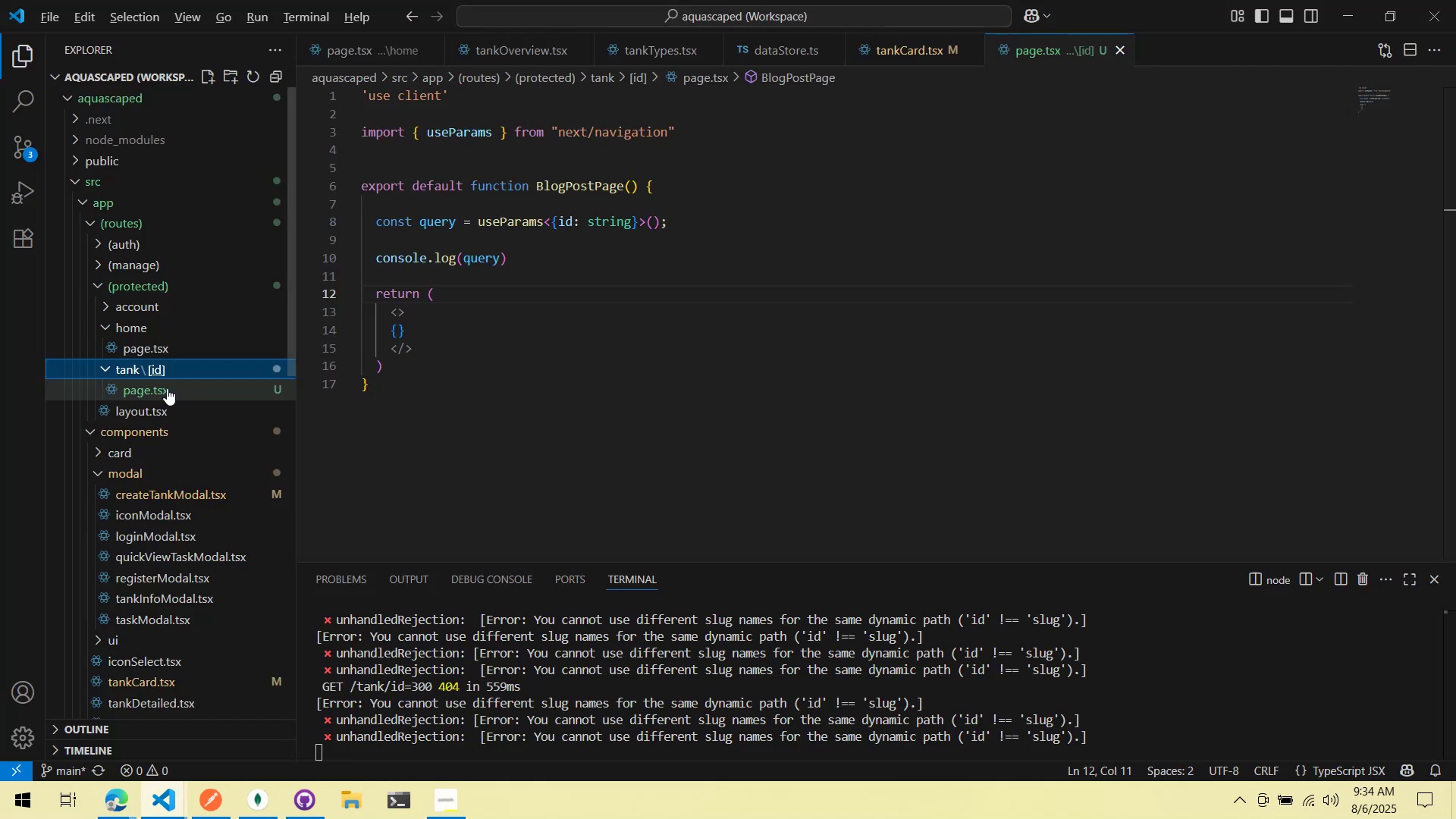 
key(Alt+Tab)
 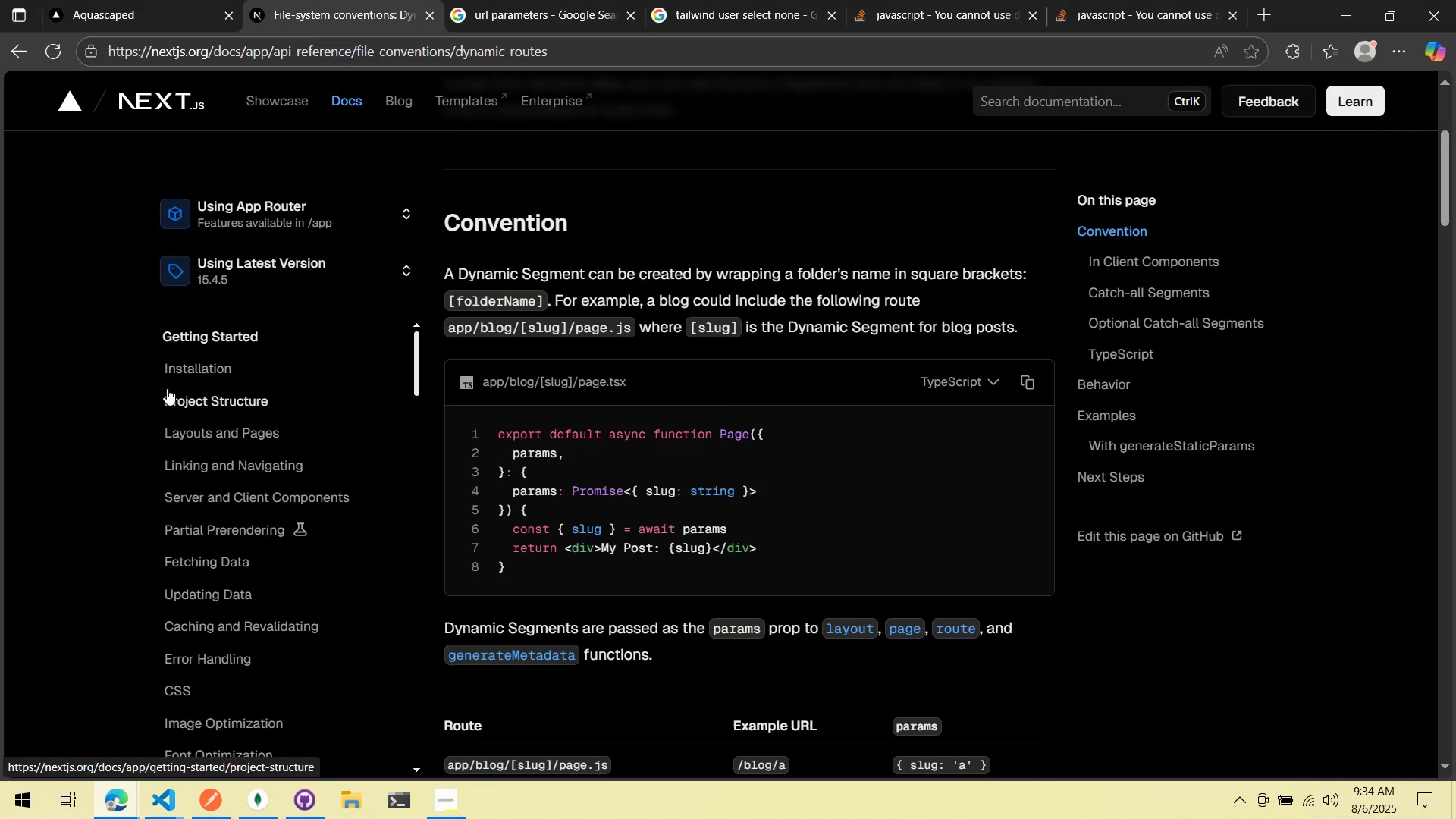 
key(Alt+AltLeft)
 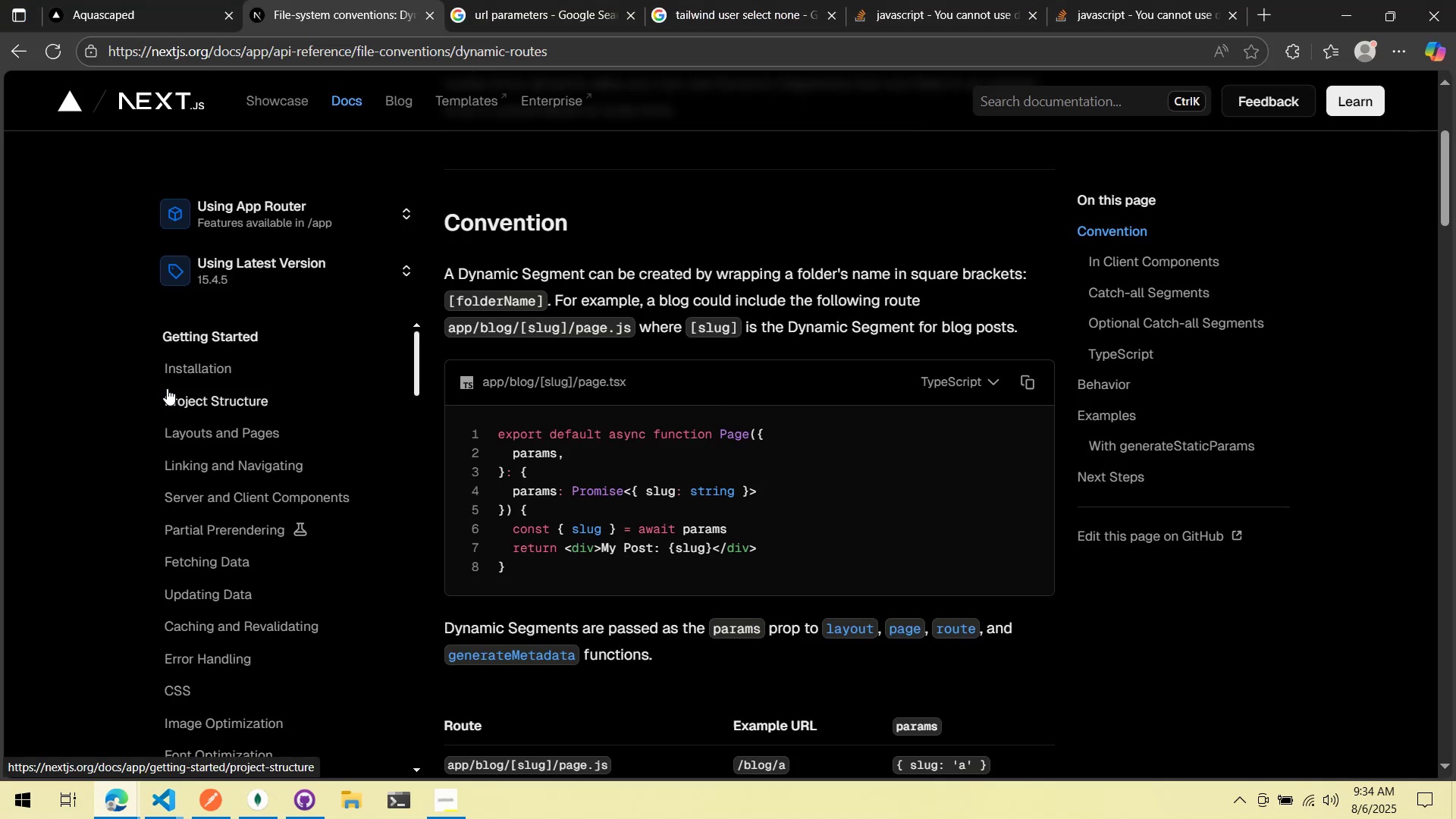 
key(Alt+Tab)
 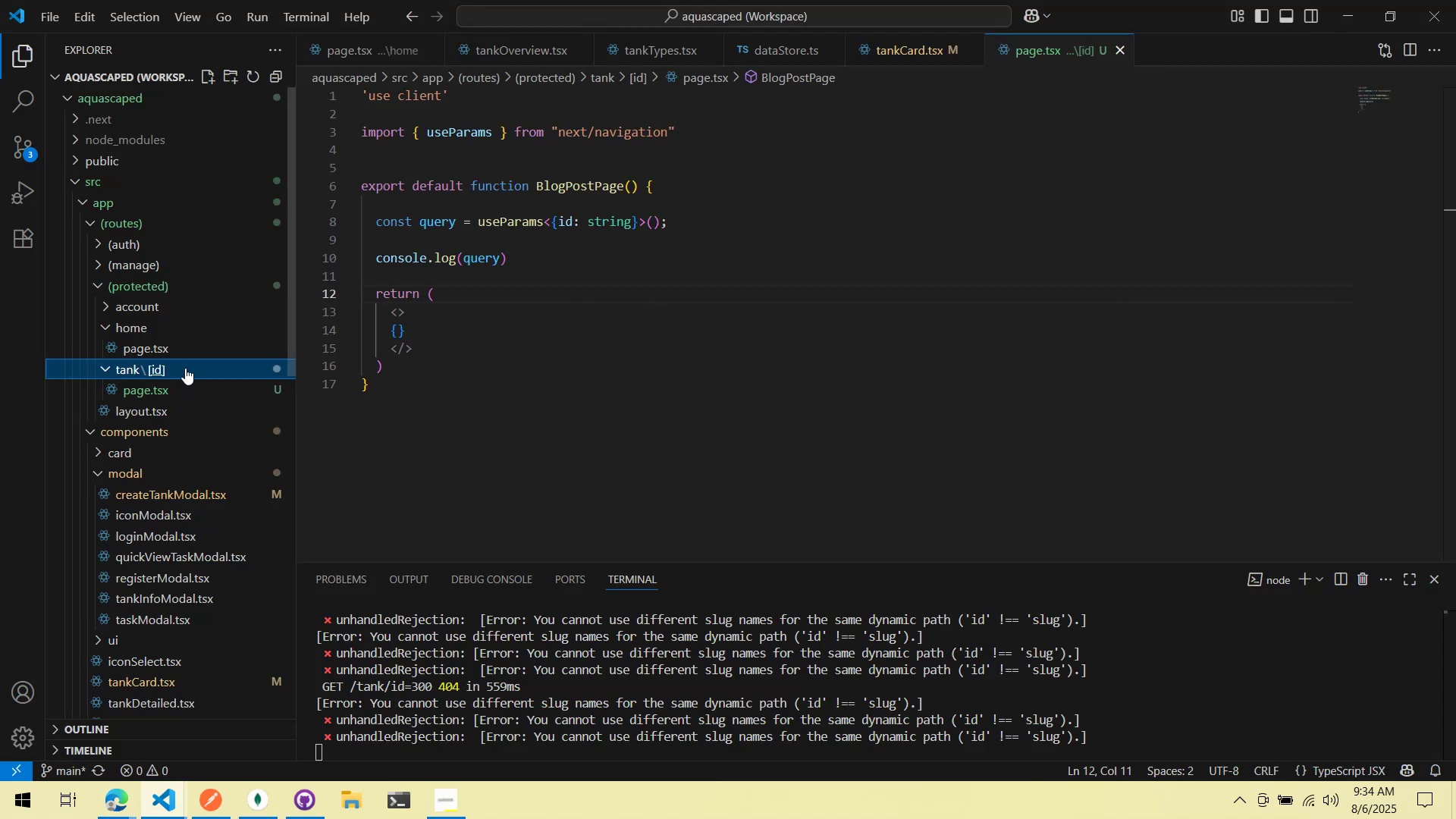 
right_click([185, 368])
 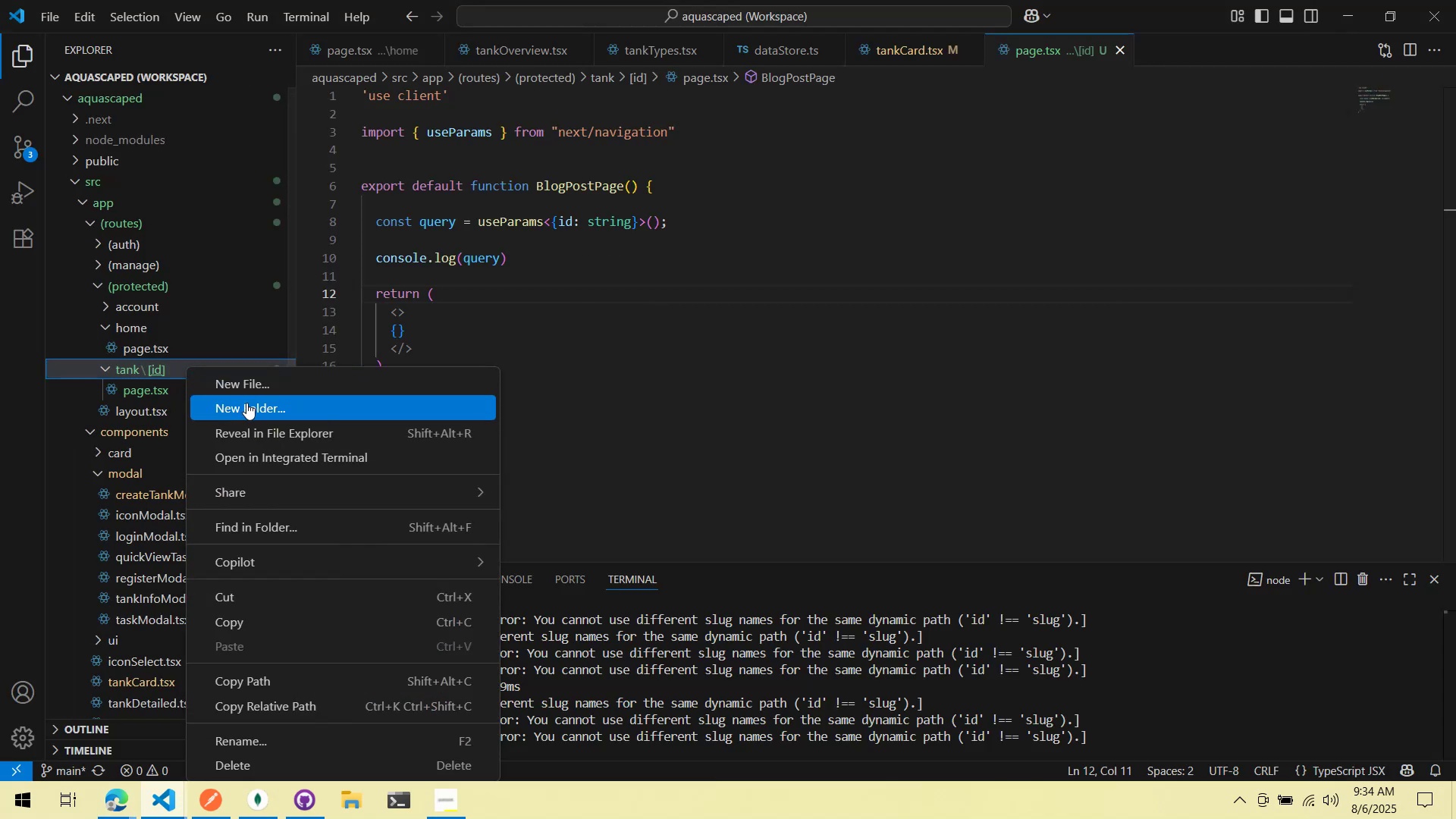 
left_click([246, 403])
 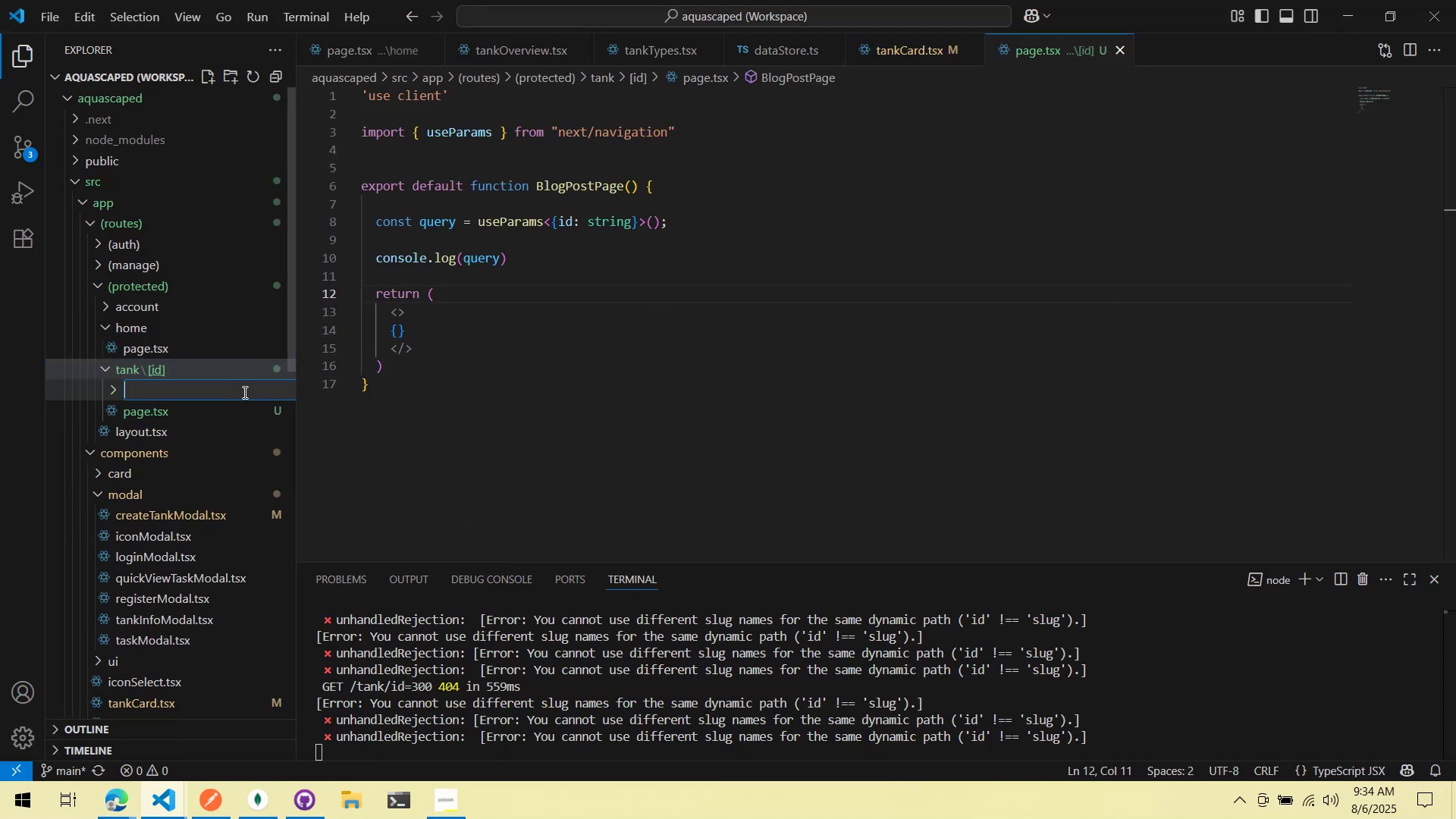 
type(slug)
 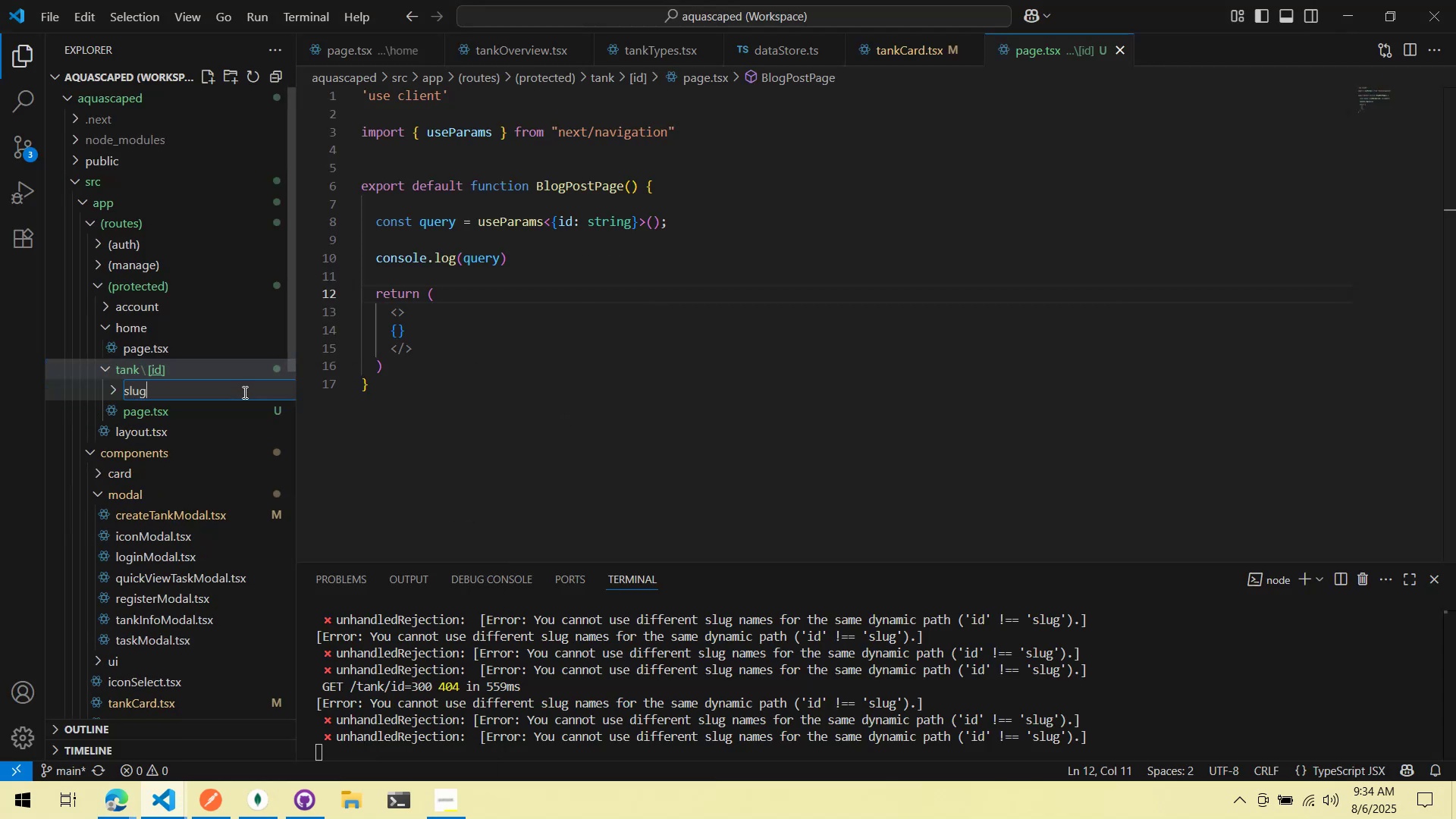 
key(Enter)
 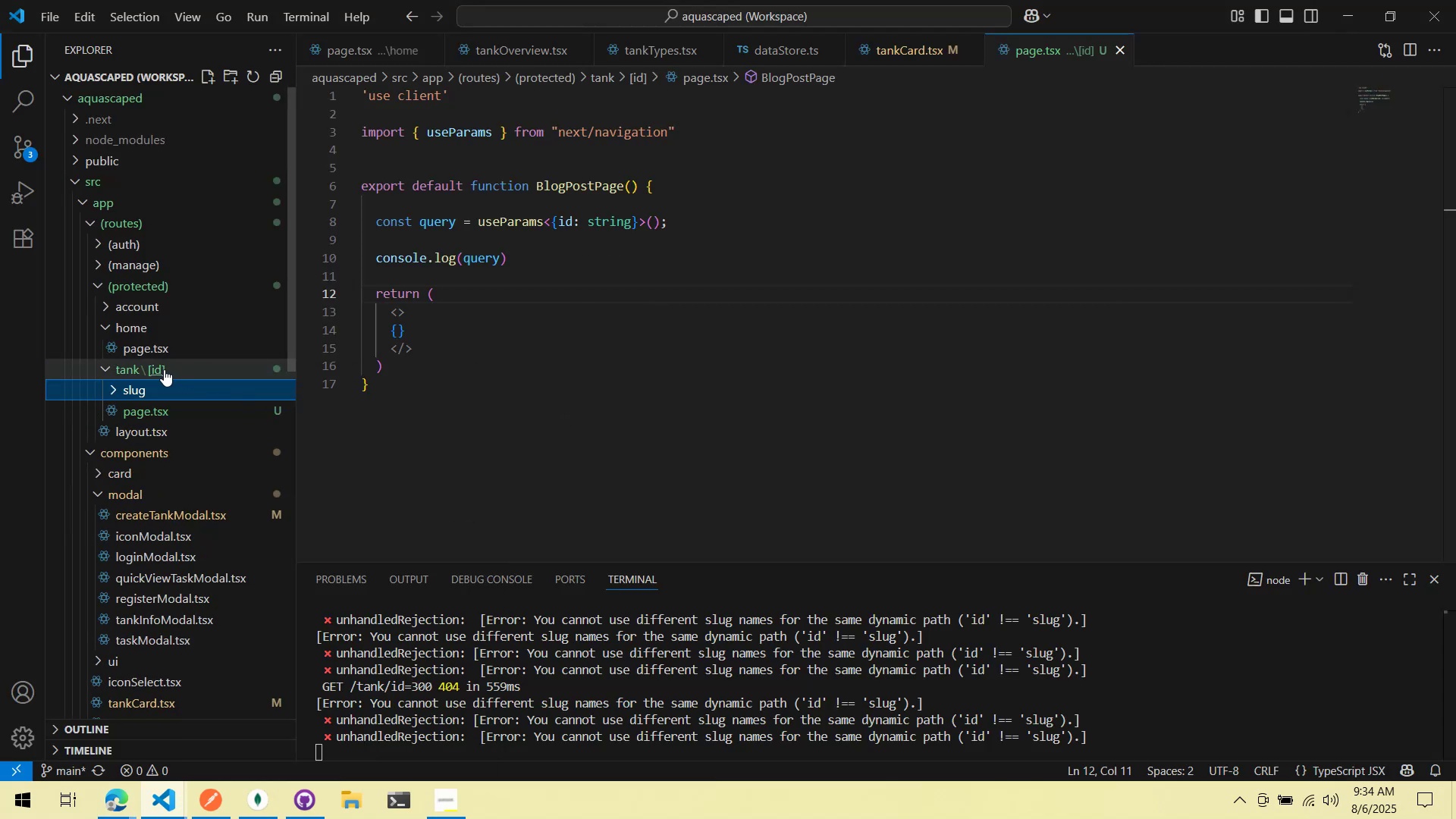 
left_click([164, 369])
 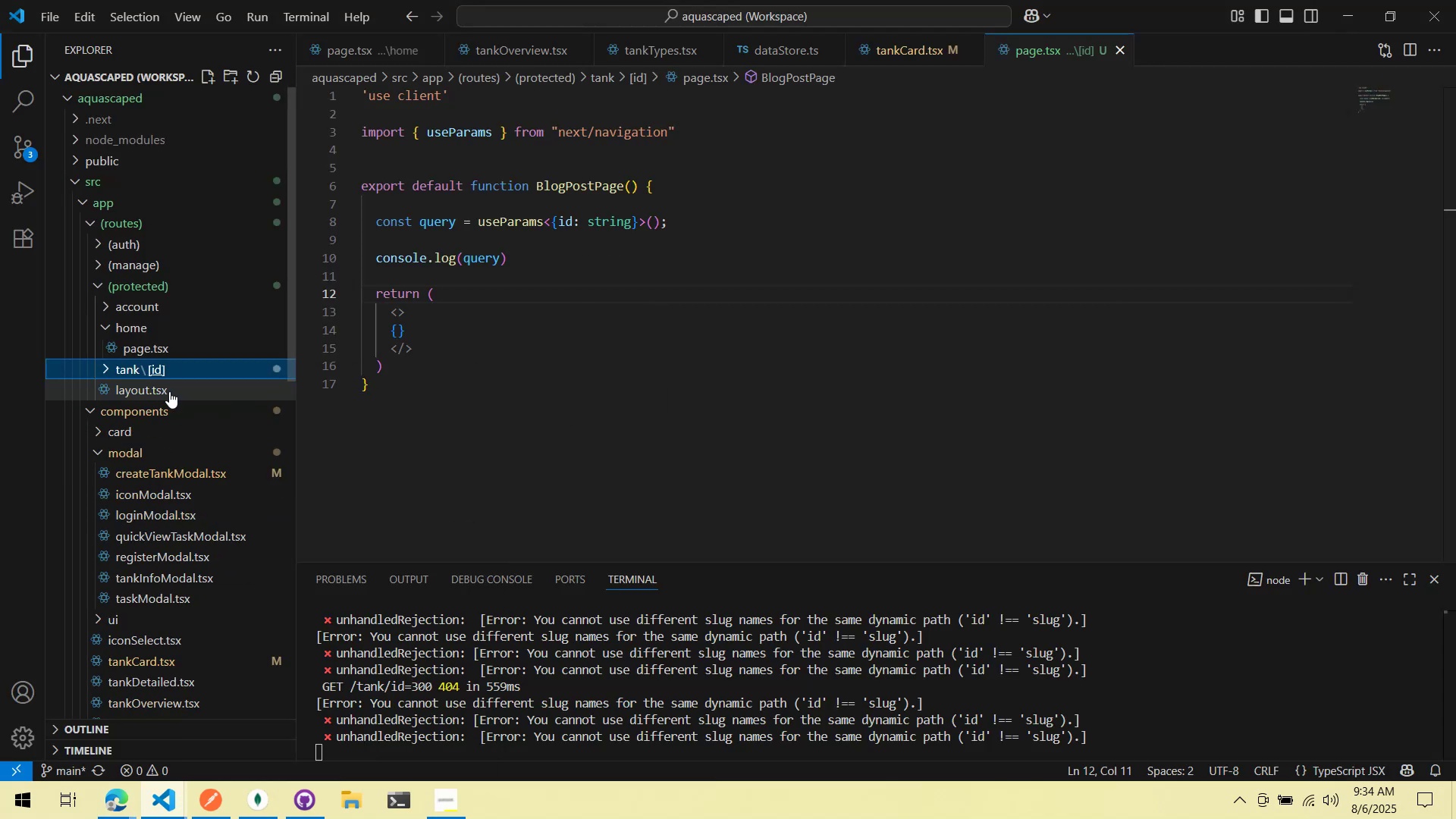 
left_click([183, 369])
 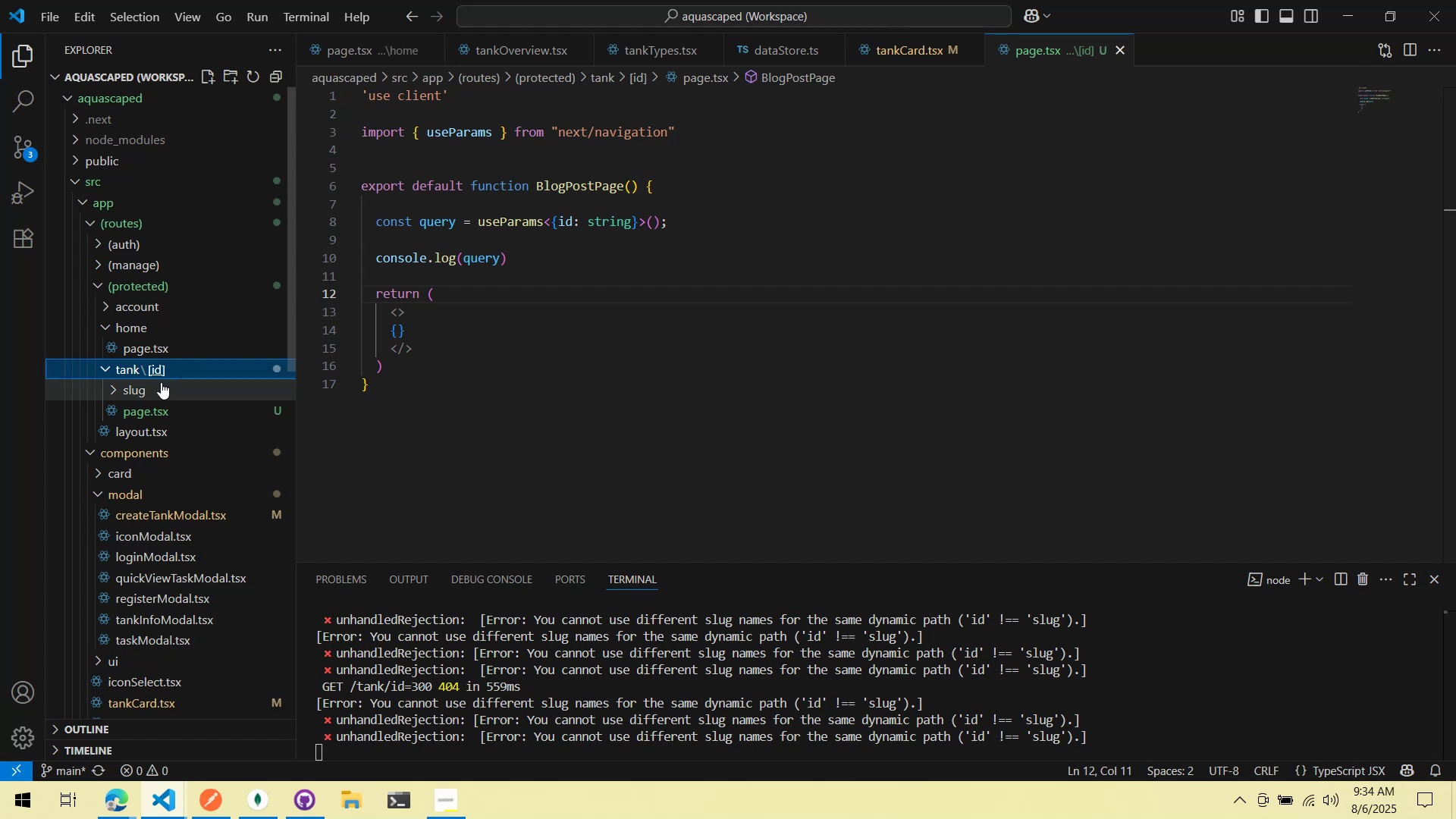 
left_click_drag(start_coordinate=[151, 394], to_coordinate=[130, 369])
 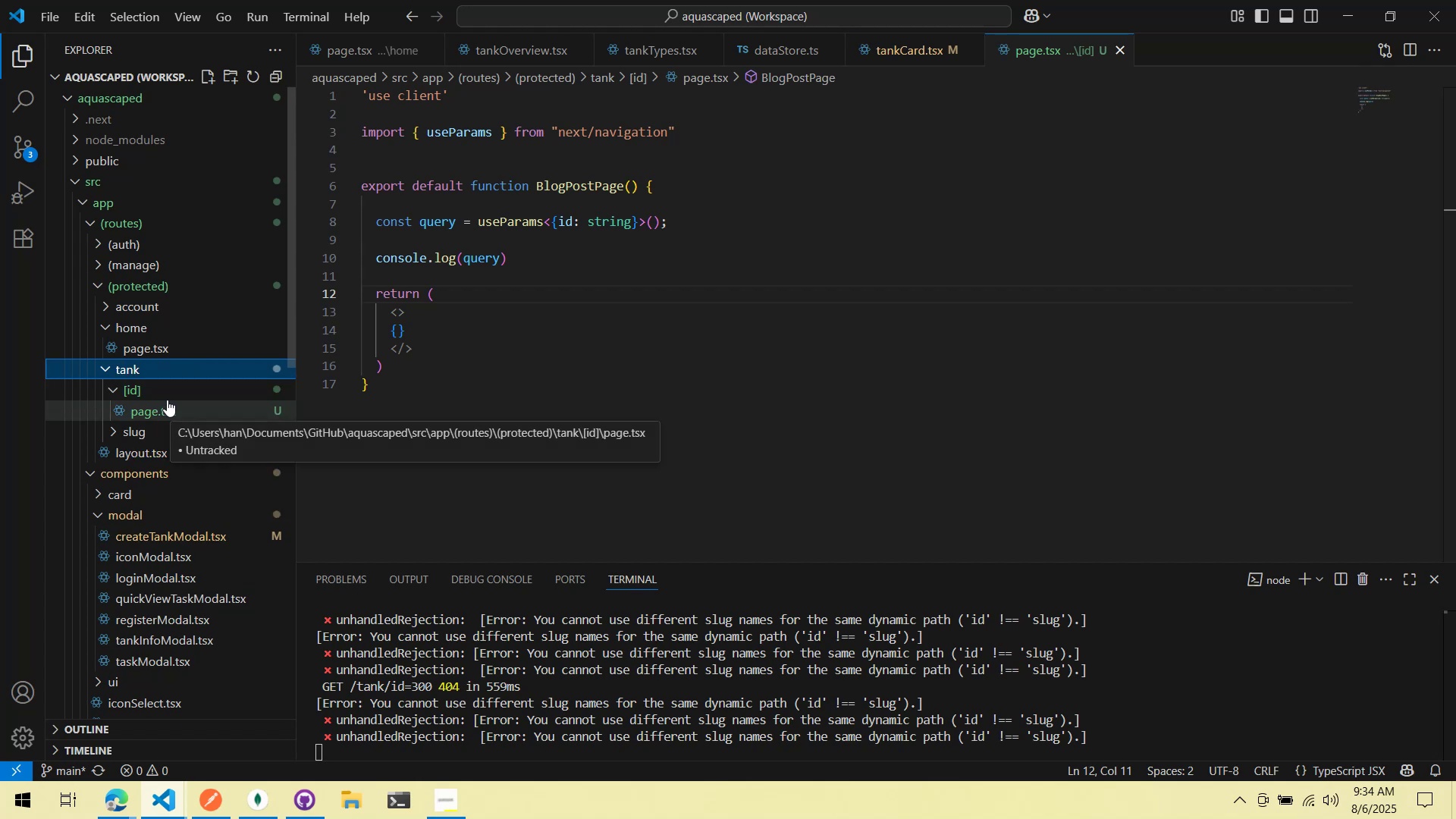 
left_click_drag(start_coordinate=[162, 435], to_coordinate=[158, 382])
 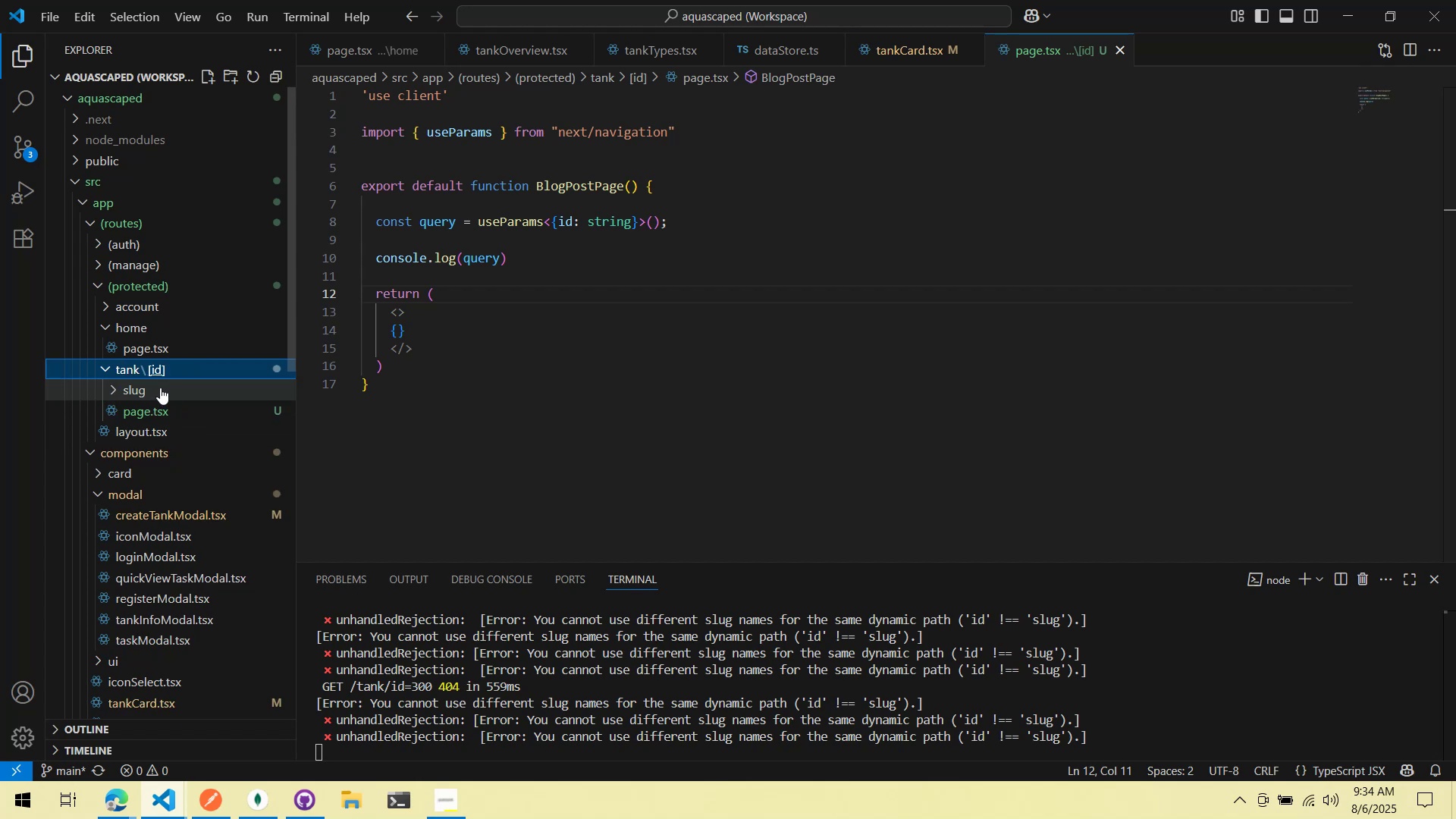 
left_click([133, 393])
 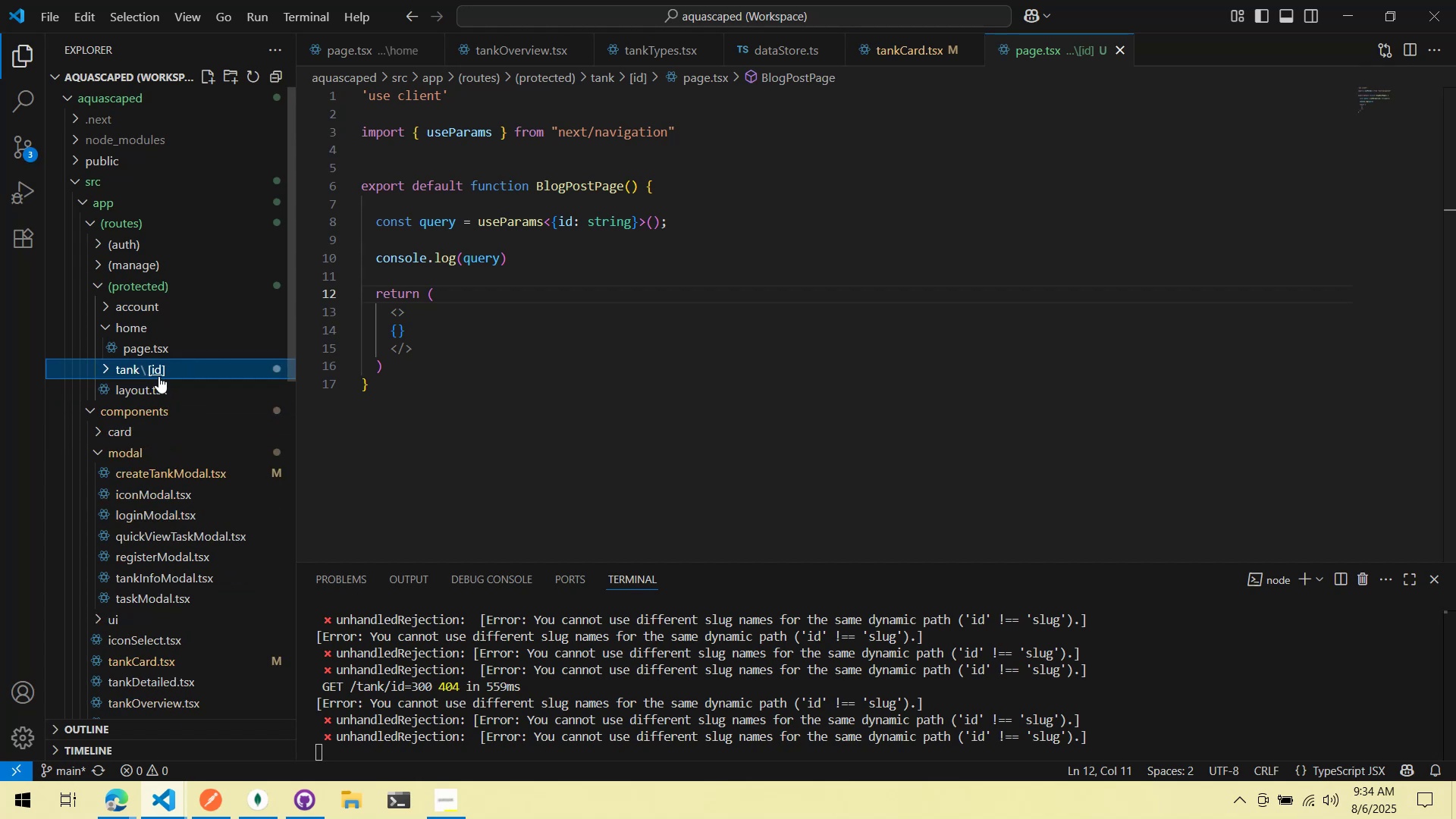 
left_click_drag(start_coordinate=[160, 372], to_coordinate=[126, 375])
 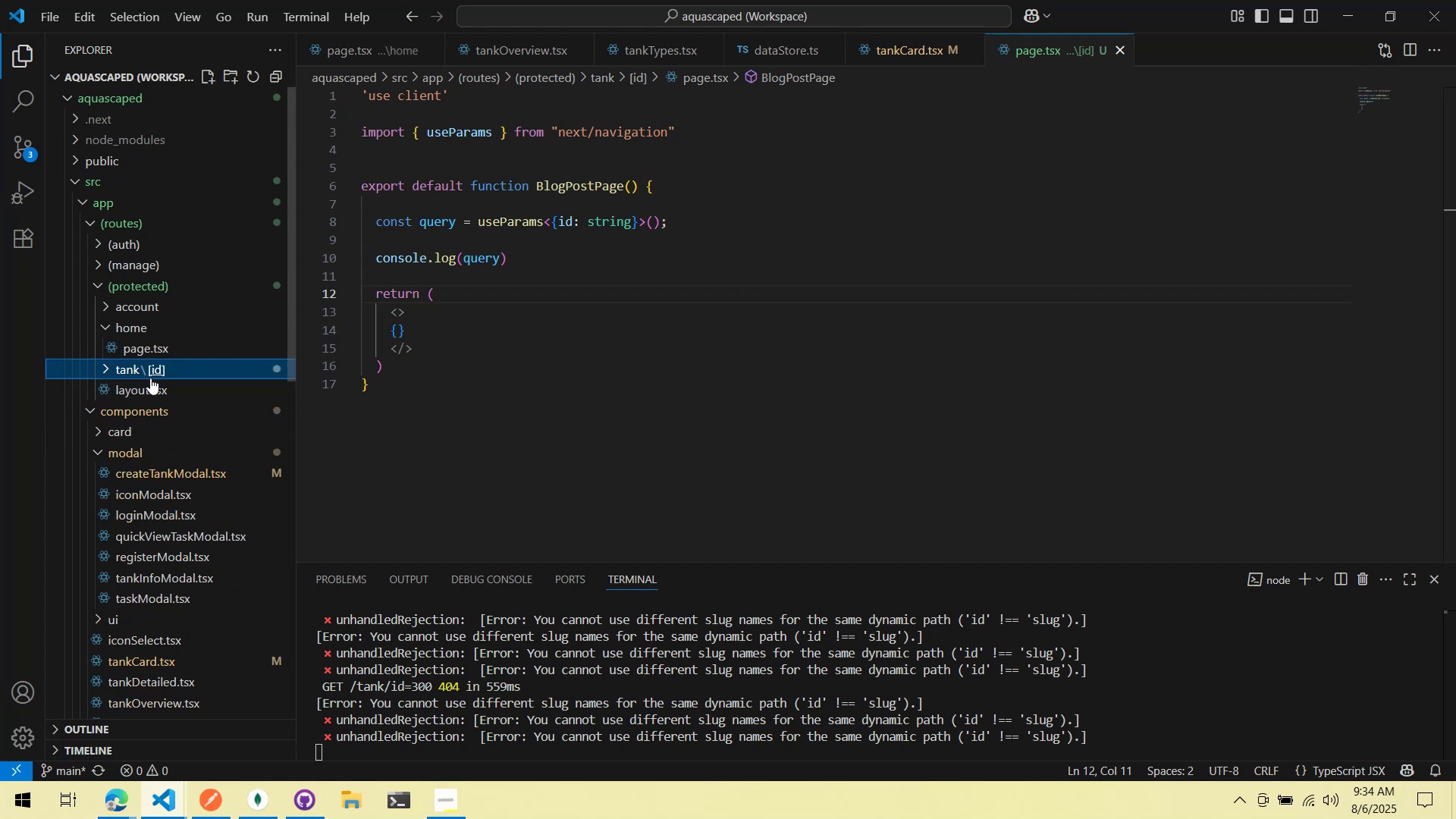 
left_click_drag(start_coordinate=[154, 370], to_coordinate=[127, 372])
 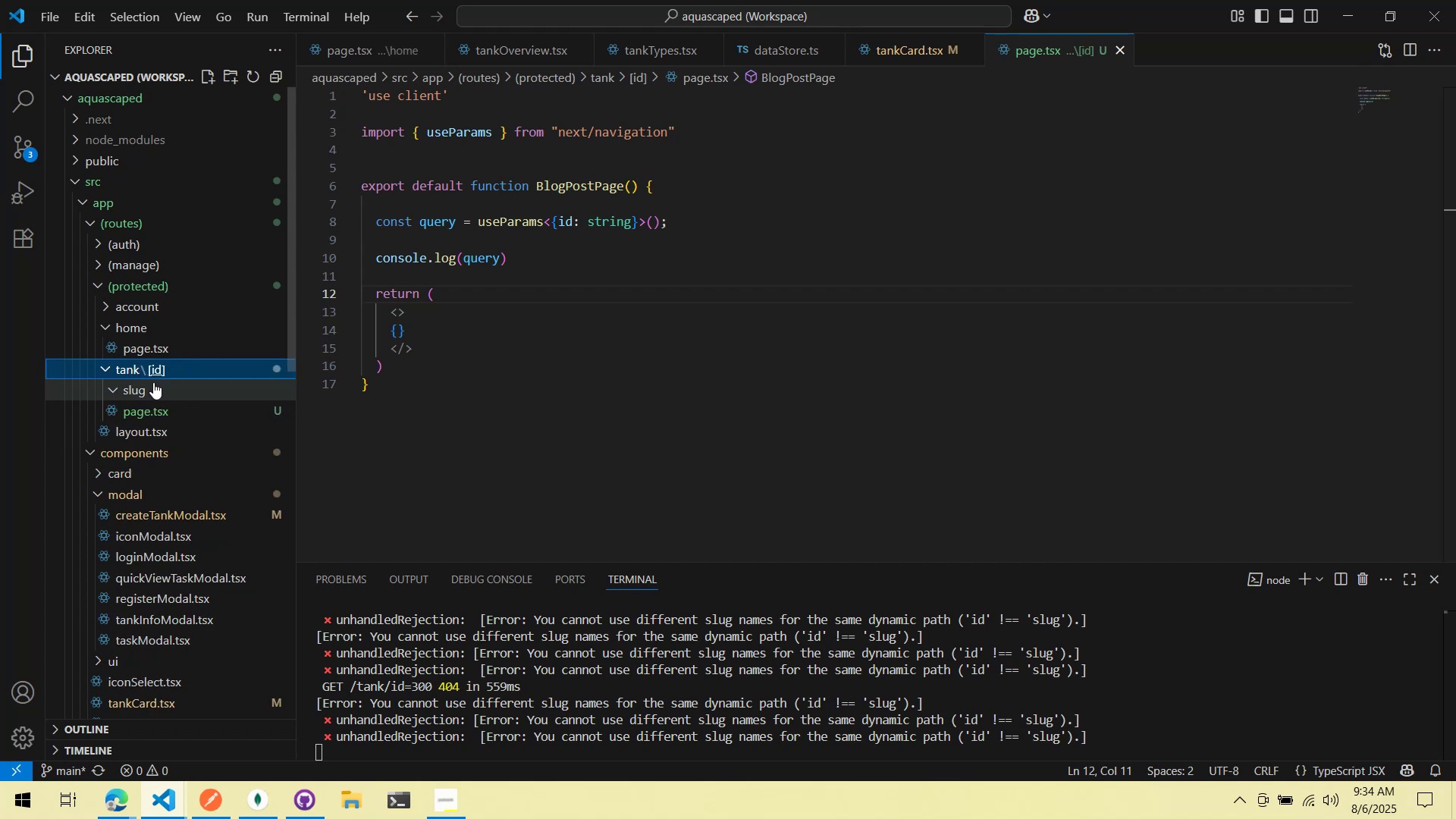 
left_click_drag(start_coordinate=[153, 391], to_coordinate=[151, 372])
 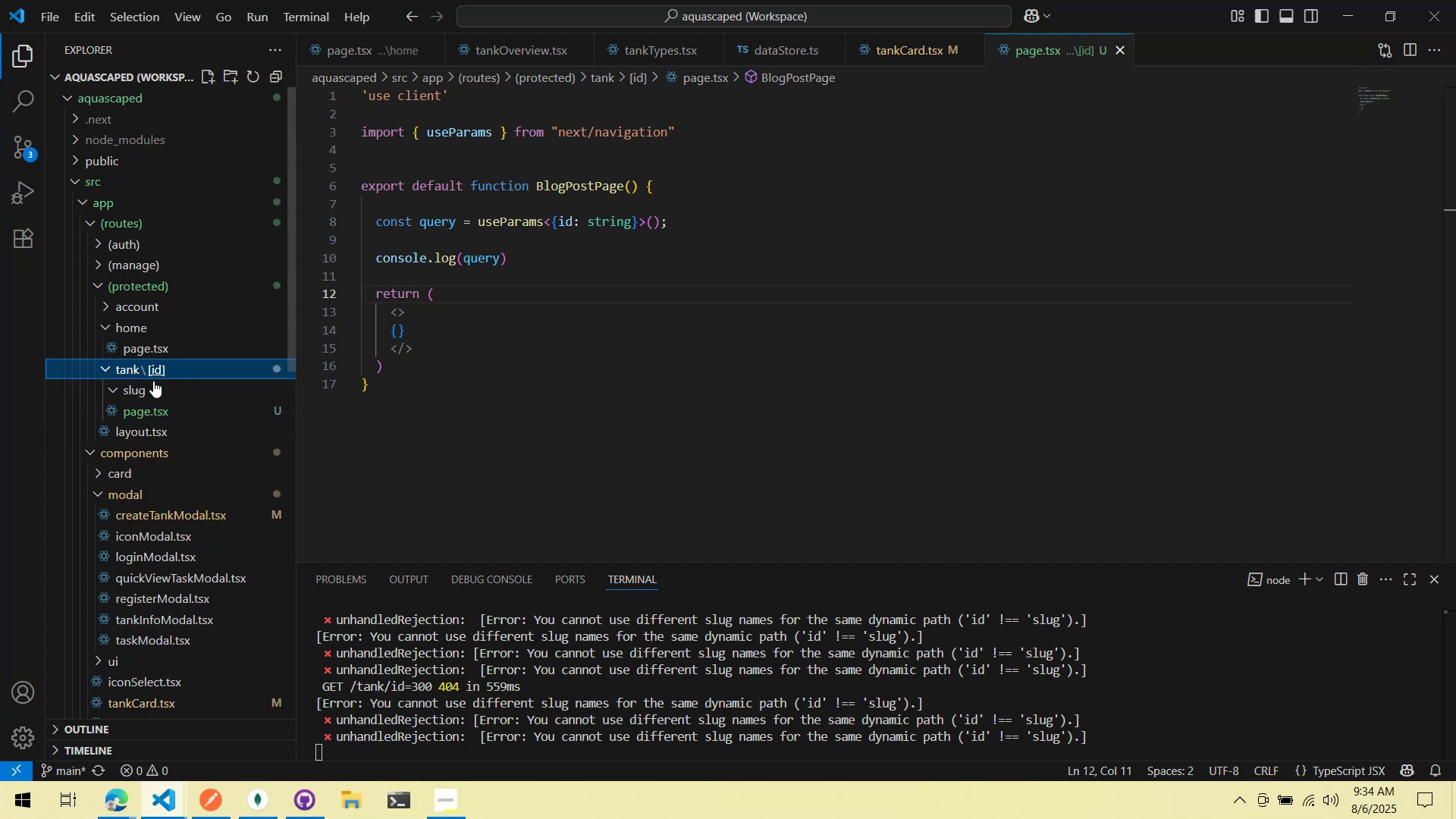 
left_click_drag(start_coordinate=[155, 392], to_coordinate=[129, 369])
 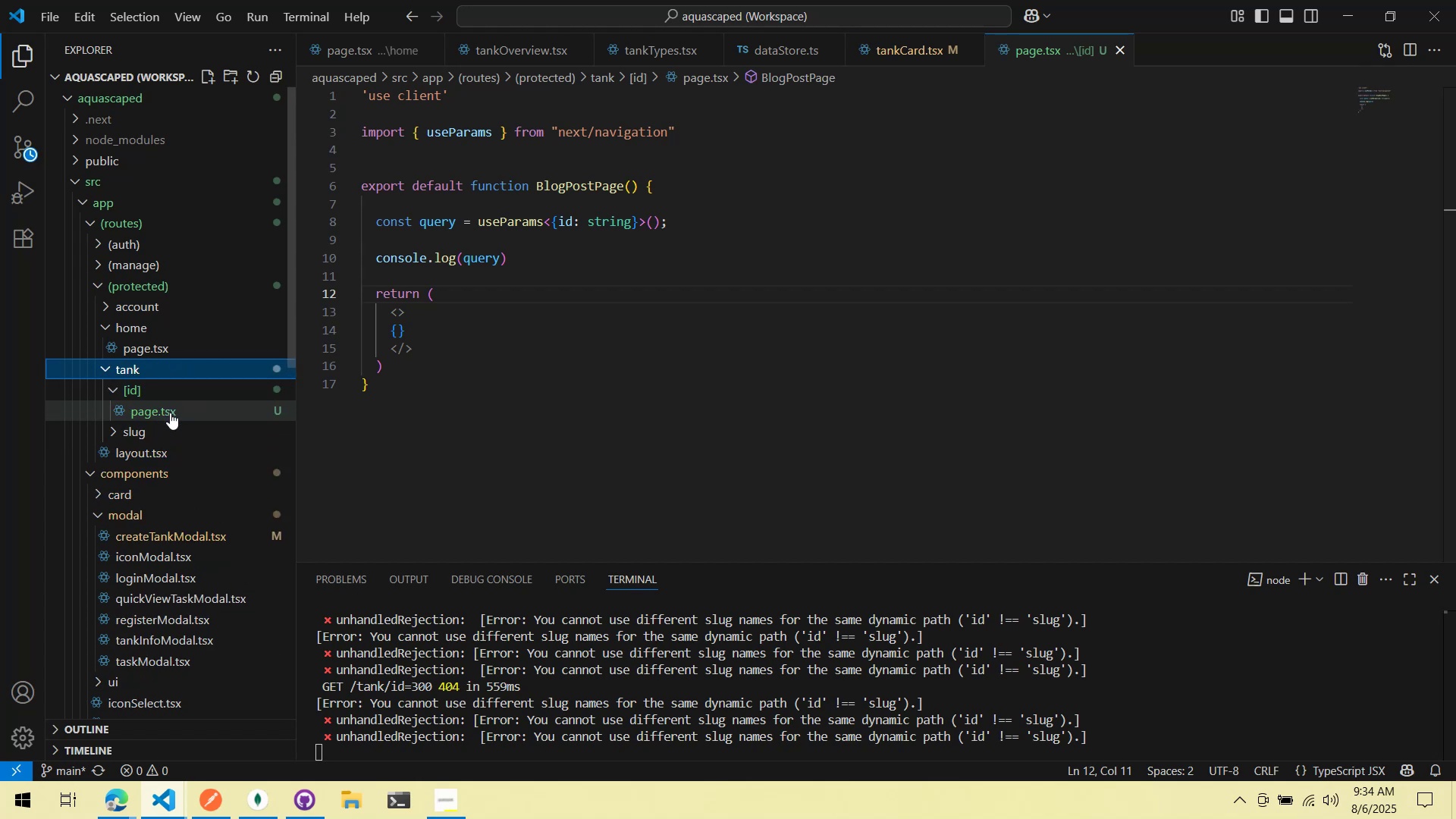 
left_click_drag(start_coordinate=[162, 391], to_coordinate=[155, 437])
 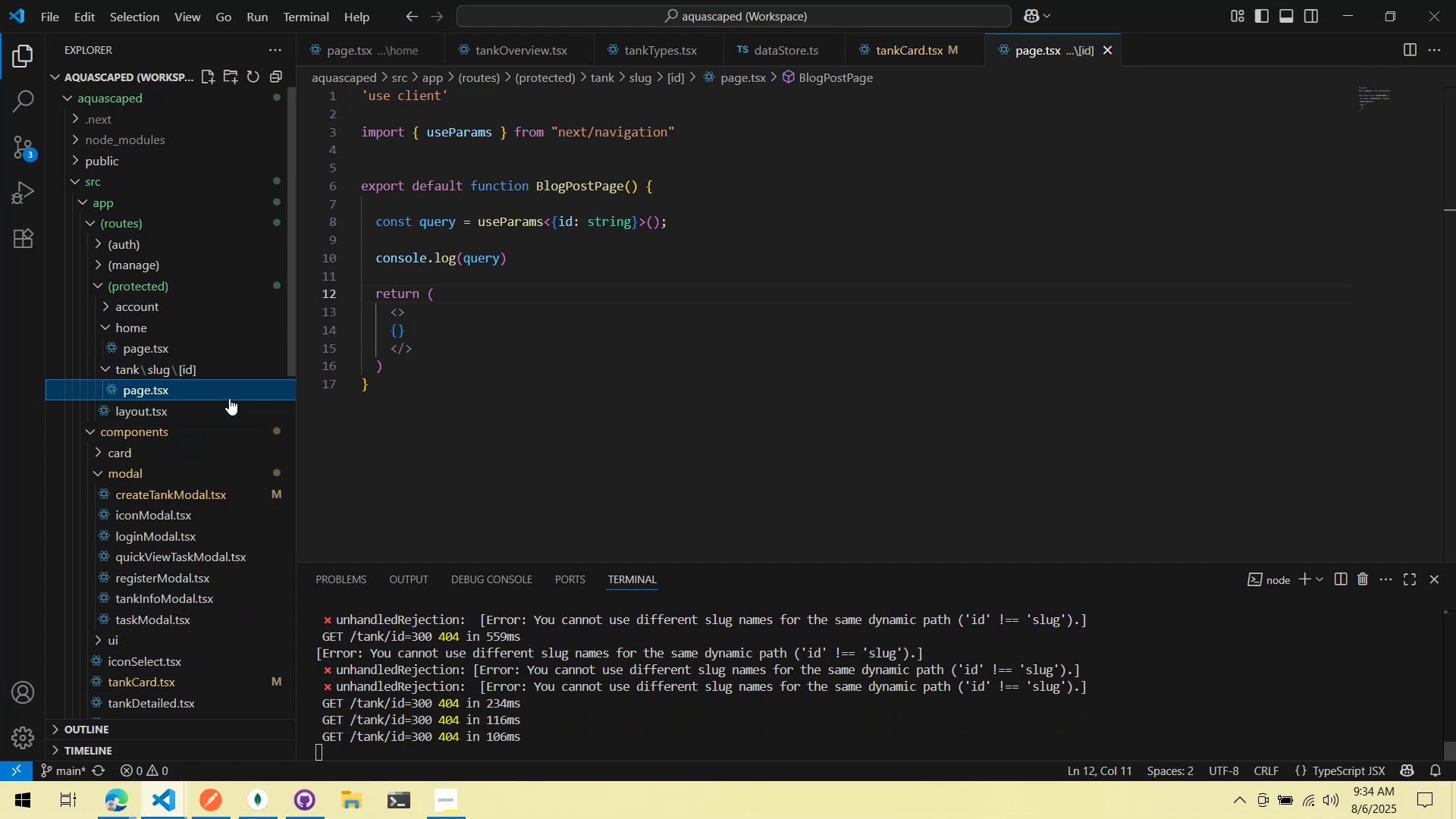 
key(Alt+AltLeft)
 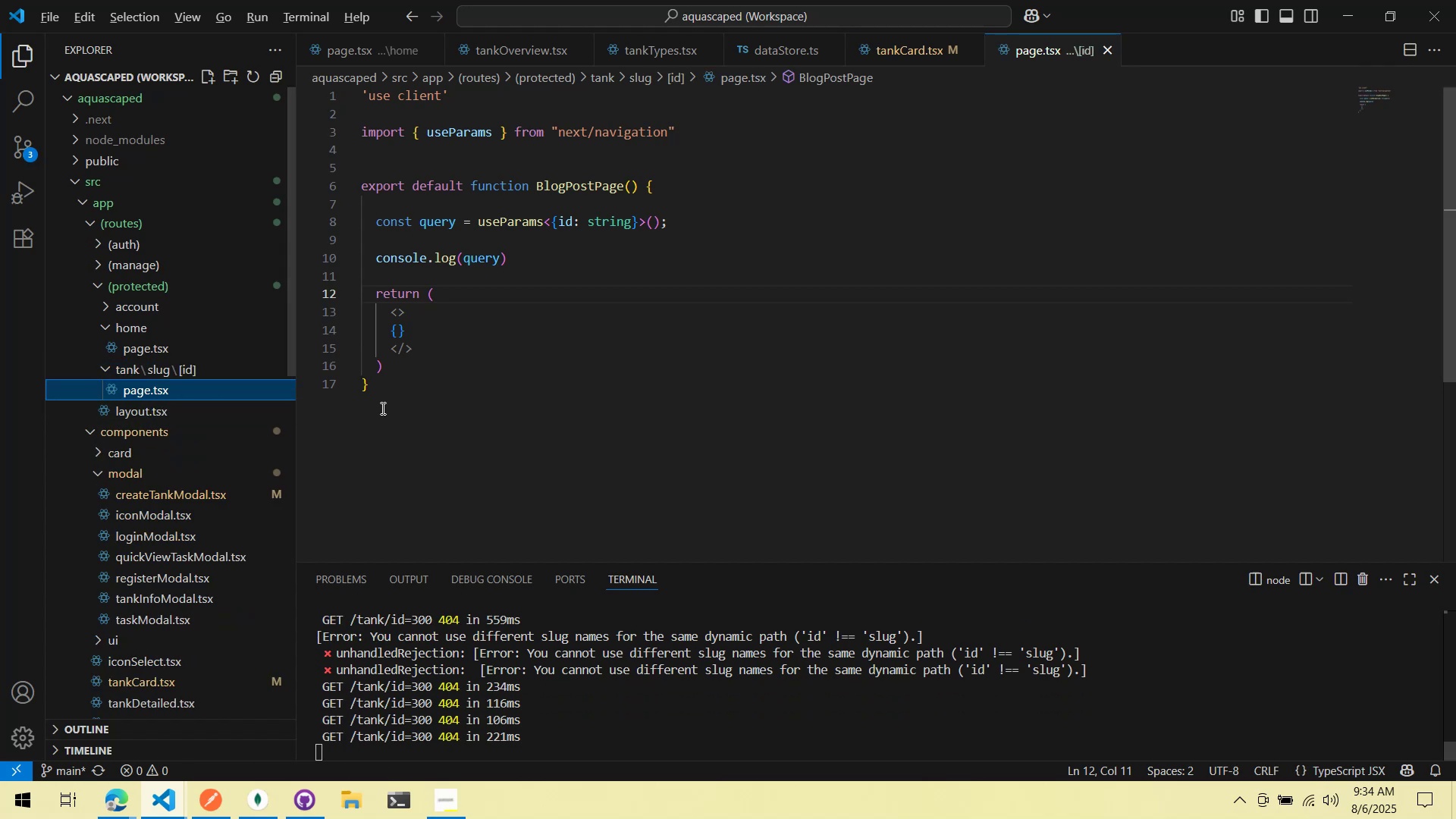 
key(Alt+Tab)
 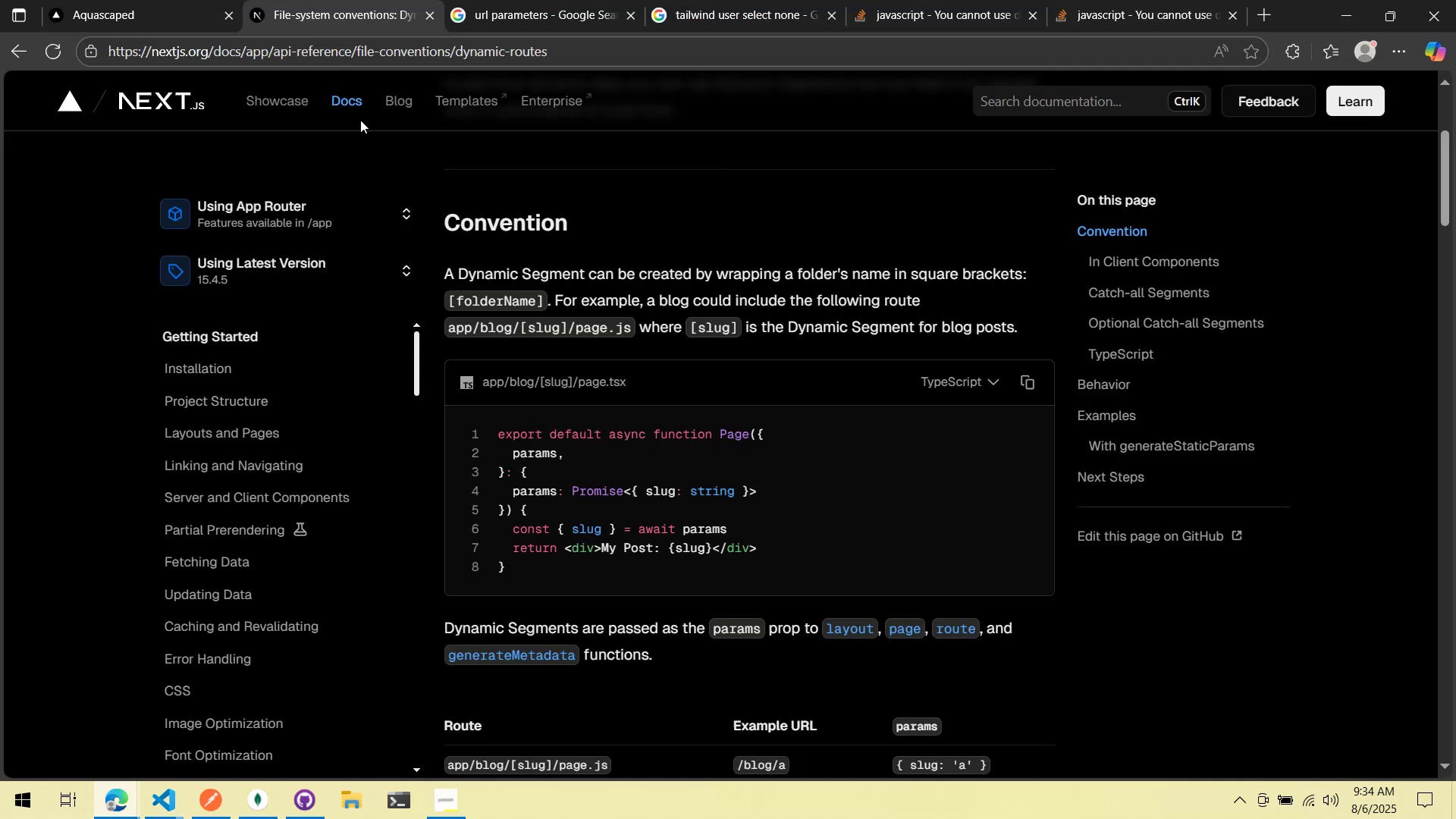 
left_click([133, 0])
 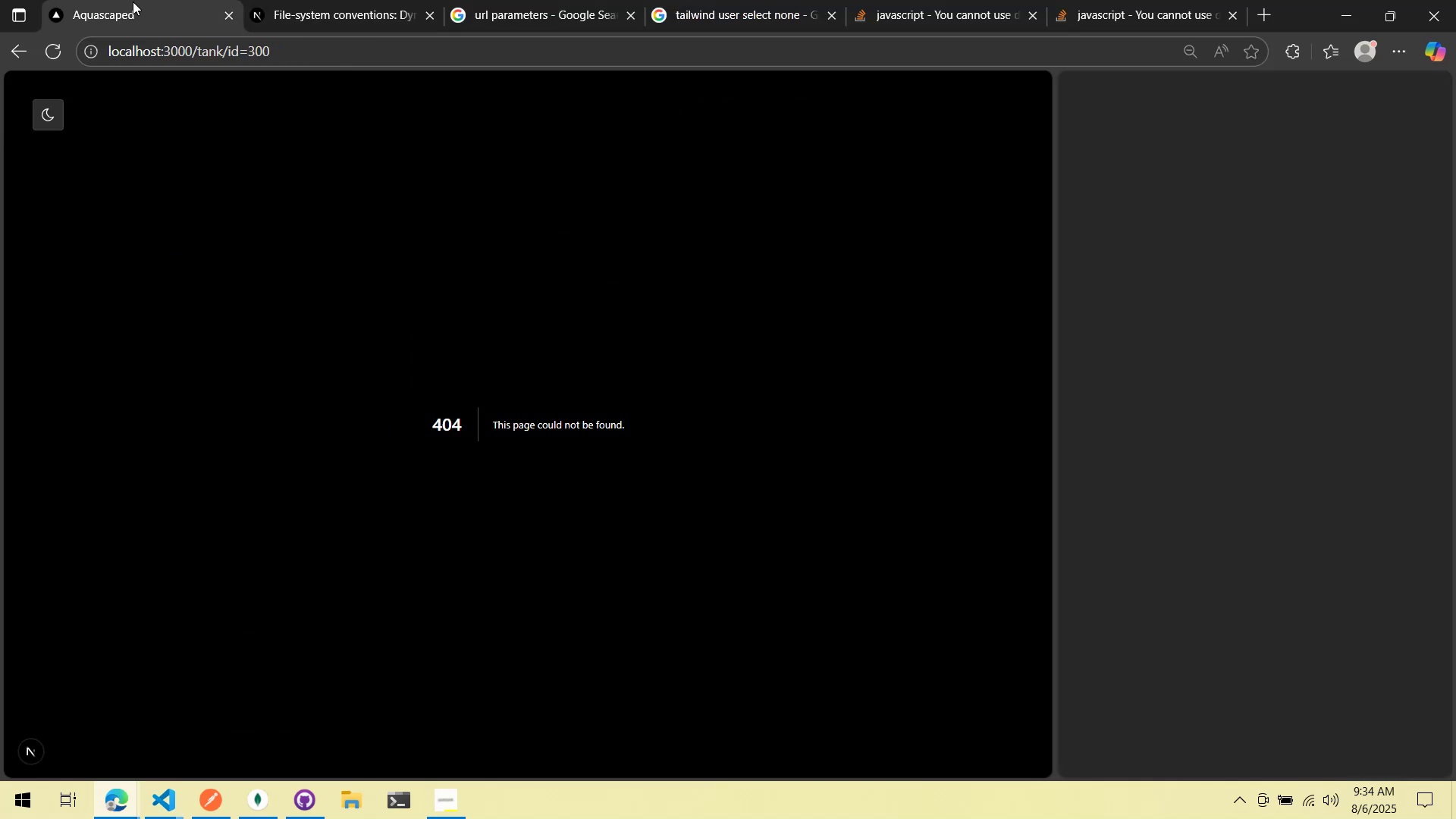 
key(Alt+AltLeft)
 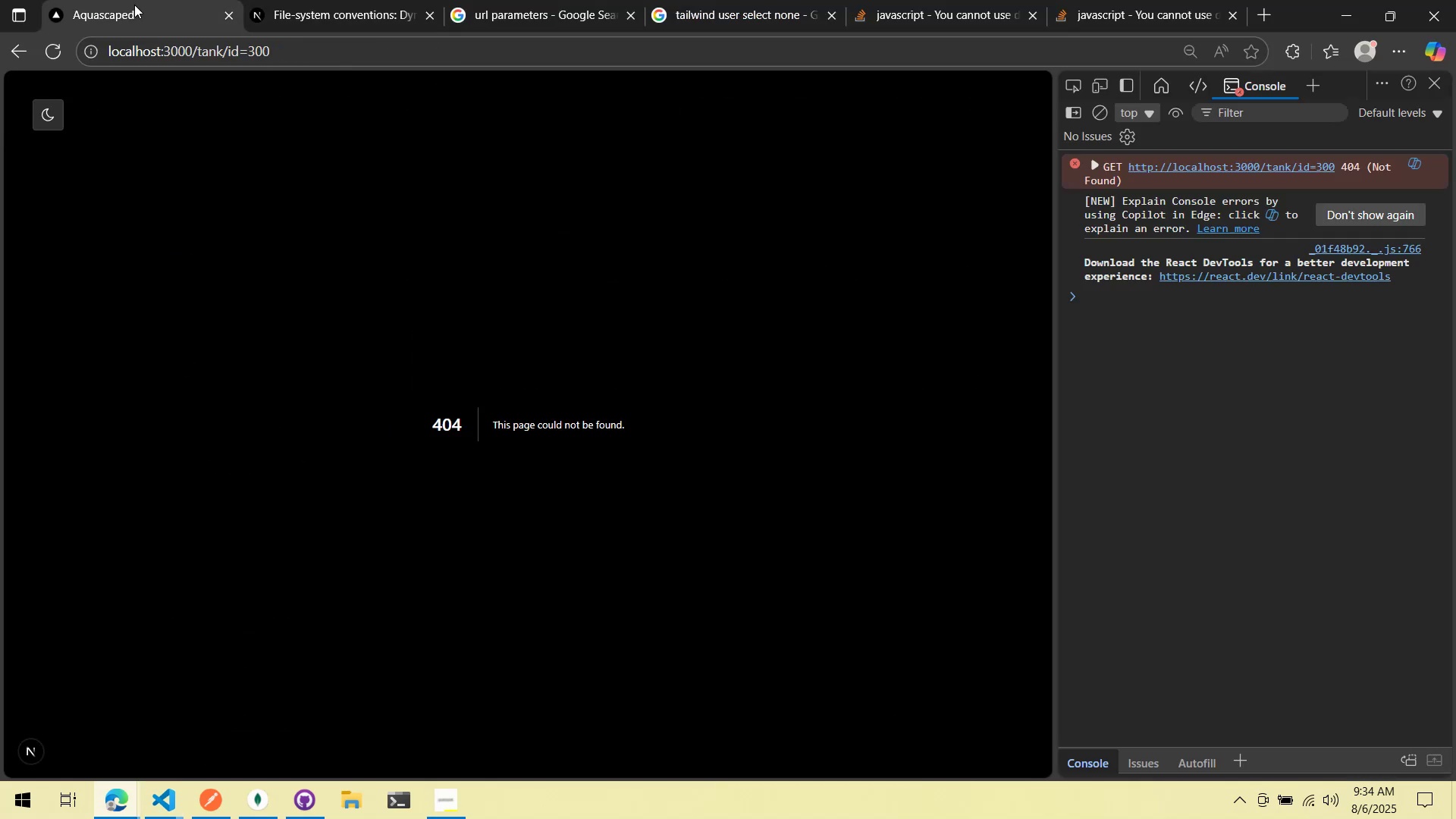 
key(Alt+Tab)
 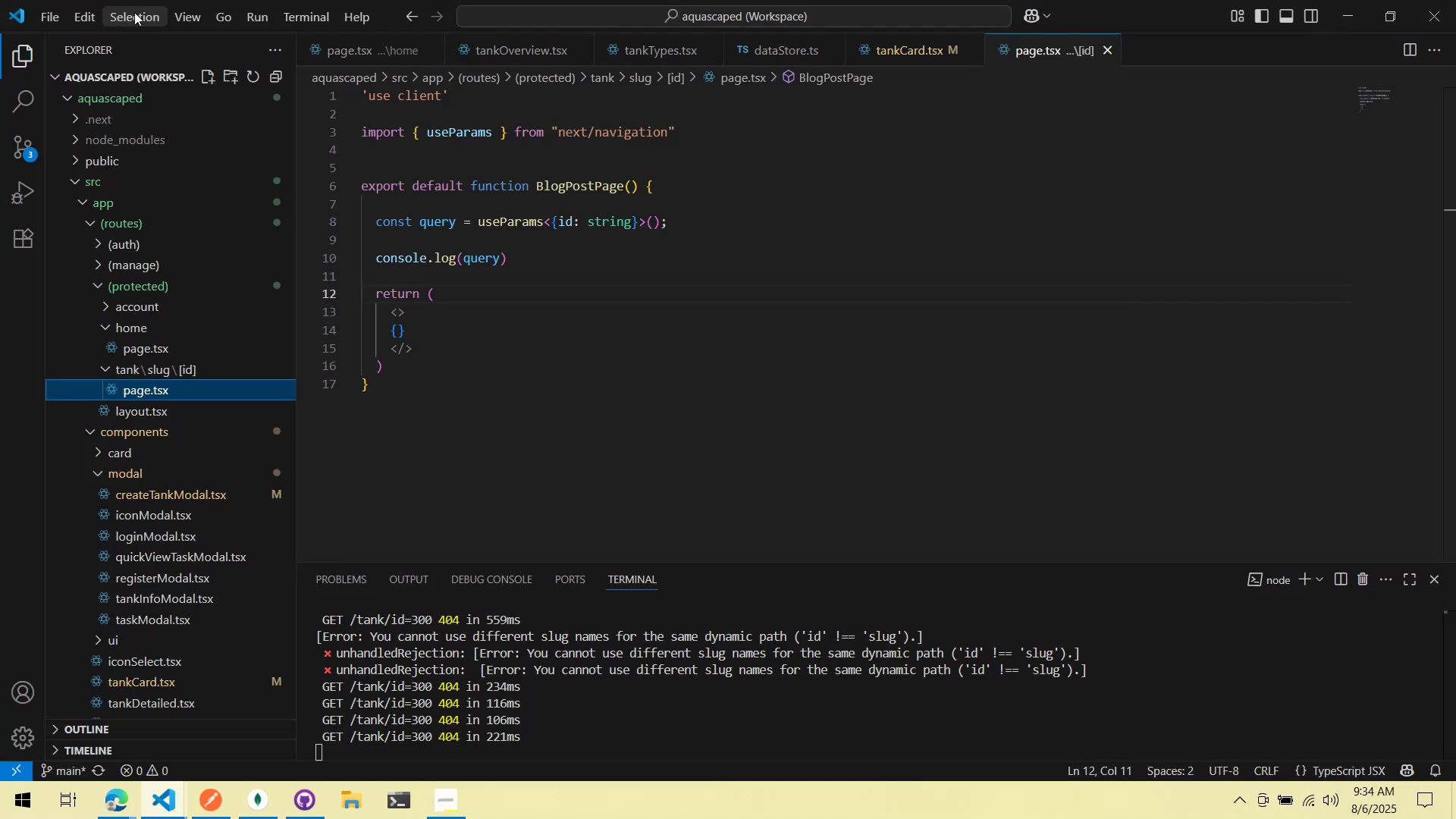 
key(Alt+AltLeft)
 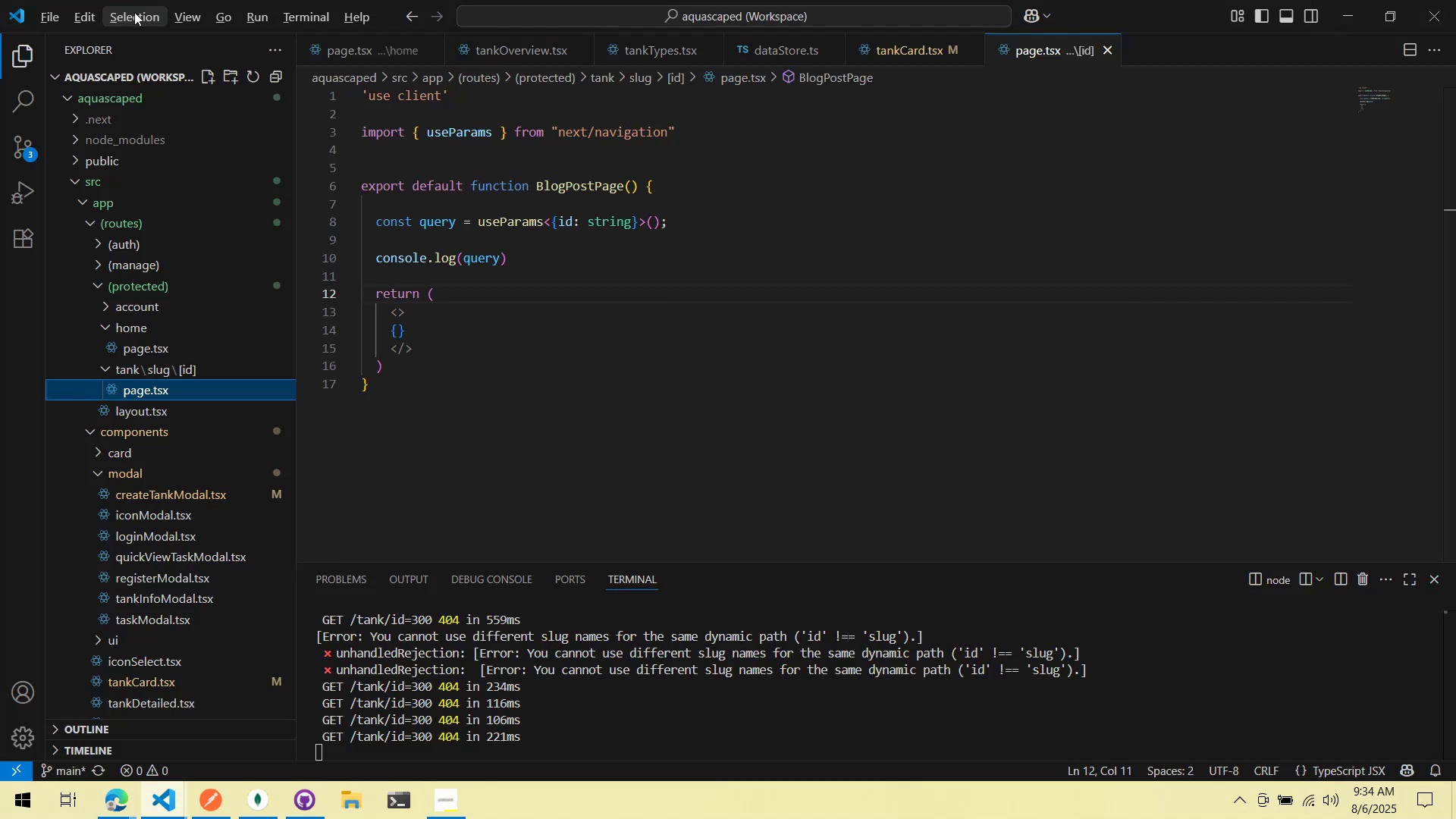 
key(Alt+Tab)
 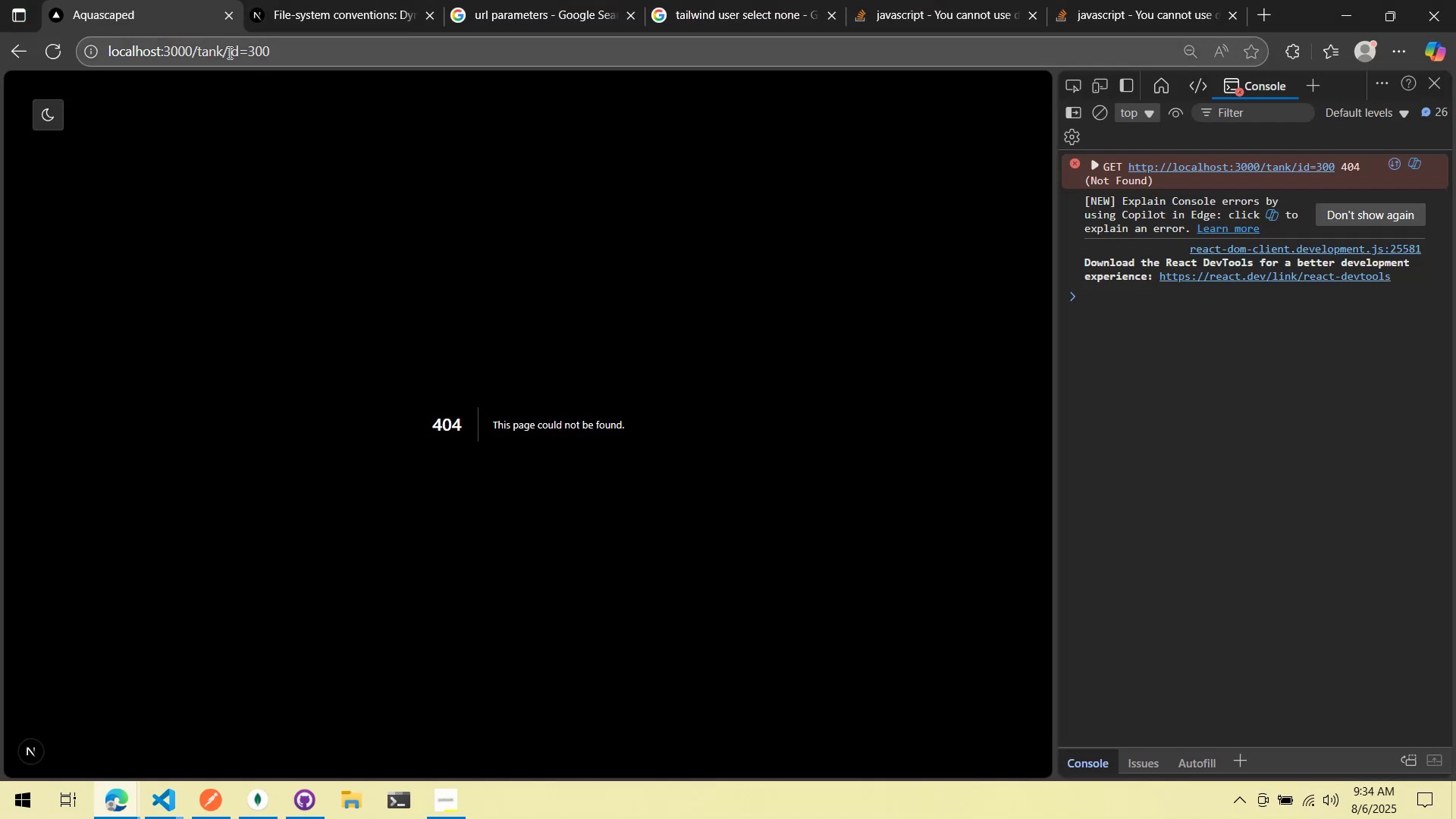 
double_click([224, 52])
 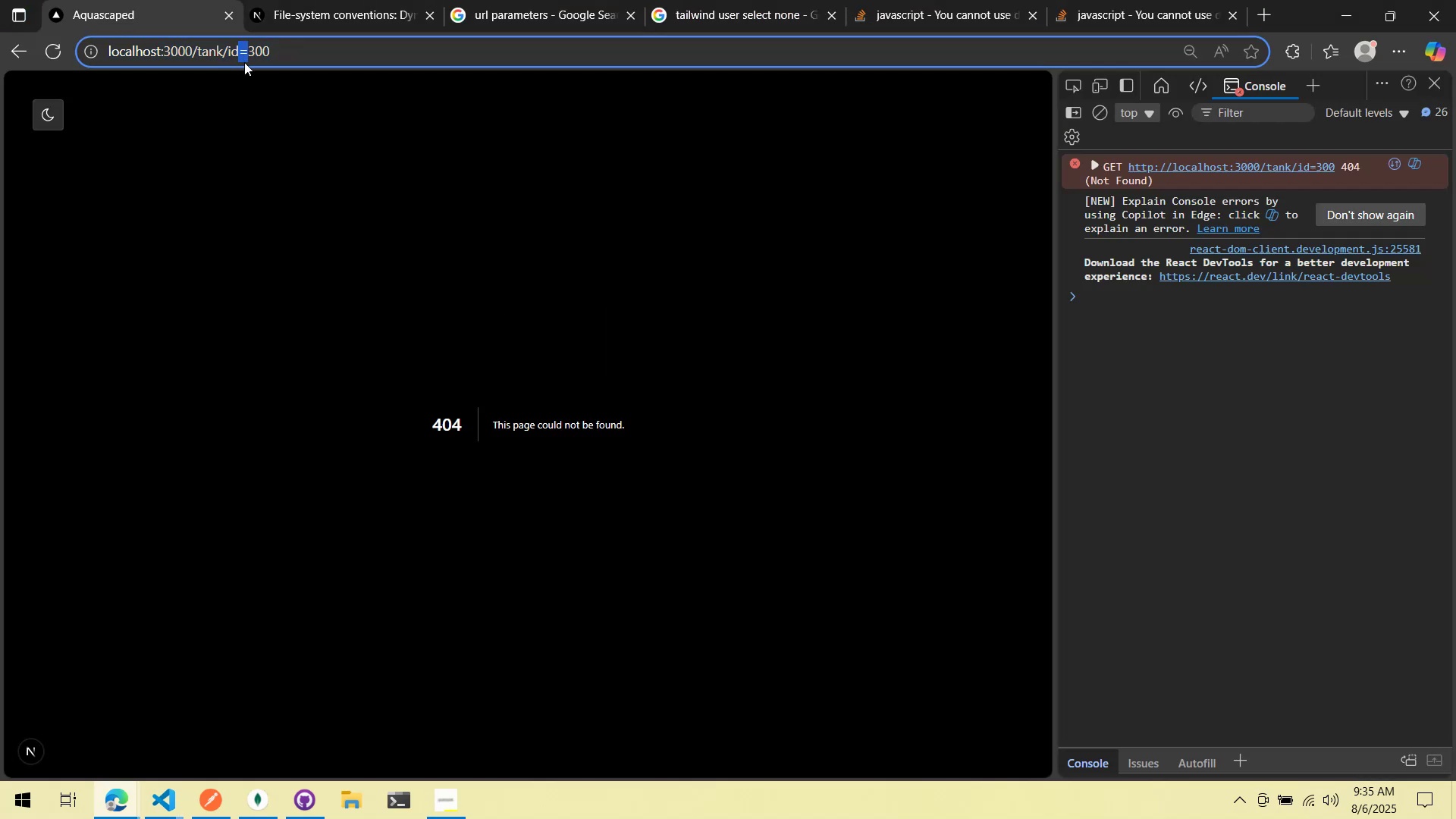 
triple_click([237, 58])
 